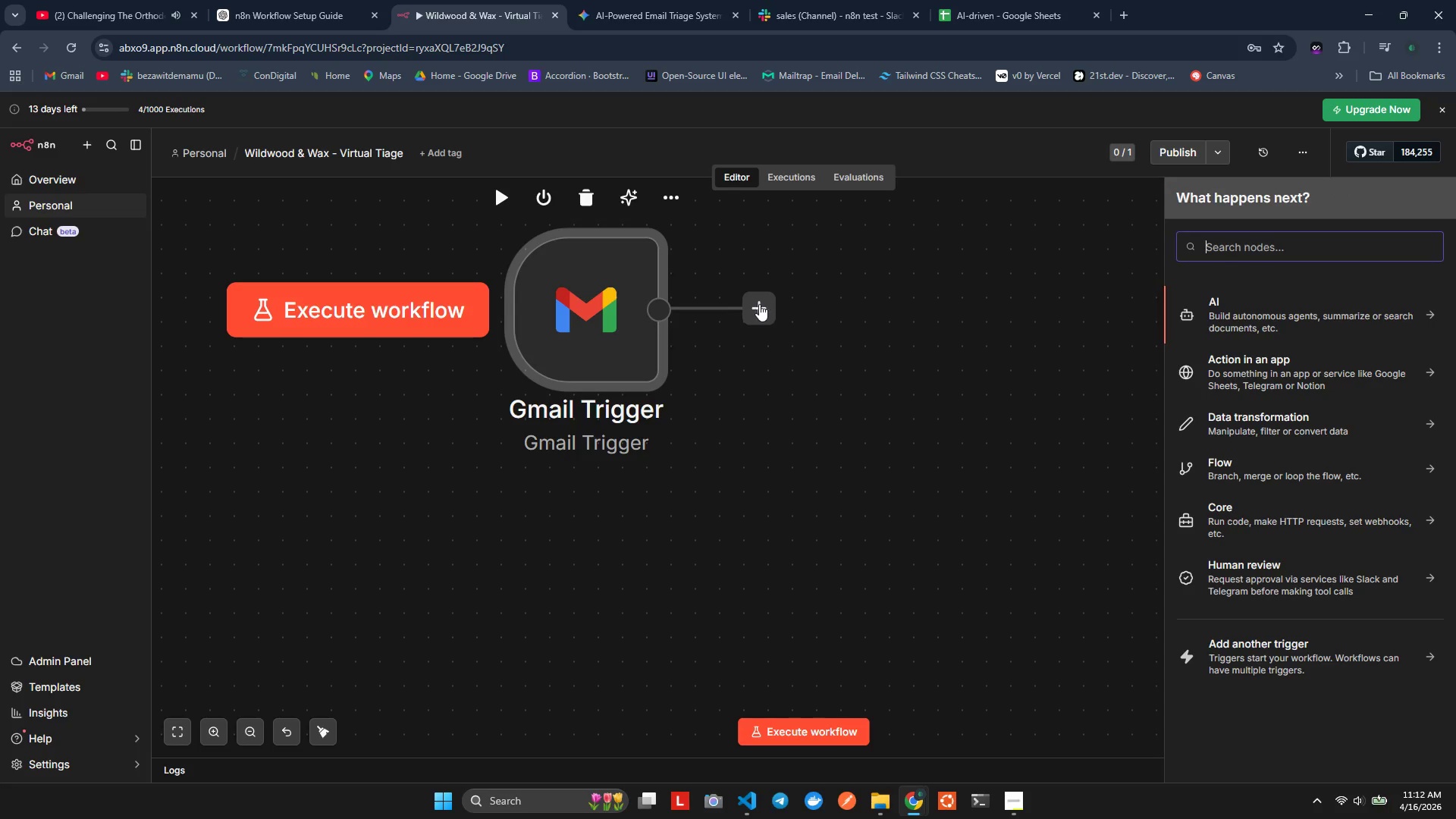 
wait(8.33)
 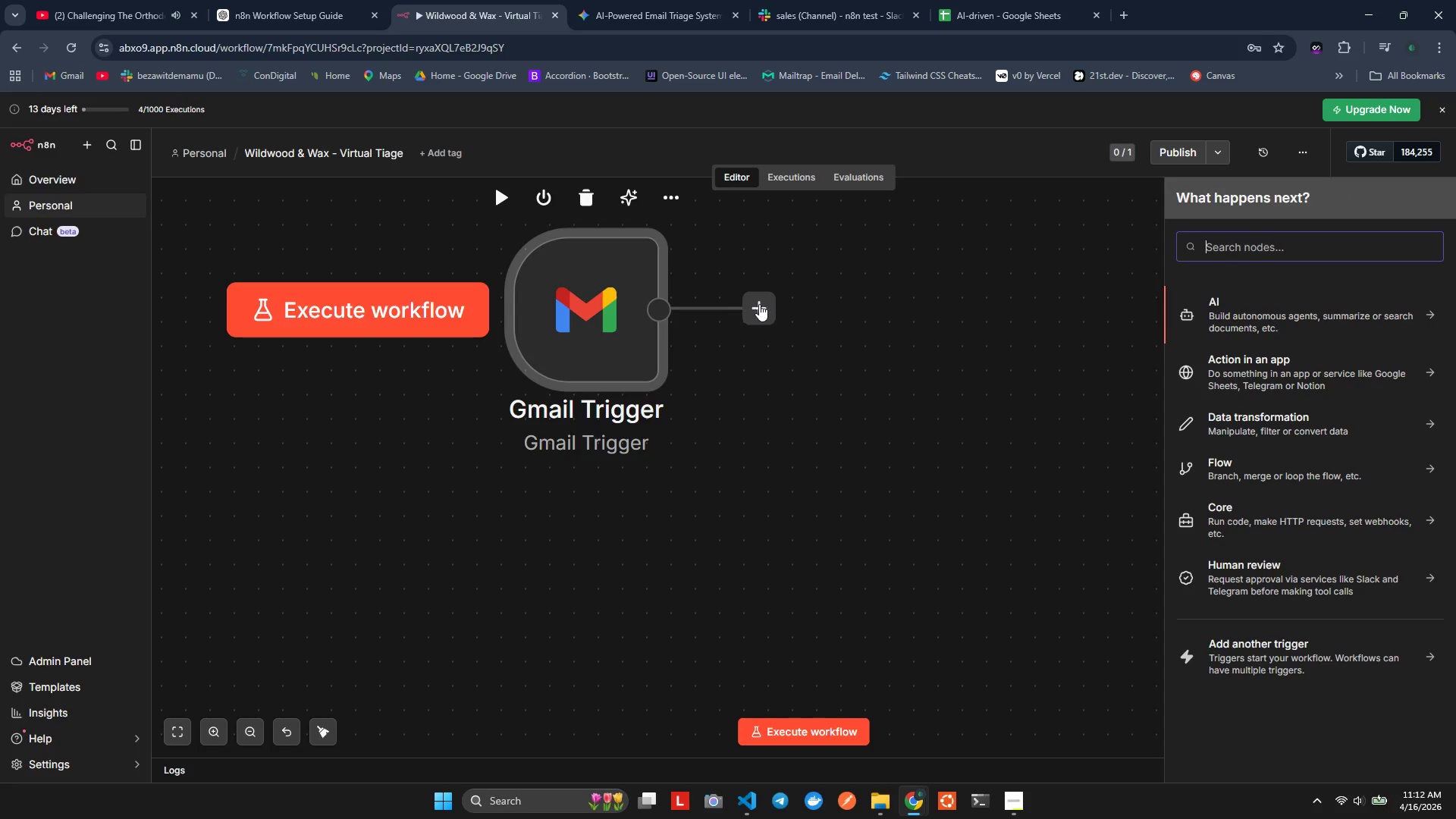 
type(n)
key(Backspace)
type(code)
 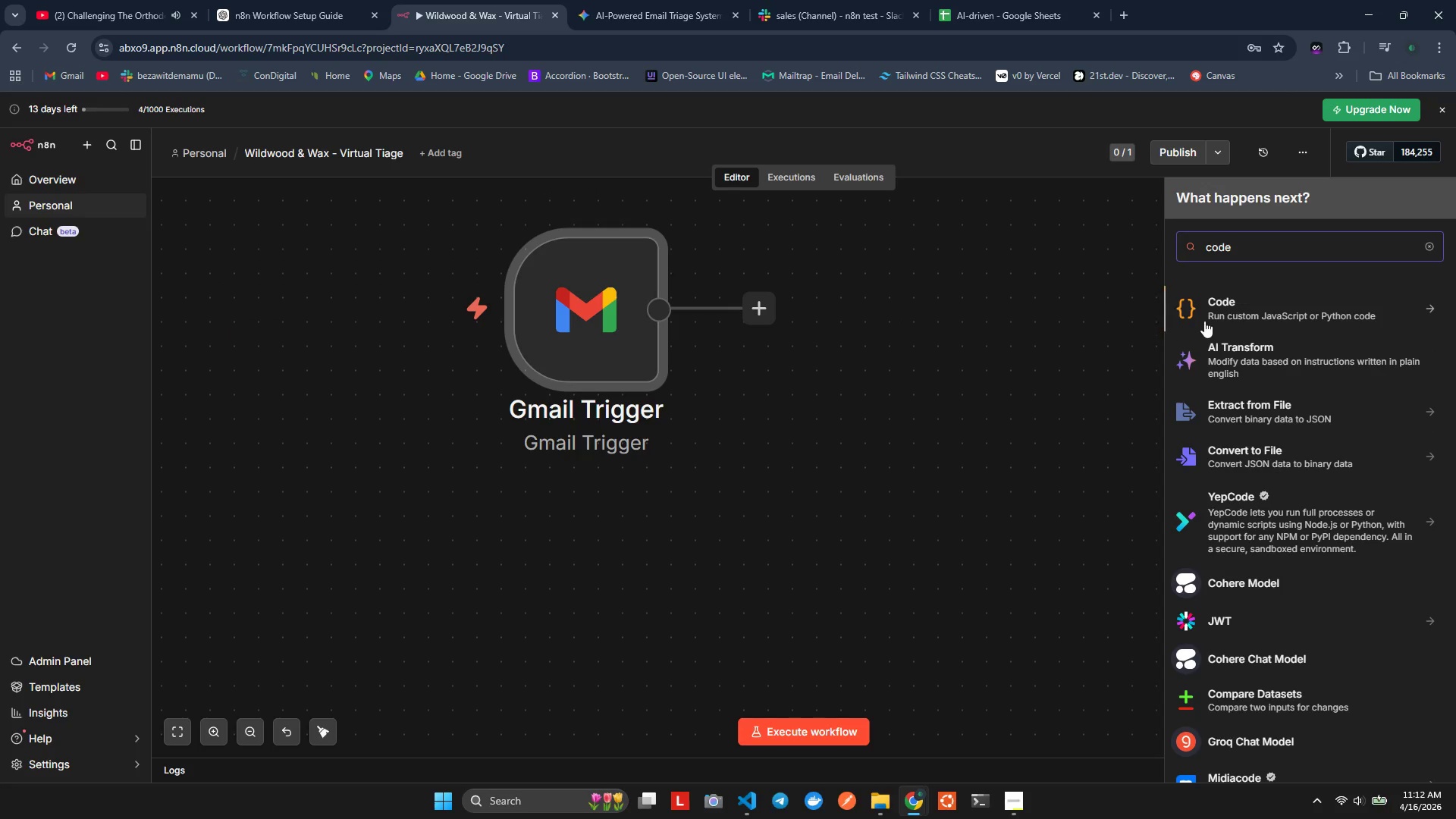 
left_click([1222, 312])
 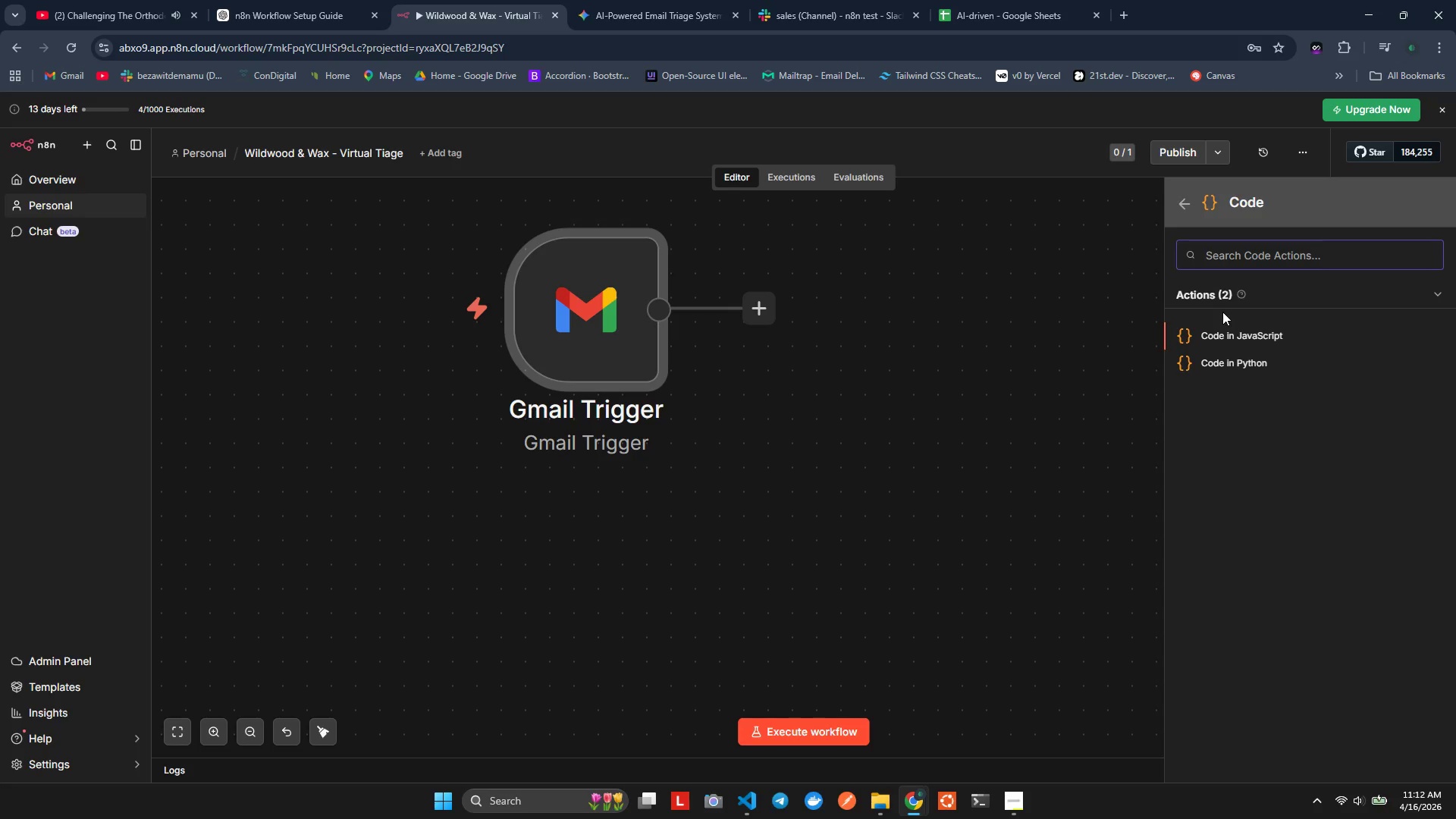 
wait(6.5)
 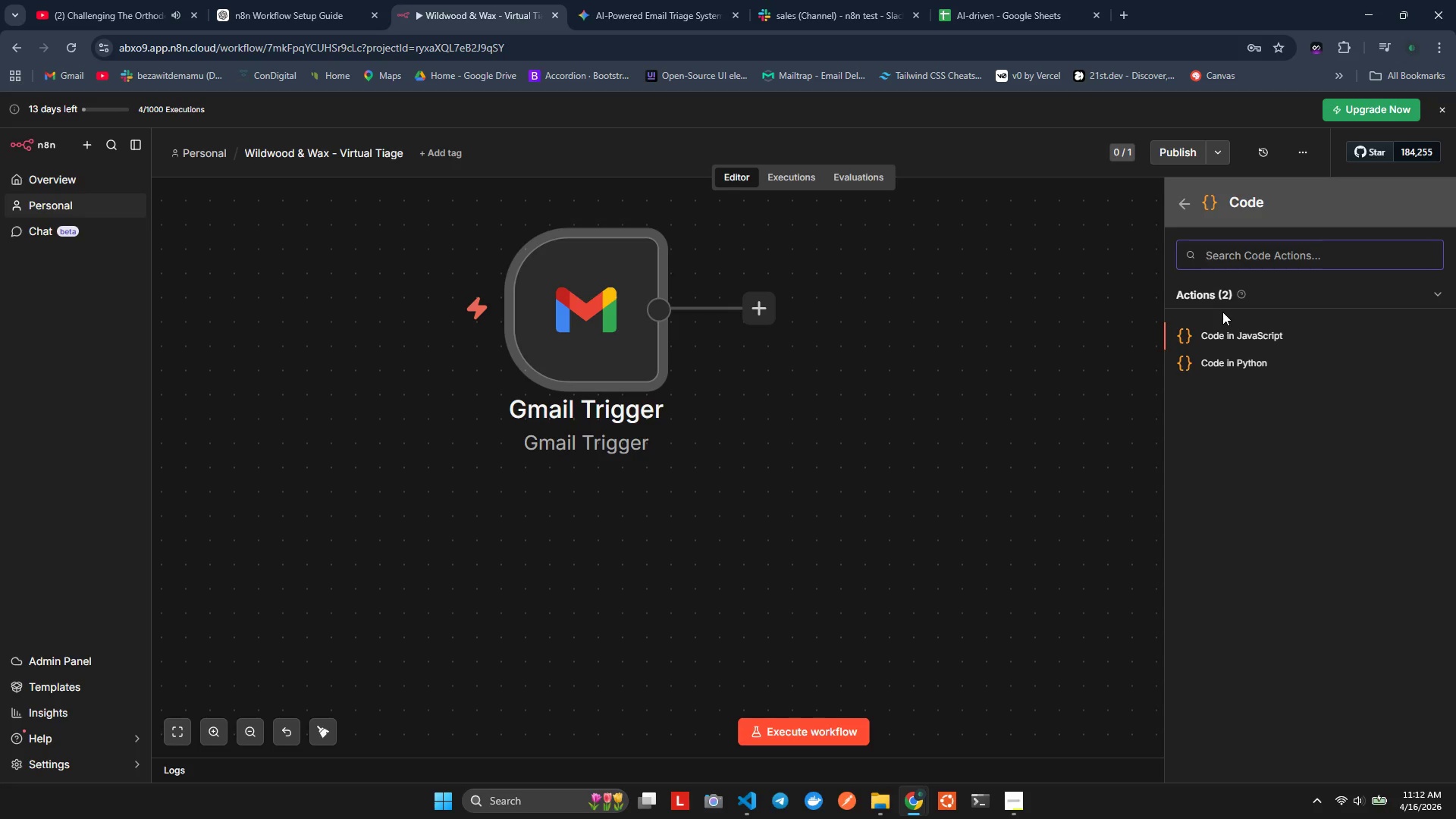 
left_click([1198, 336])
 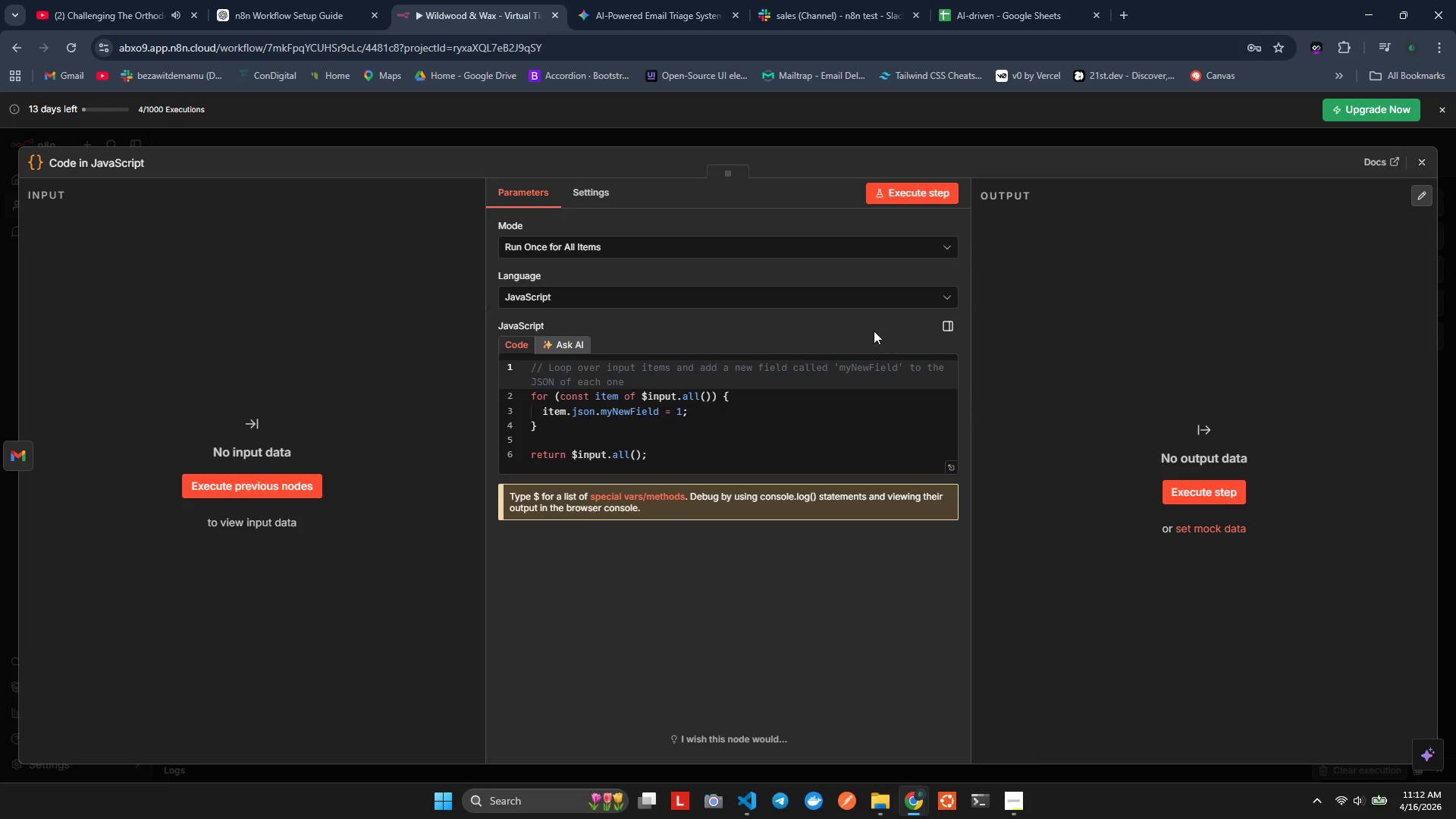 
left_click([1428, 165])
 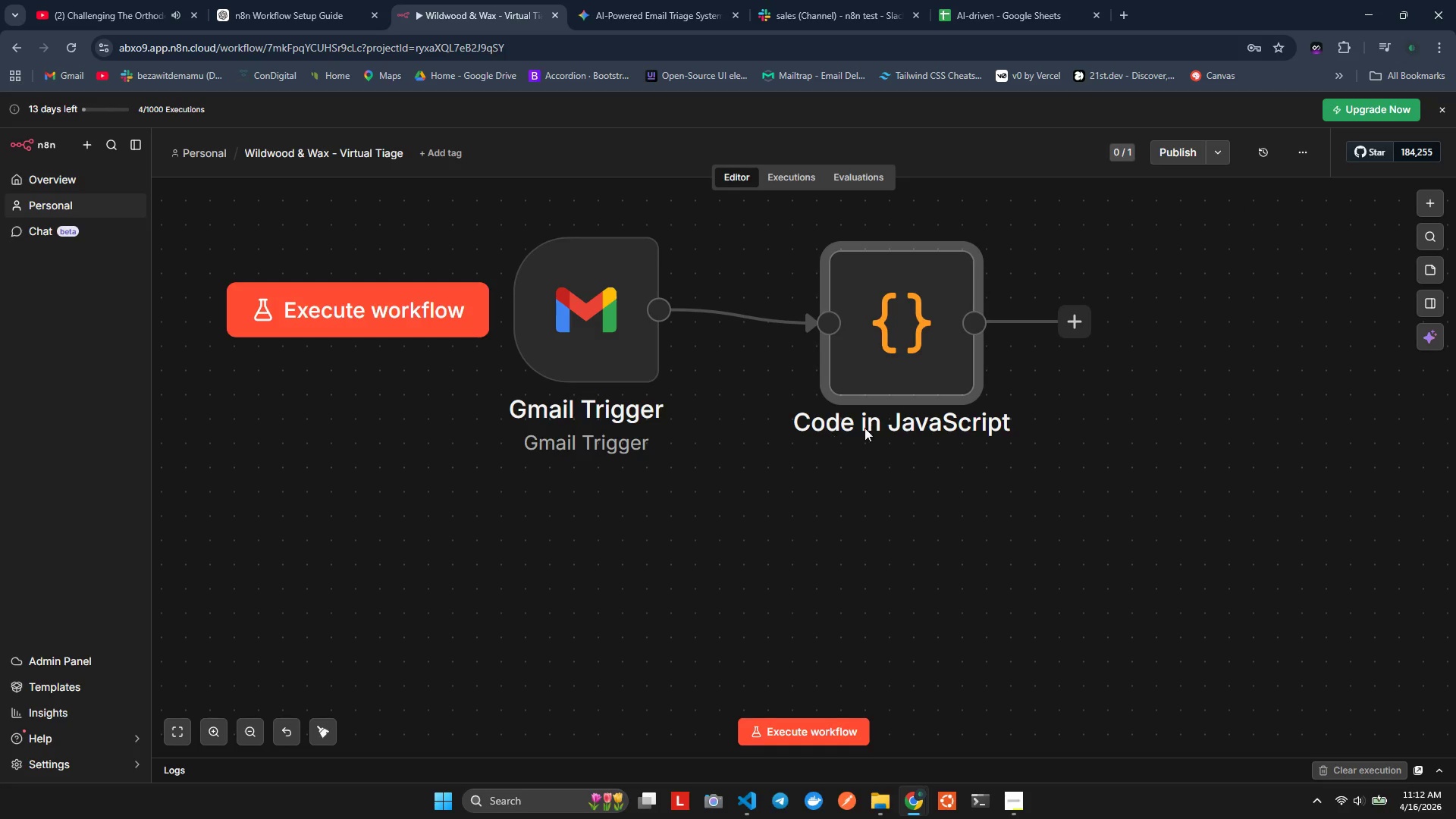 
double_click([871, 425])
 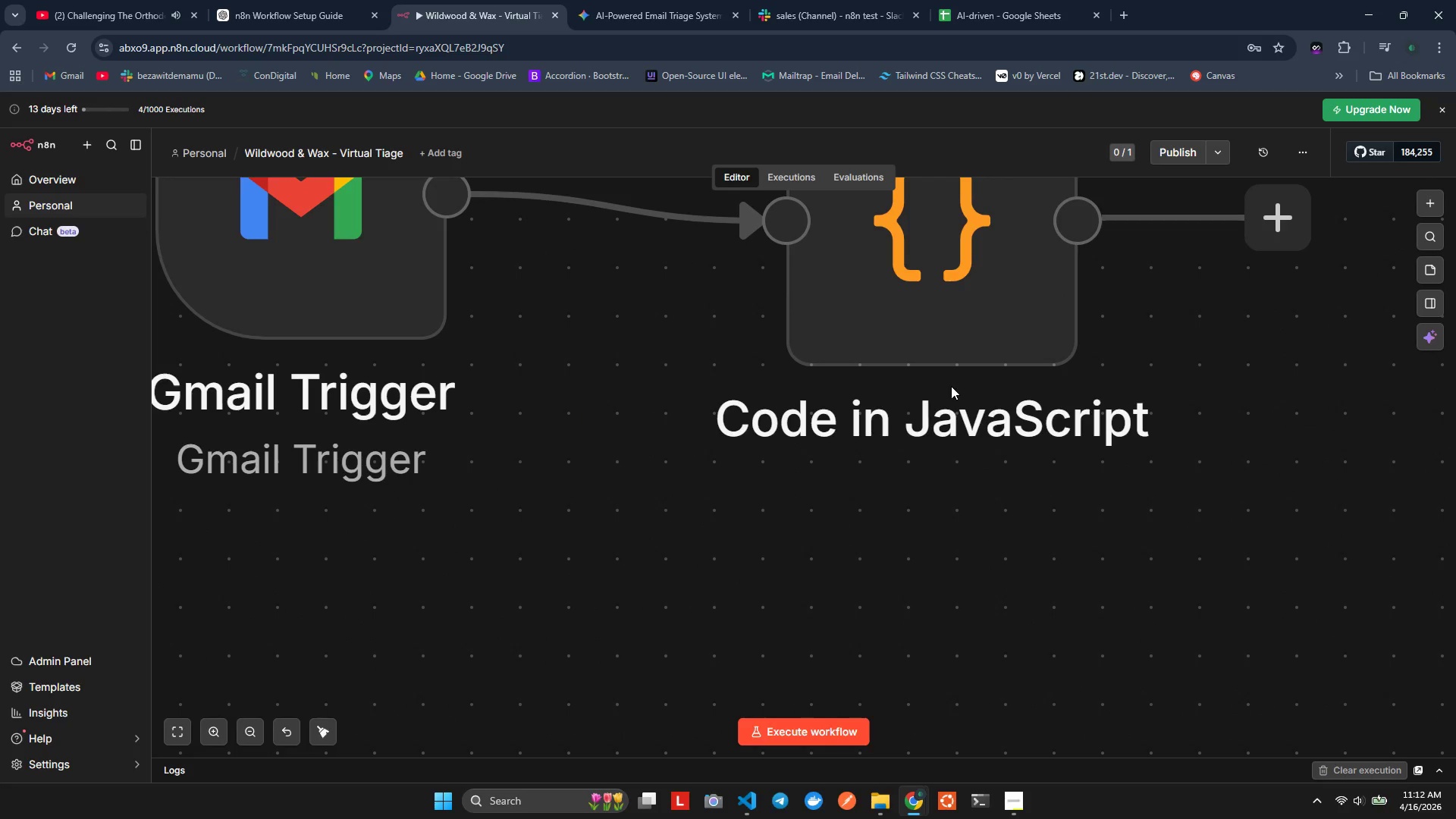 
hold_key(key=ControlLeft, duration=0.5)
scroll: coordinate [954, 396], scroll_direction: down, amount: 6.0
 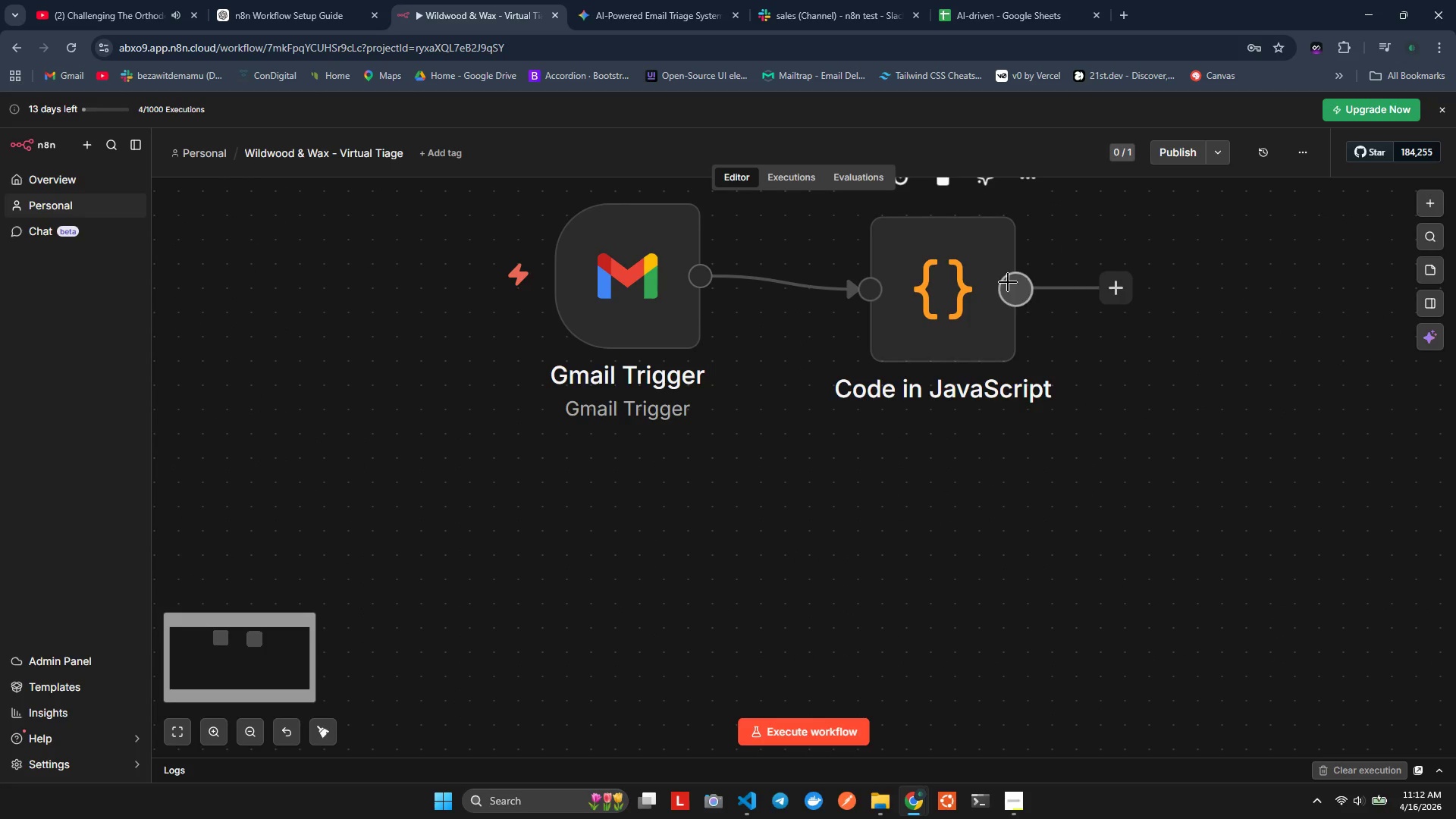 
right_click([977, 259])
 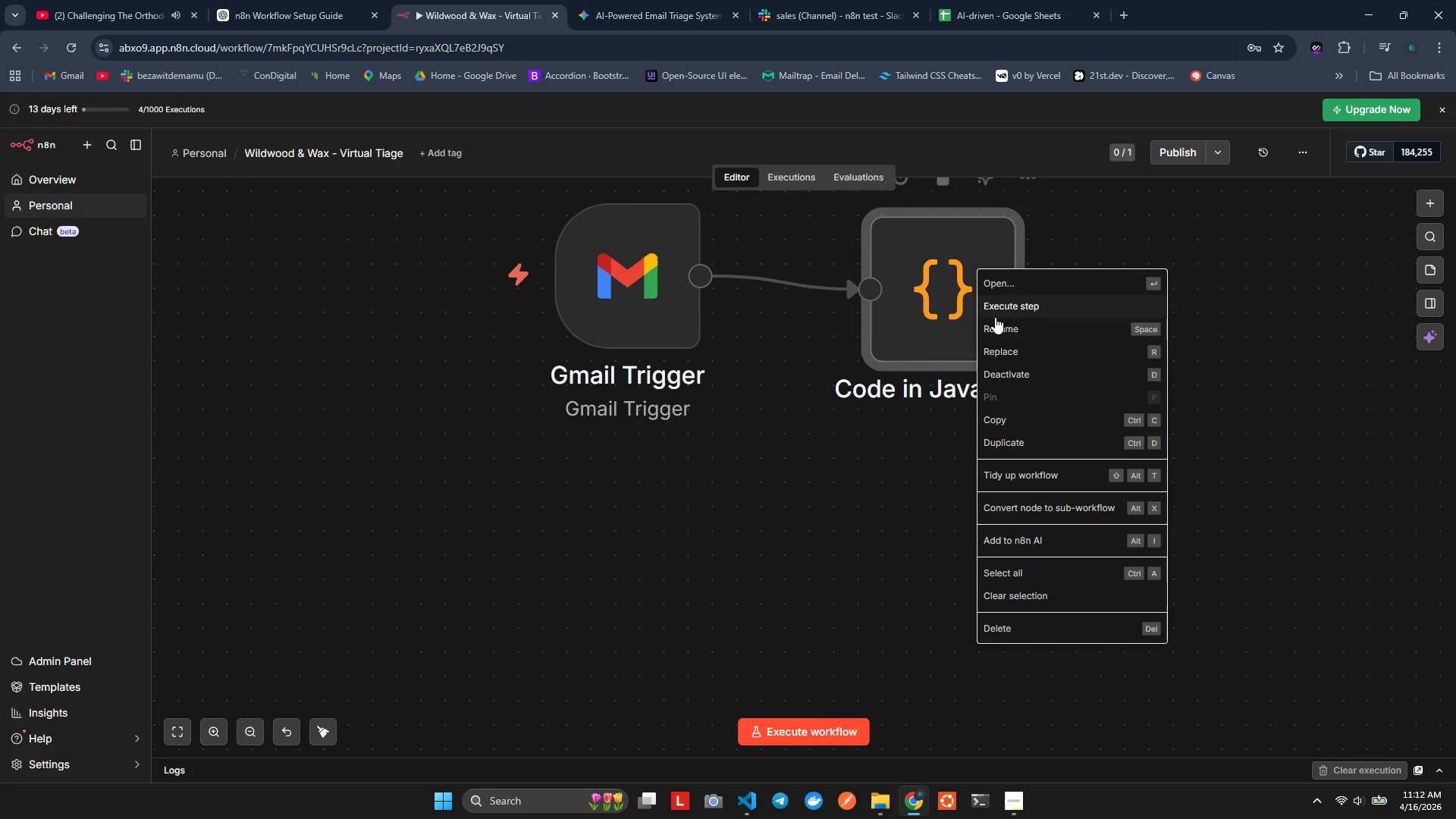 
left_click([1010, 325])
 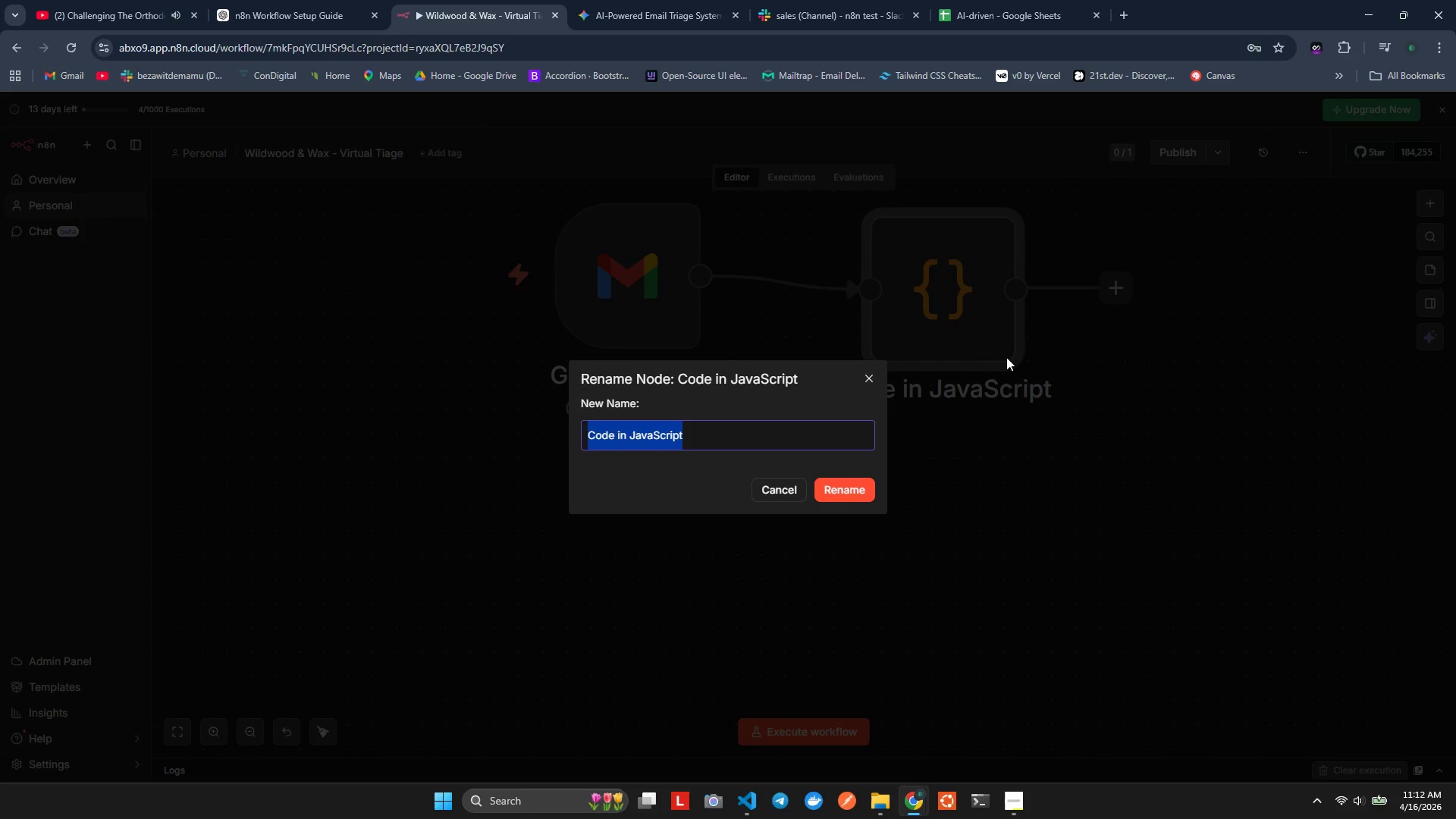 
hold_key(key=ShiftLeft, duration=1.81)
 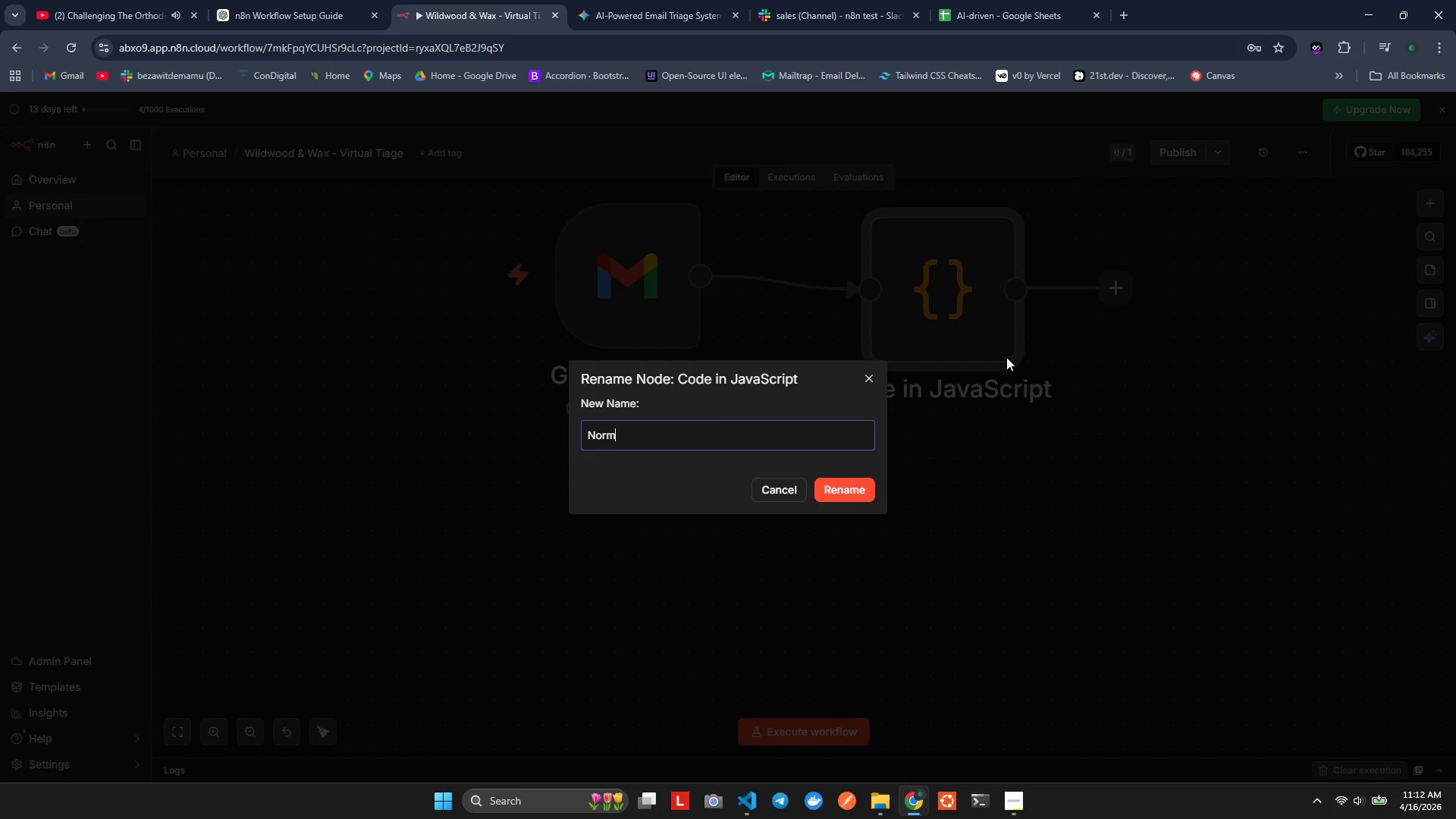 
type(normalize )
 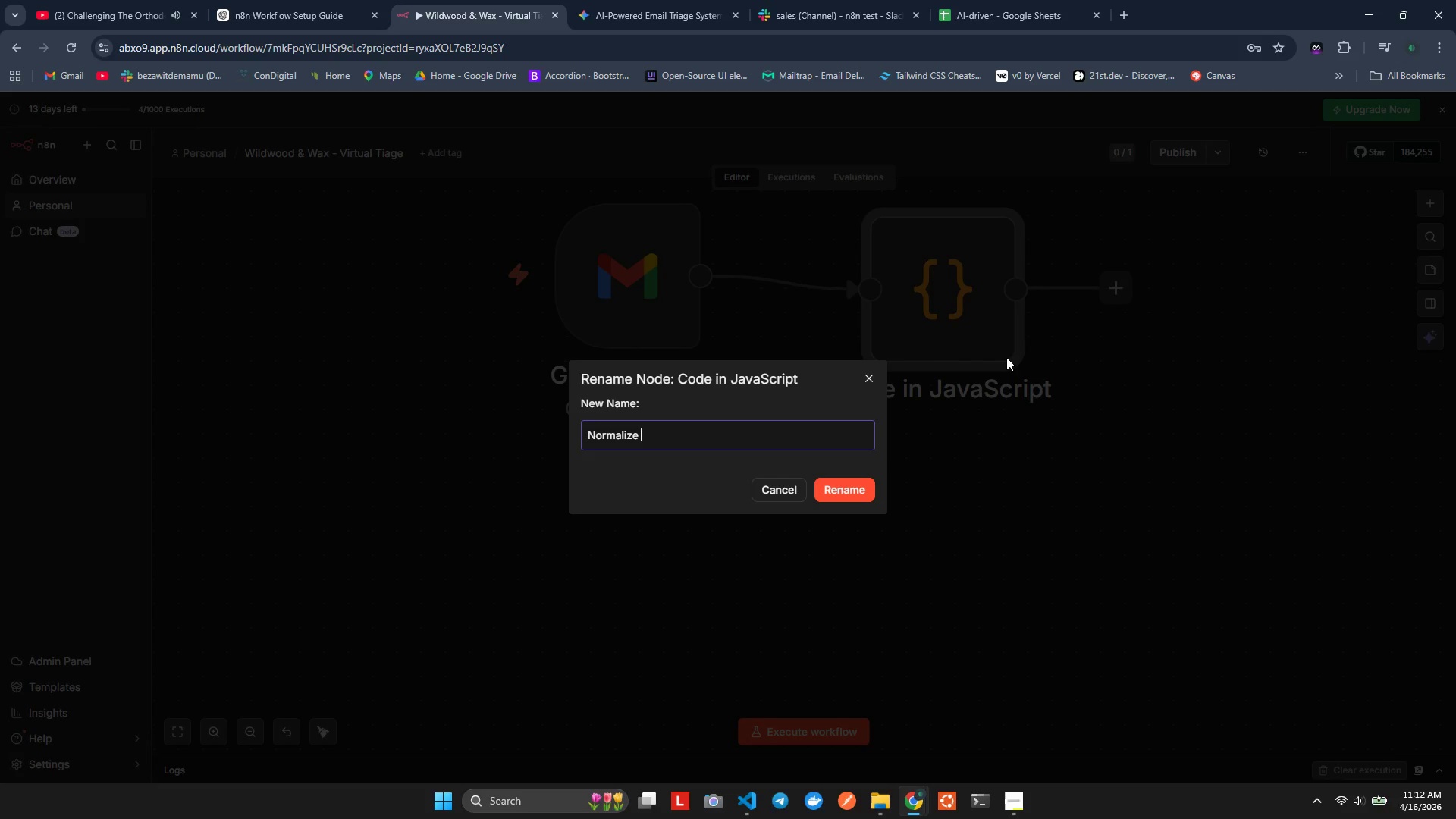 
wait(5.8)
 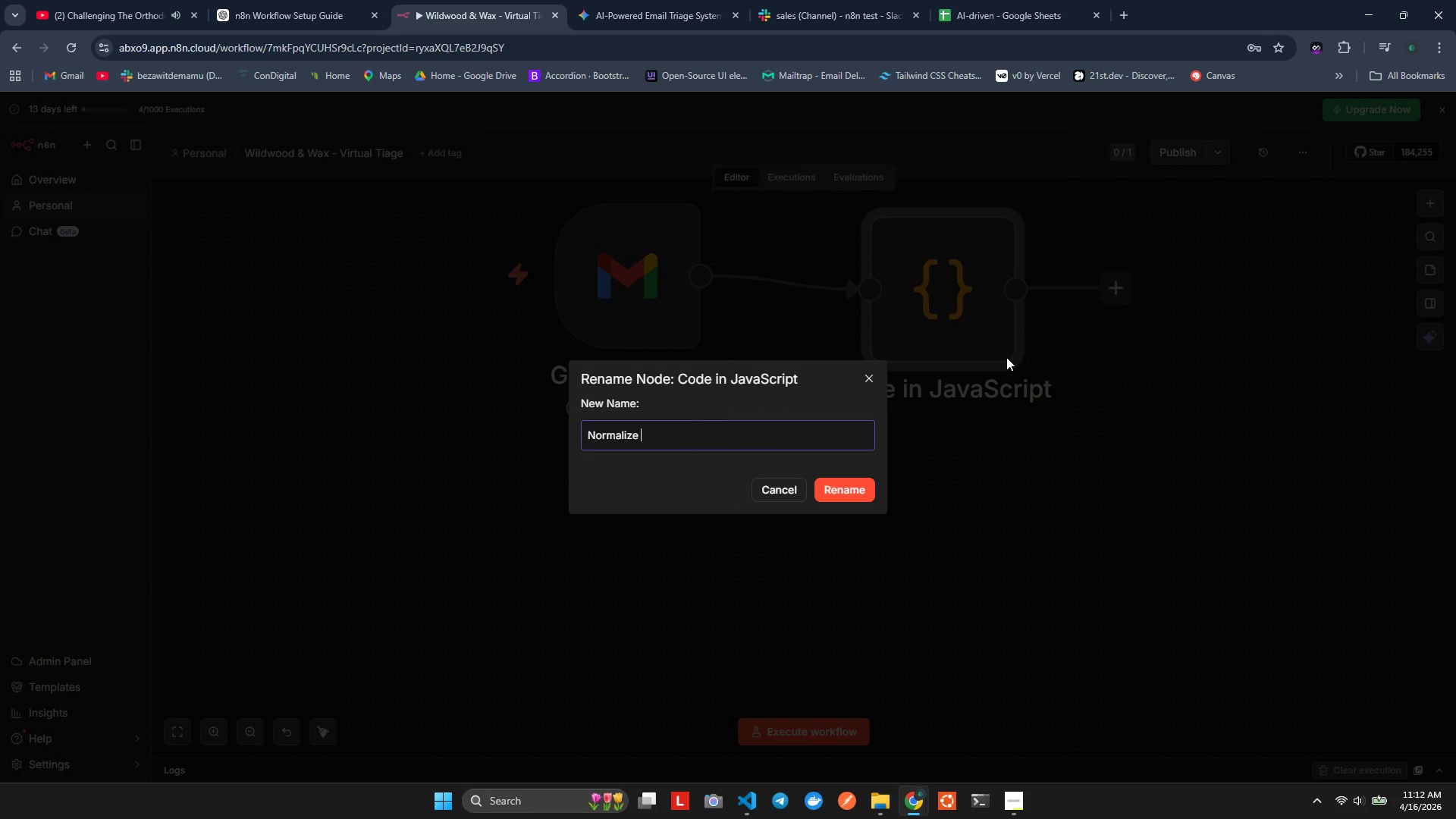 
type(Email)
 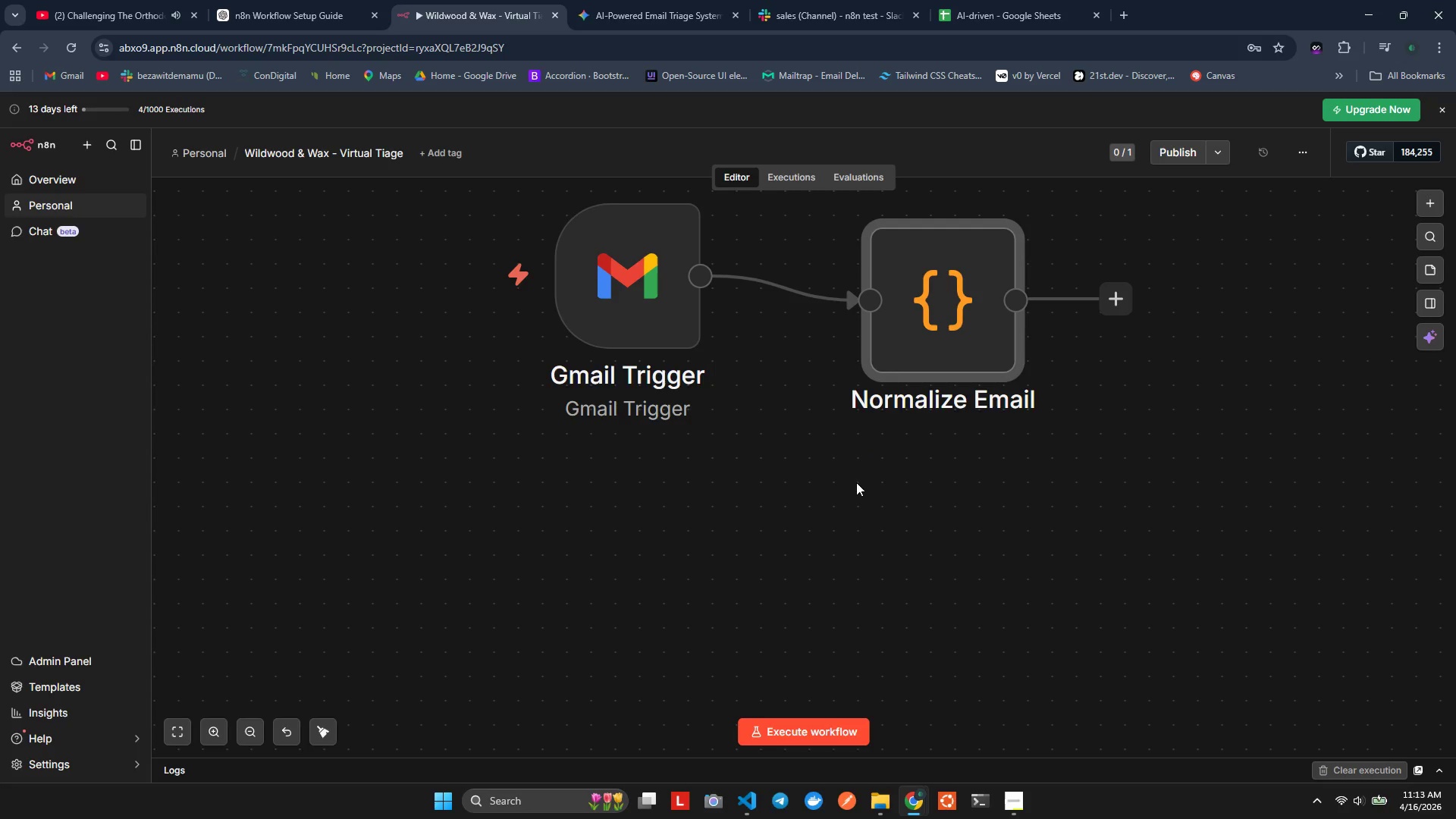 
hold_key(key=ShiftLeft, duration=0.5)
hold_key(key=ControlLeft, duration=0.42)
scroll: coordinate [829, 372], scroll_direction: down, amount: 6.0
 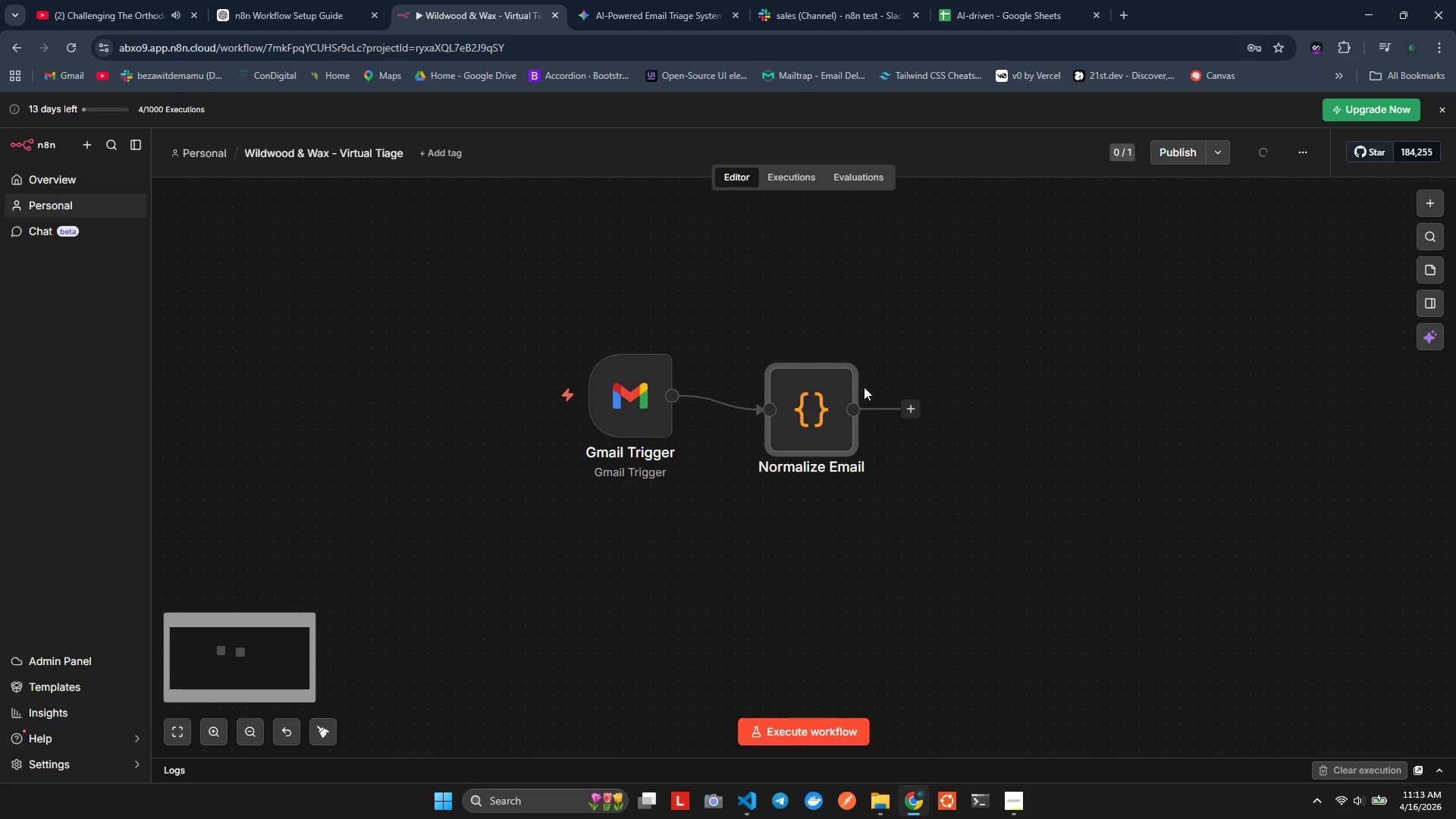 
hold_key(key=ControlLeft, duration=0.83)
scroll: coordinate [888, 419], scroll_direction: up, amount: 4.0
 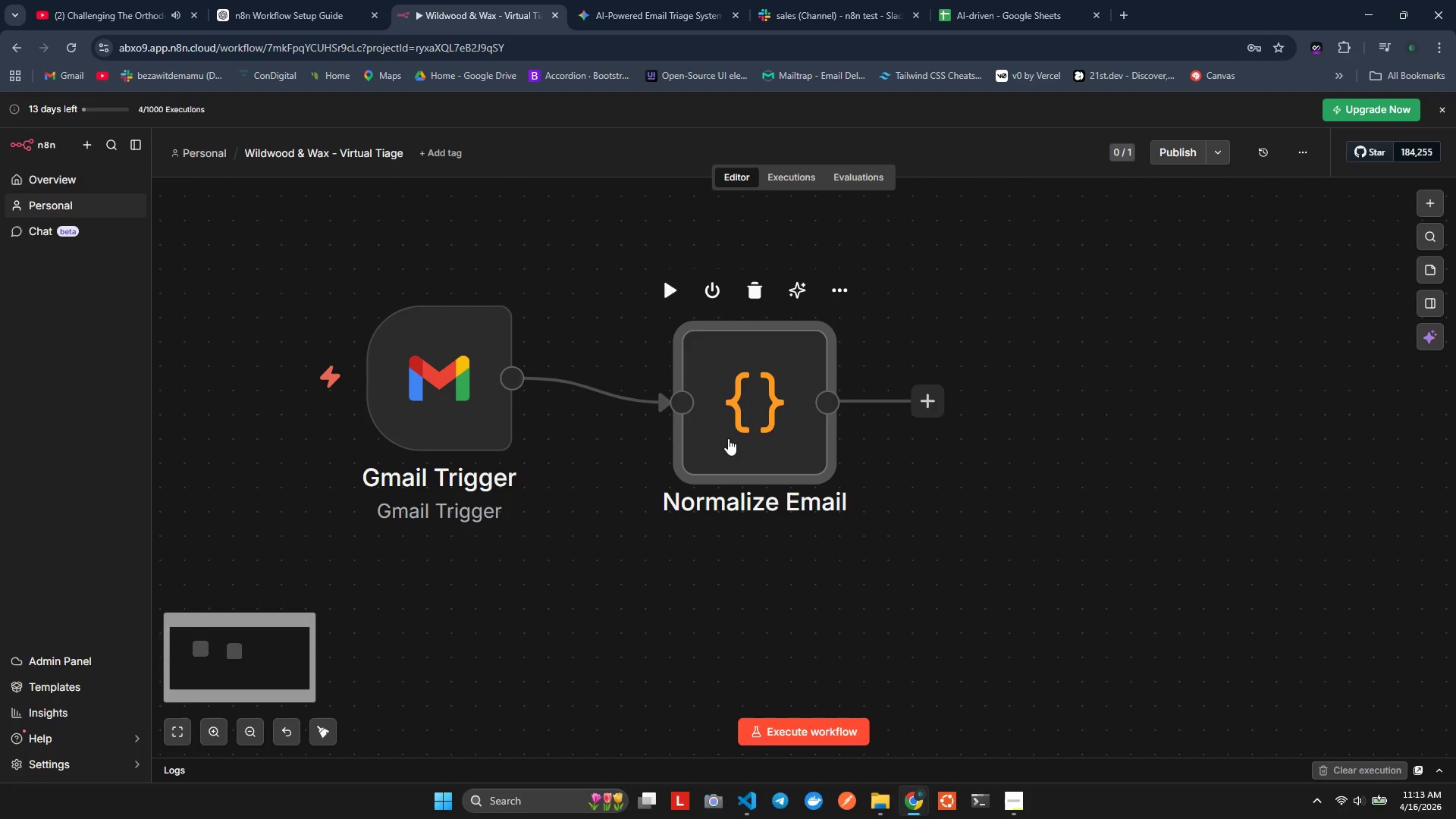 
double_click([729, 435])
 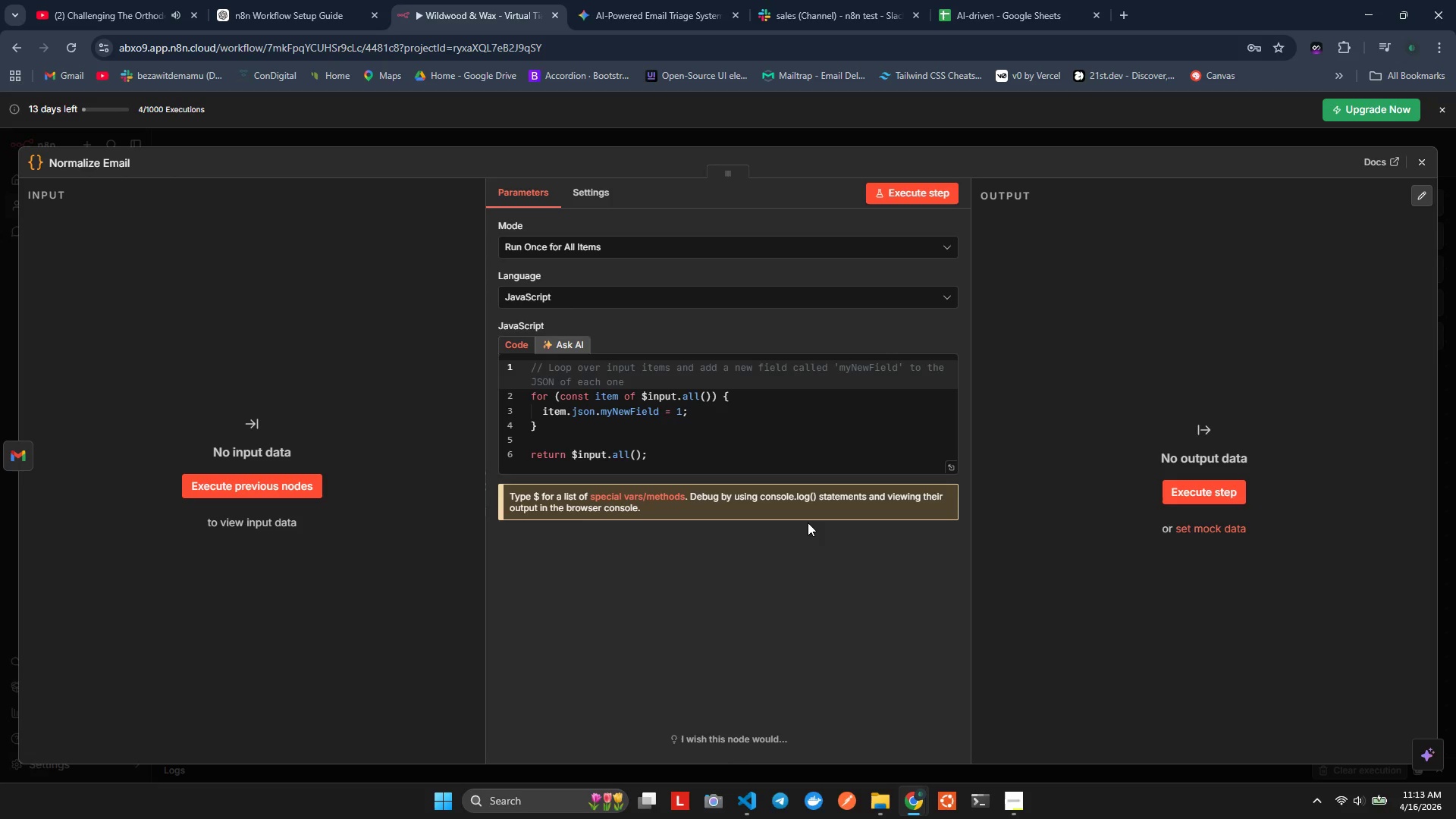 
wait(12.11)
 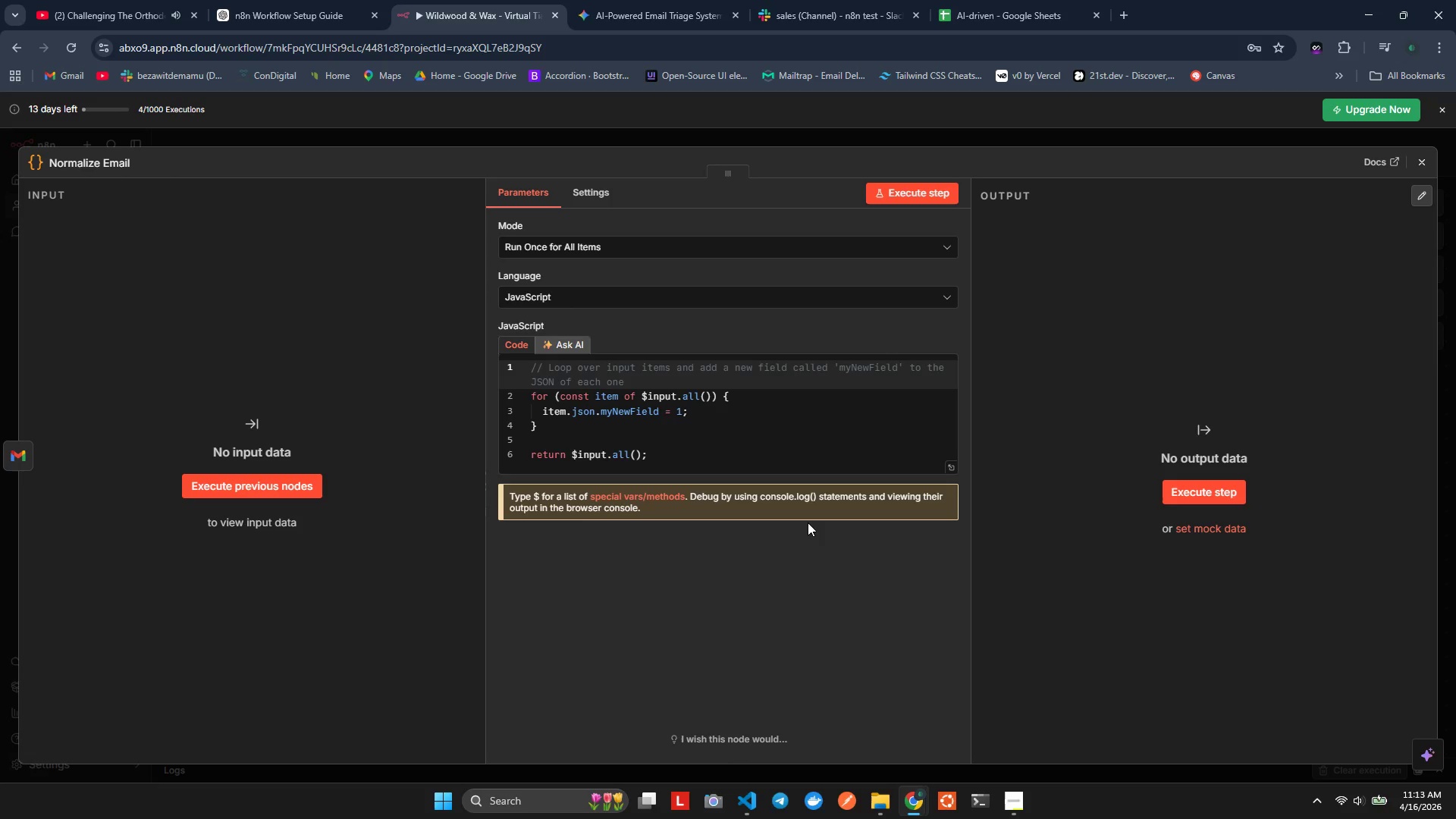 
left_click([526, 243])
 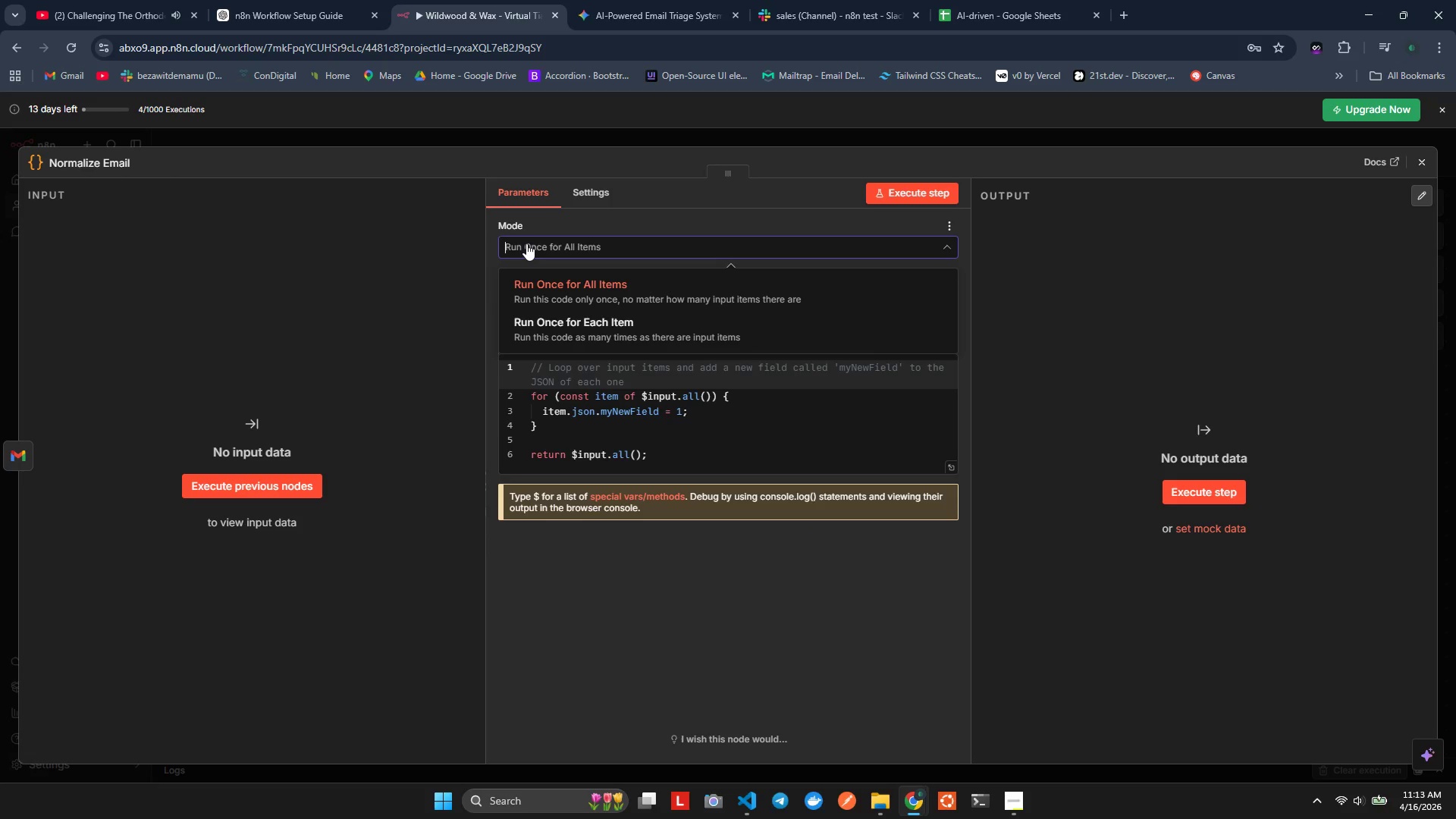 
left_click([526, 243])
 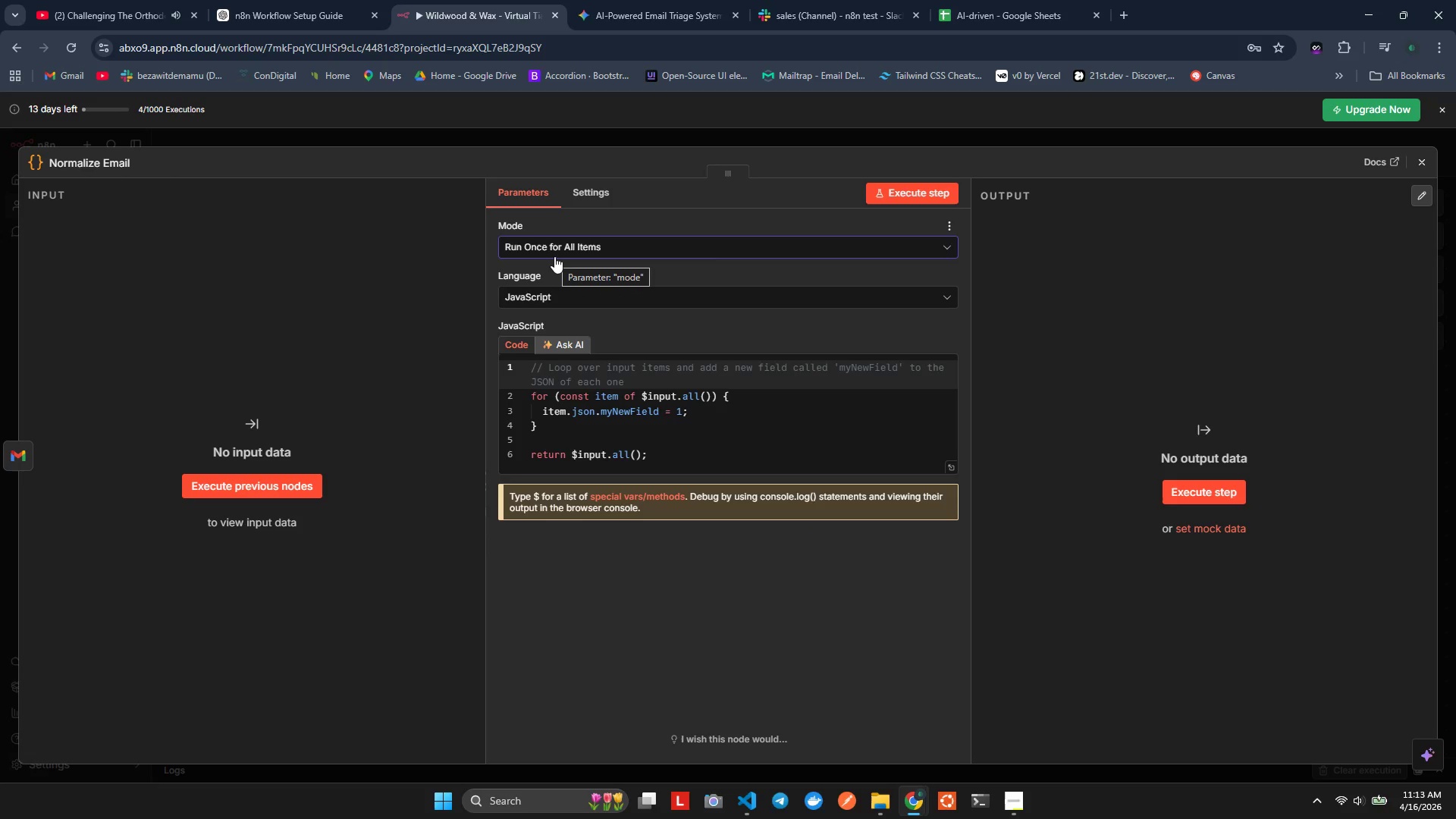 
wait(7.19)
 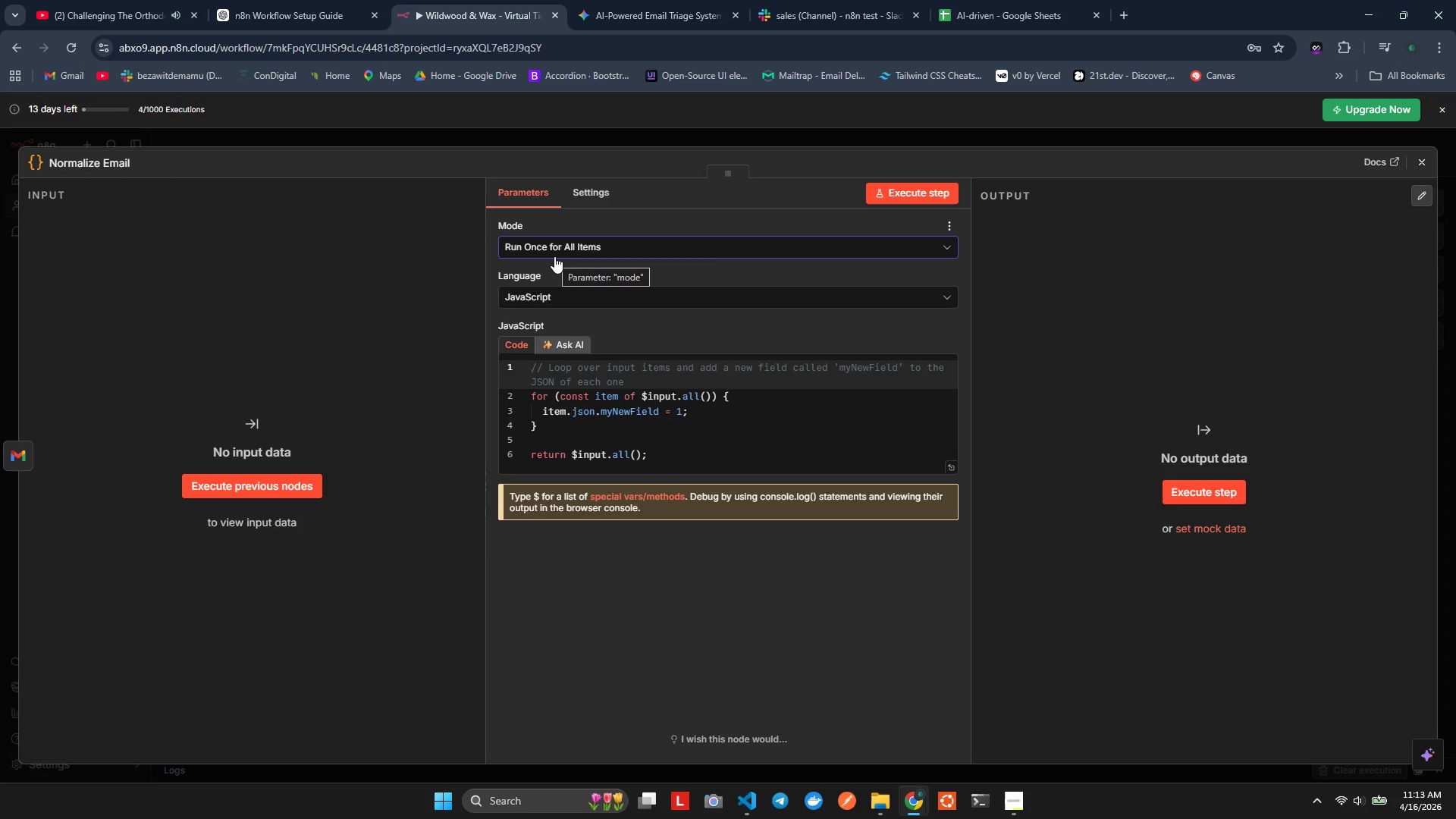 
left_click([578, 393])
 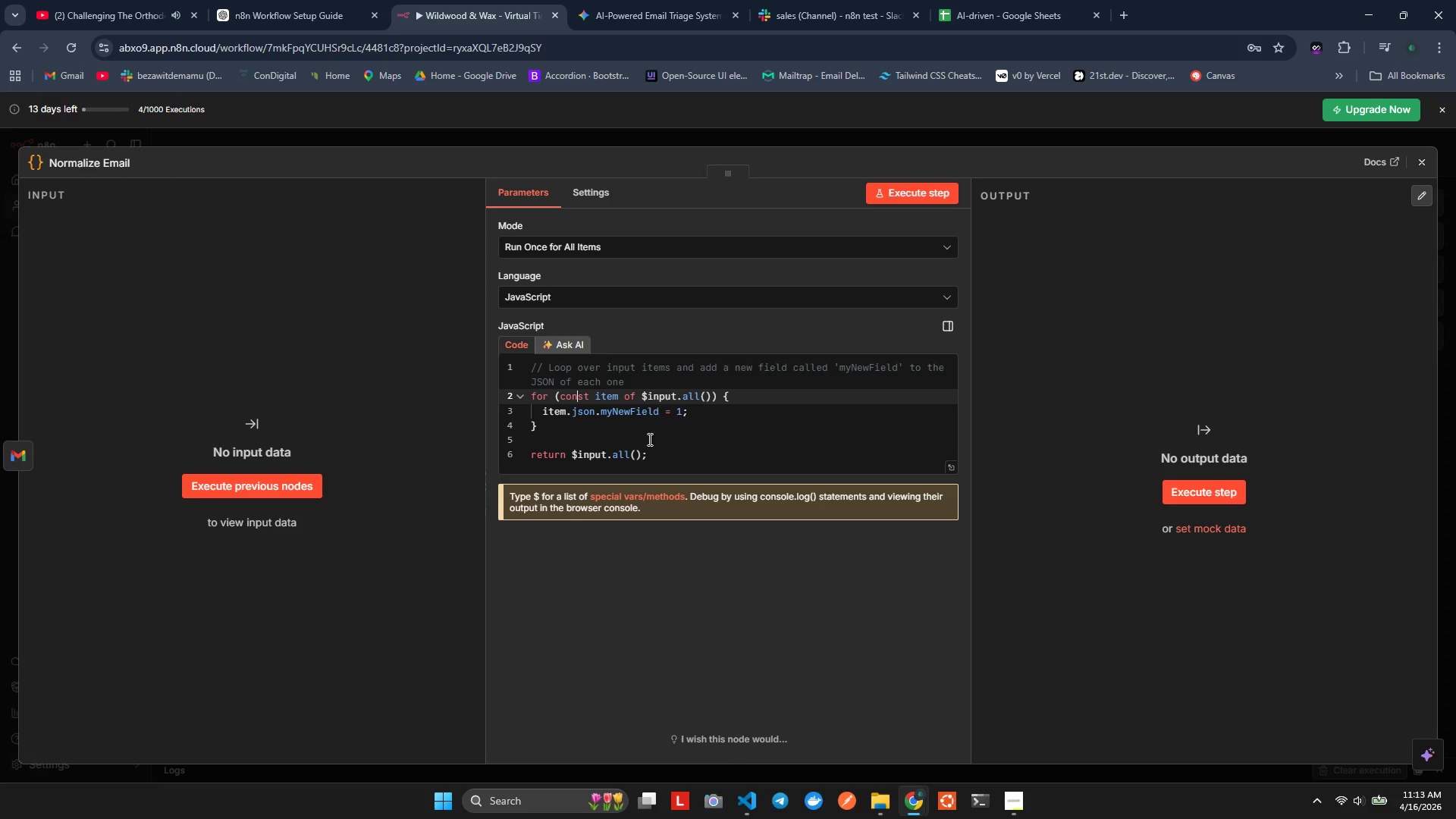 
left_click([640, 441])
 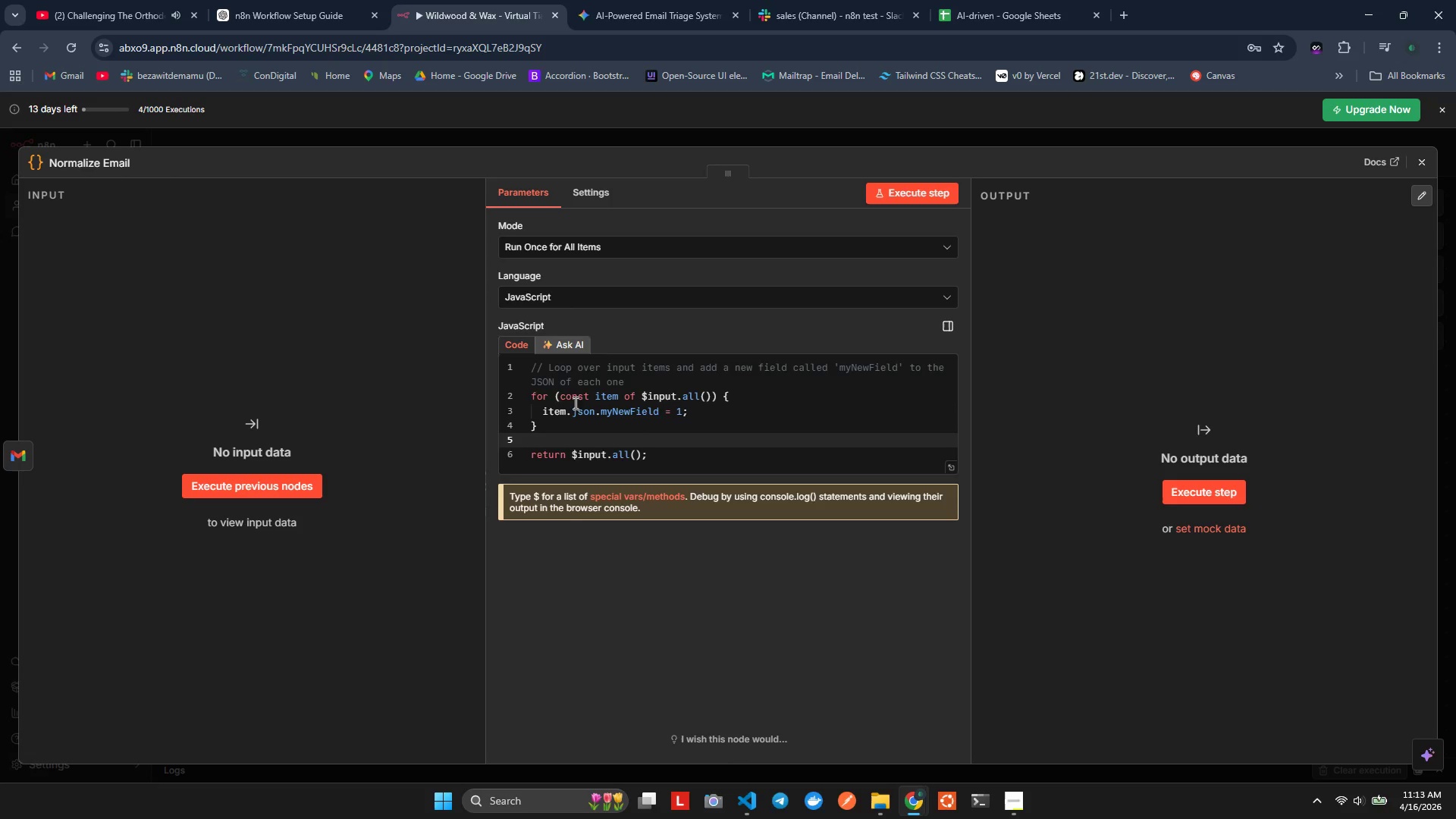 
key(Control+A)
 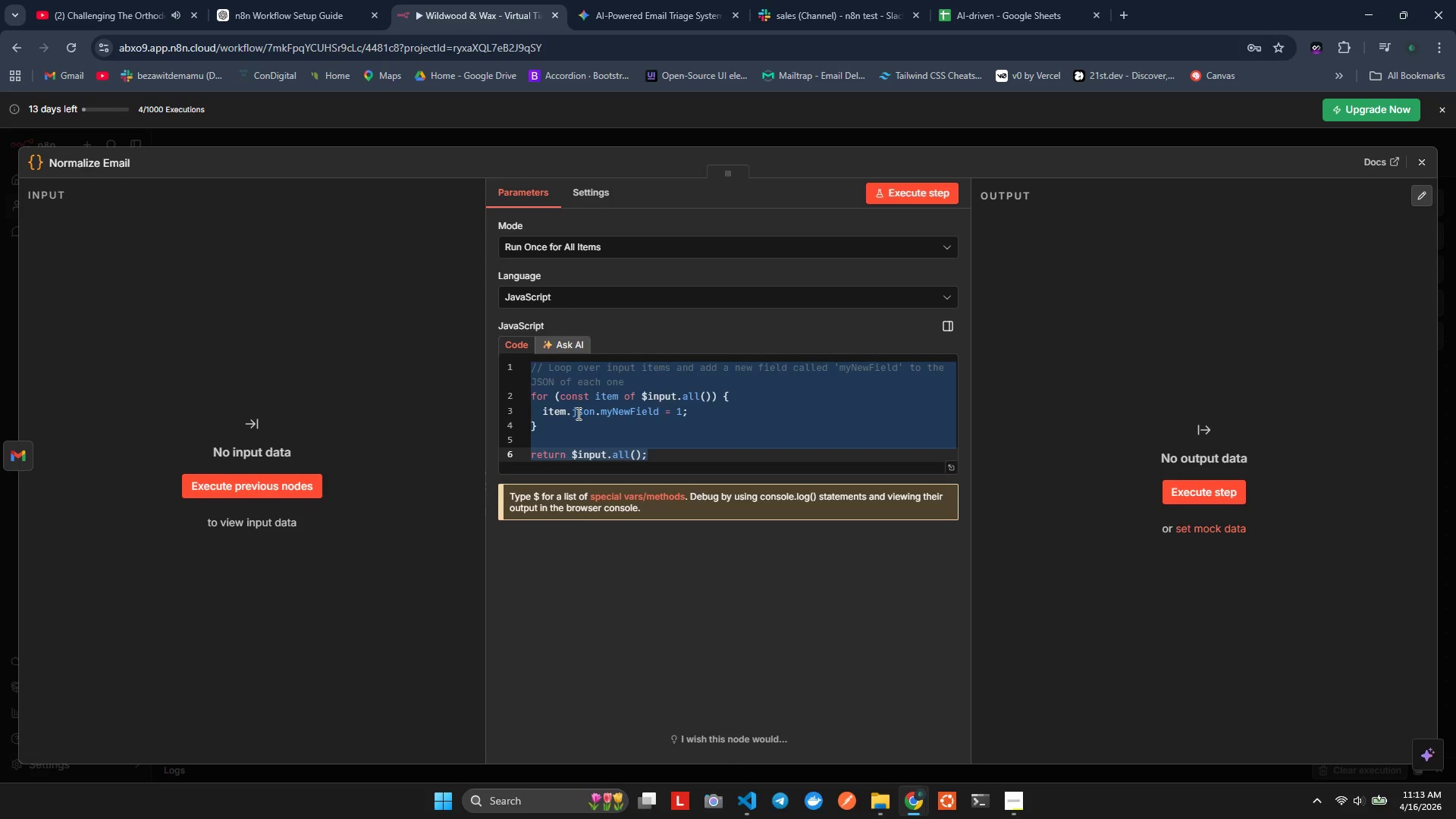 
key(Backspace)
type(const rawfrm = ()
 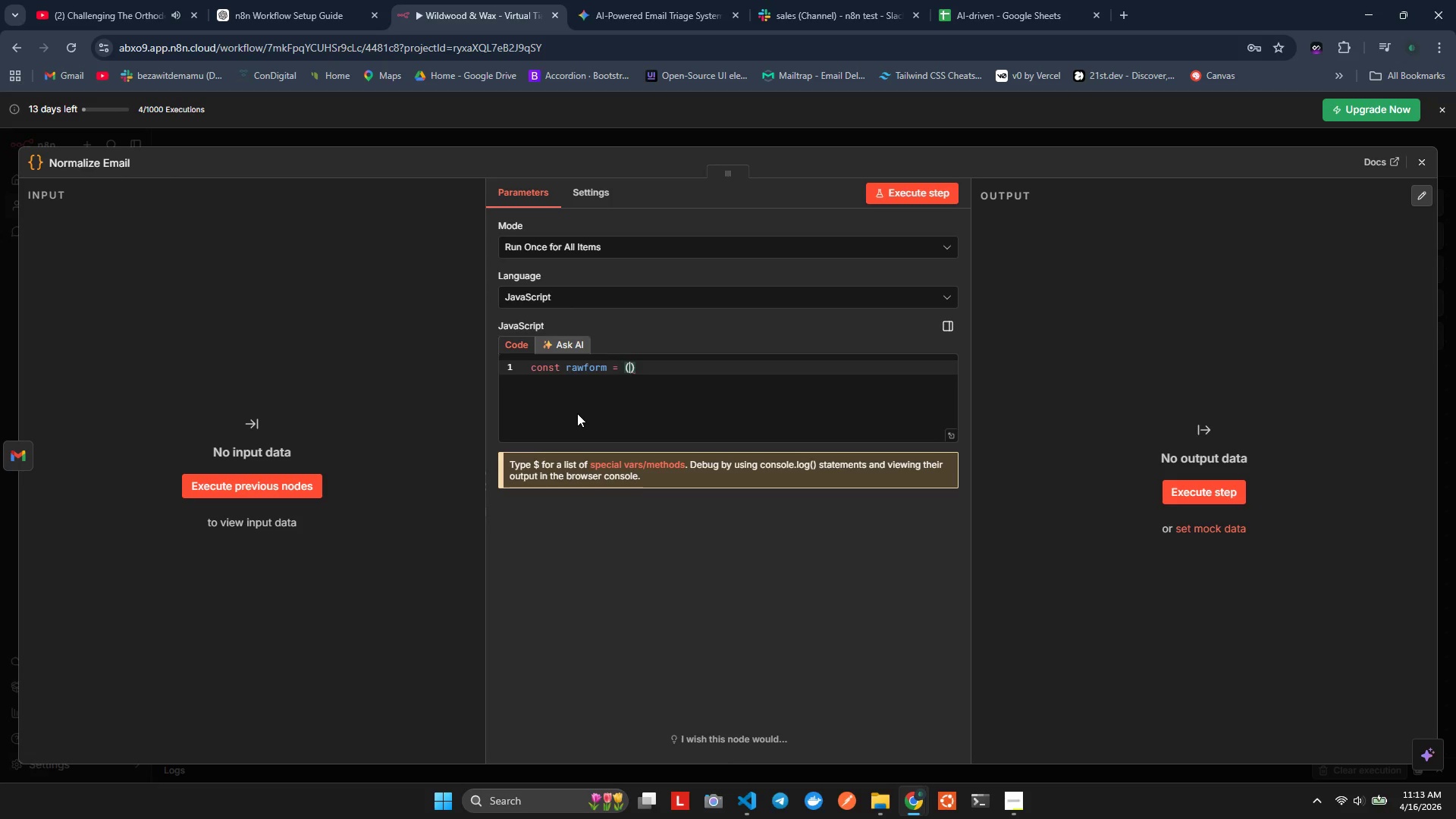 
type($json)
 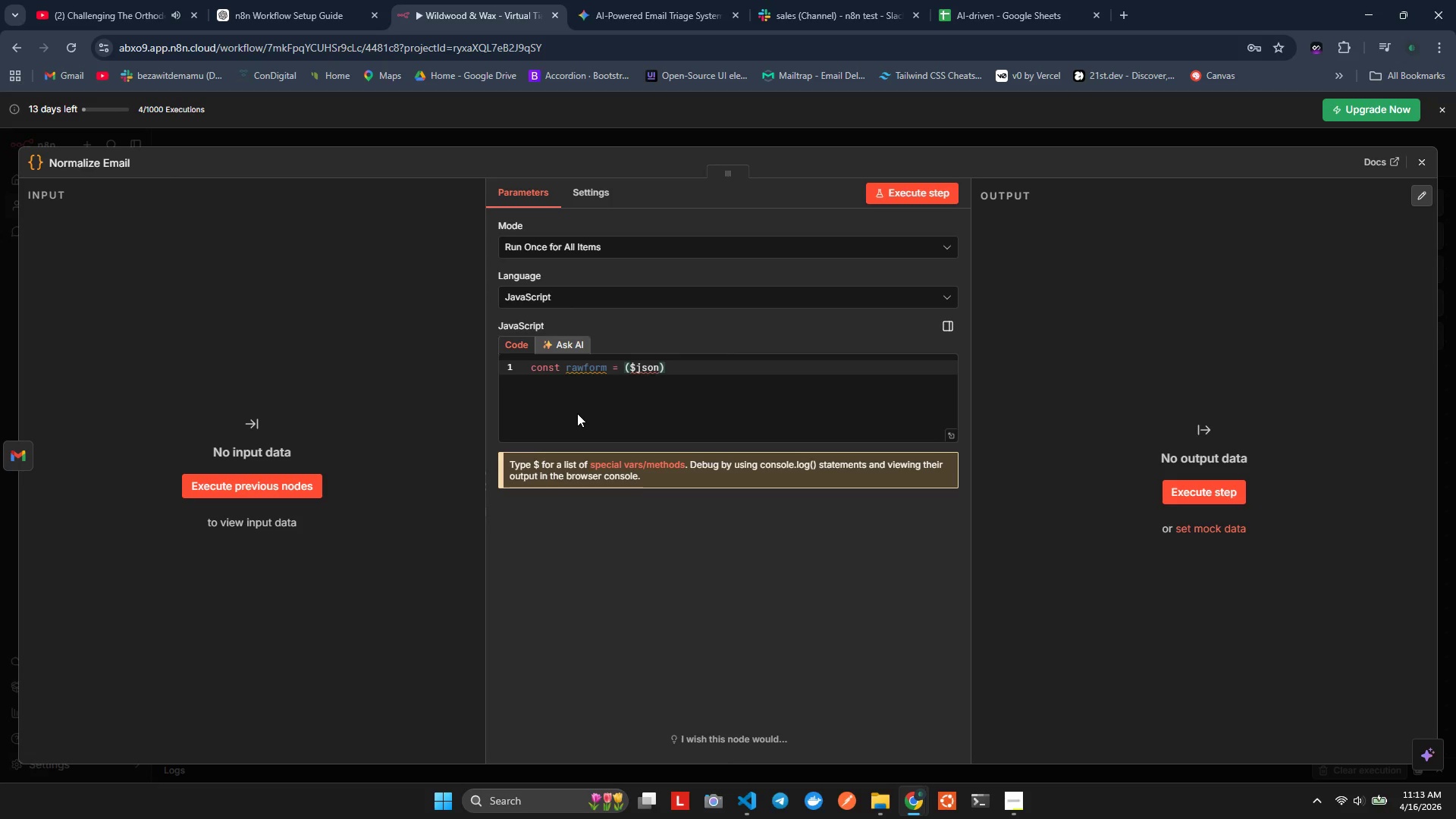 
wait(5.73)
 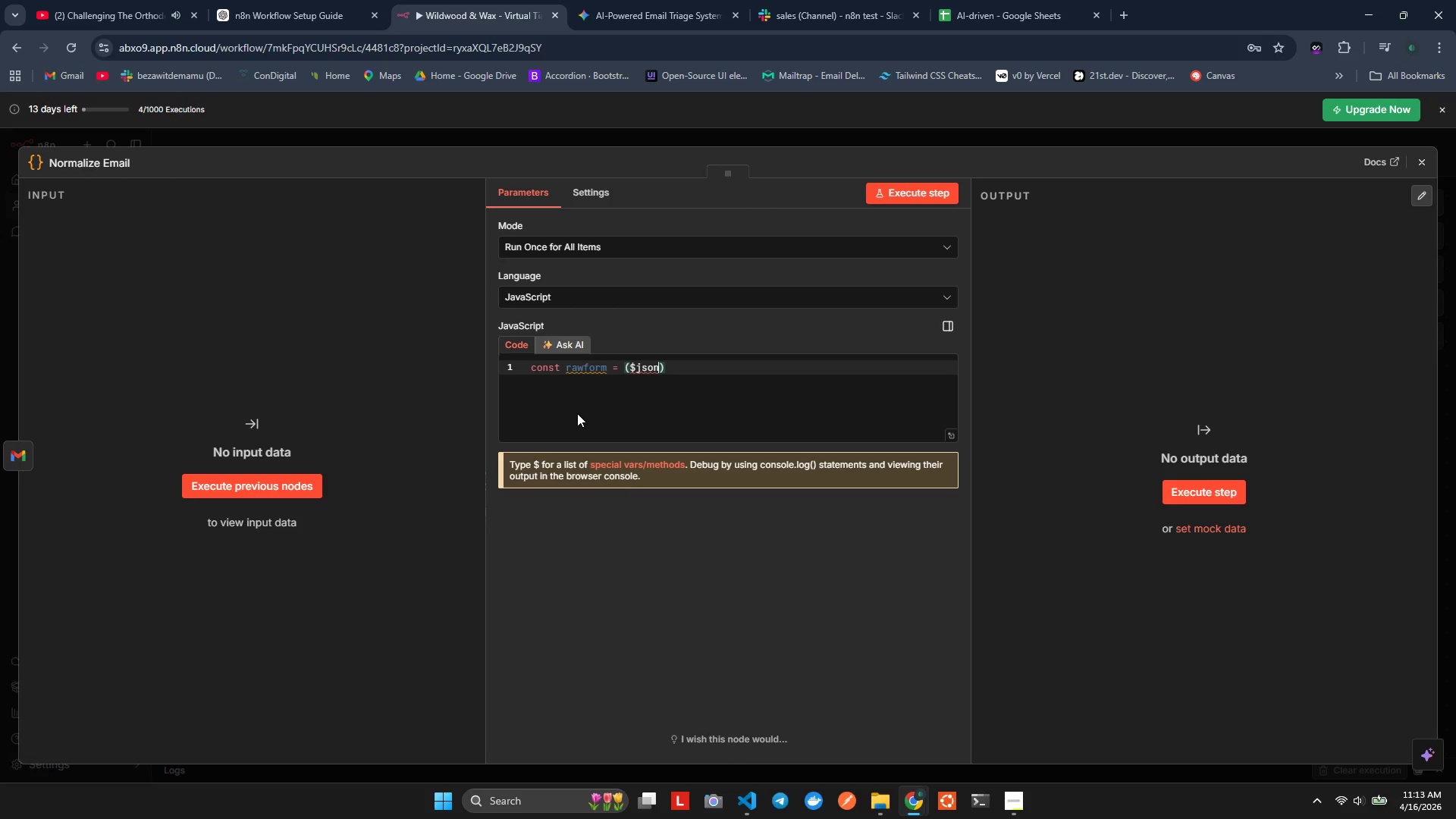 
key(Control+Space)
 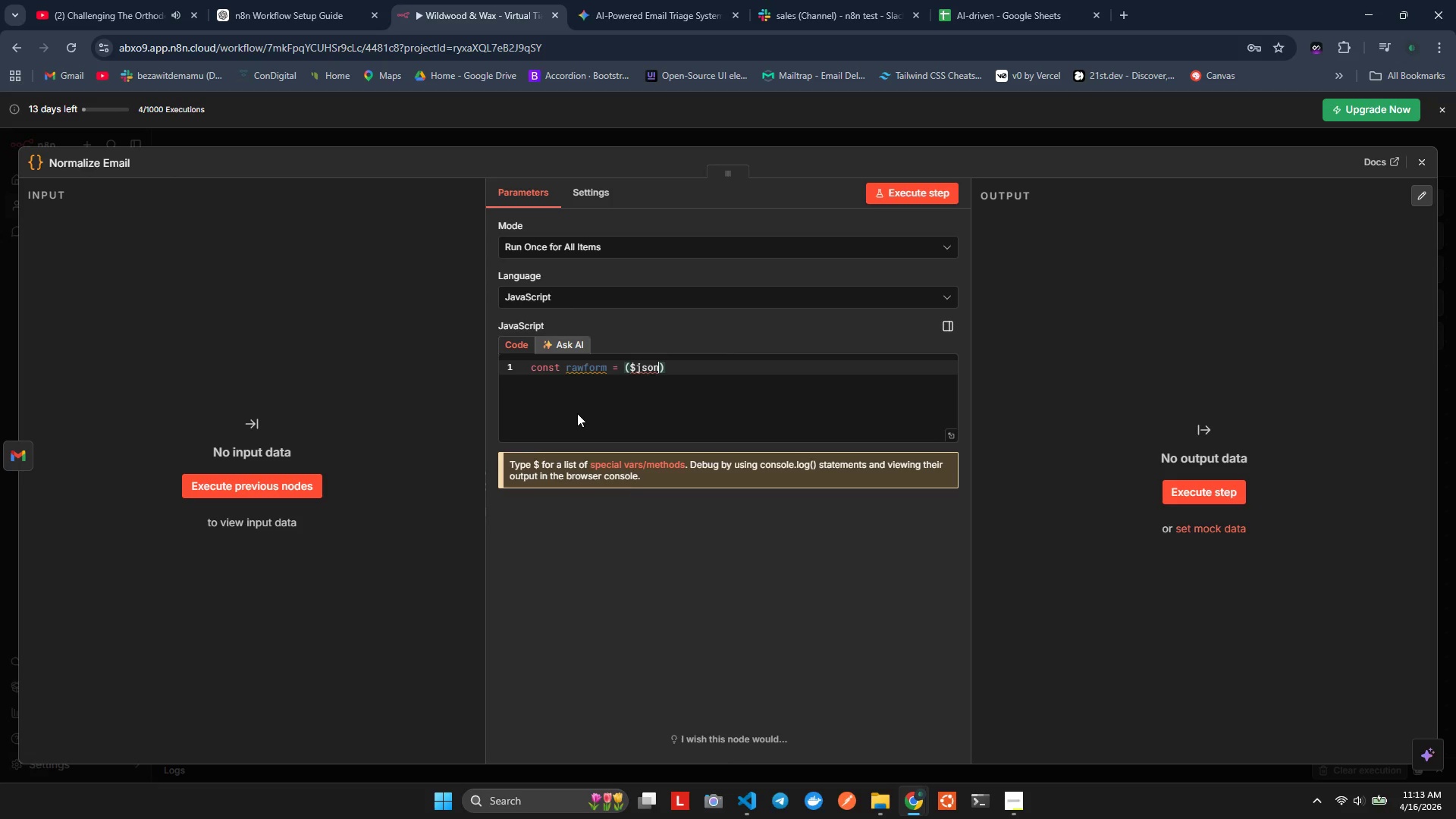 
key(Backspace)
type(n.From)
 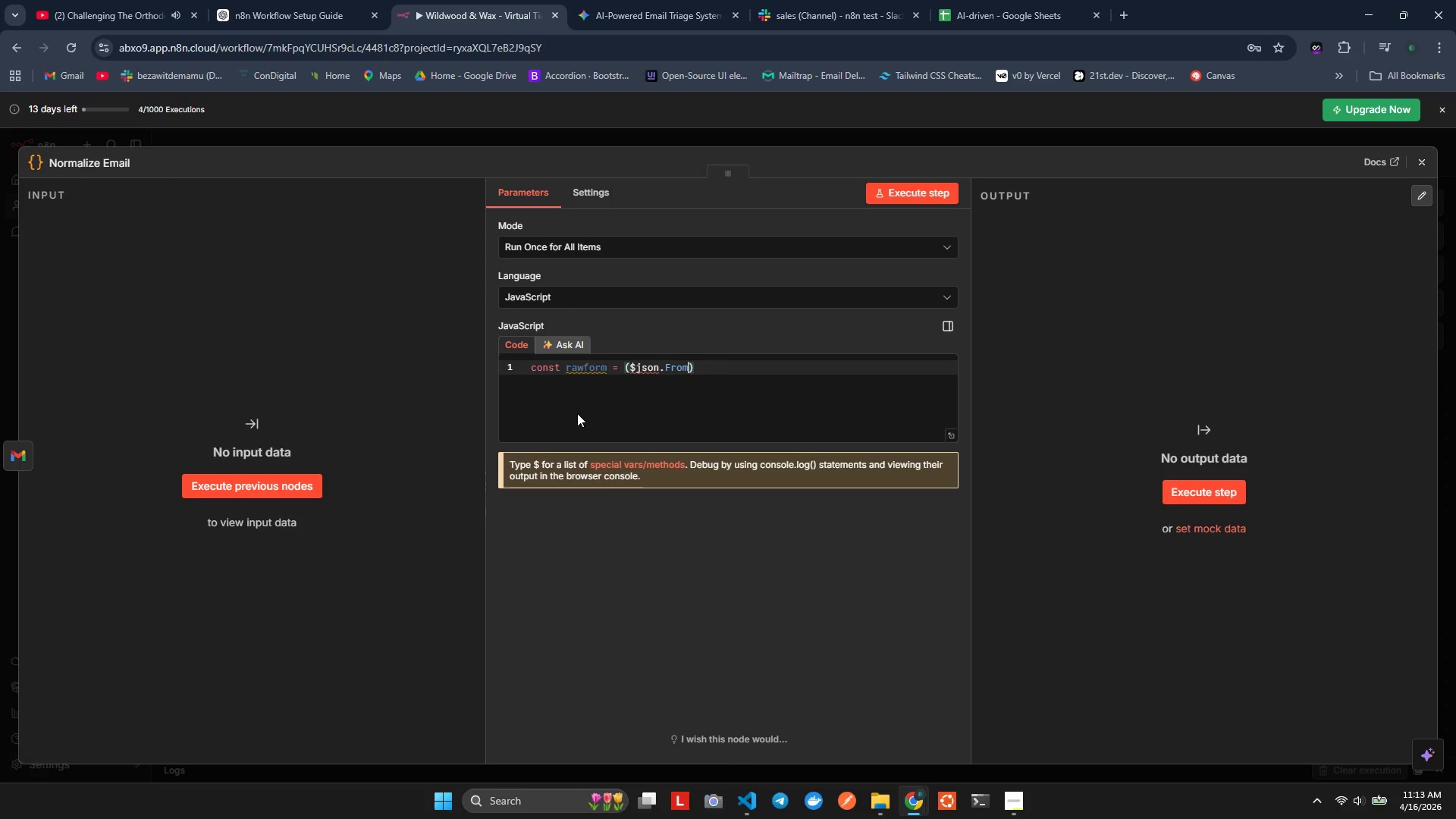 
type( || $json.from)
 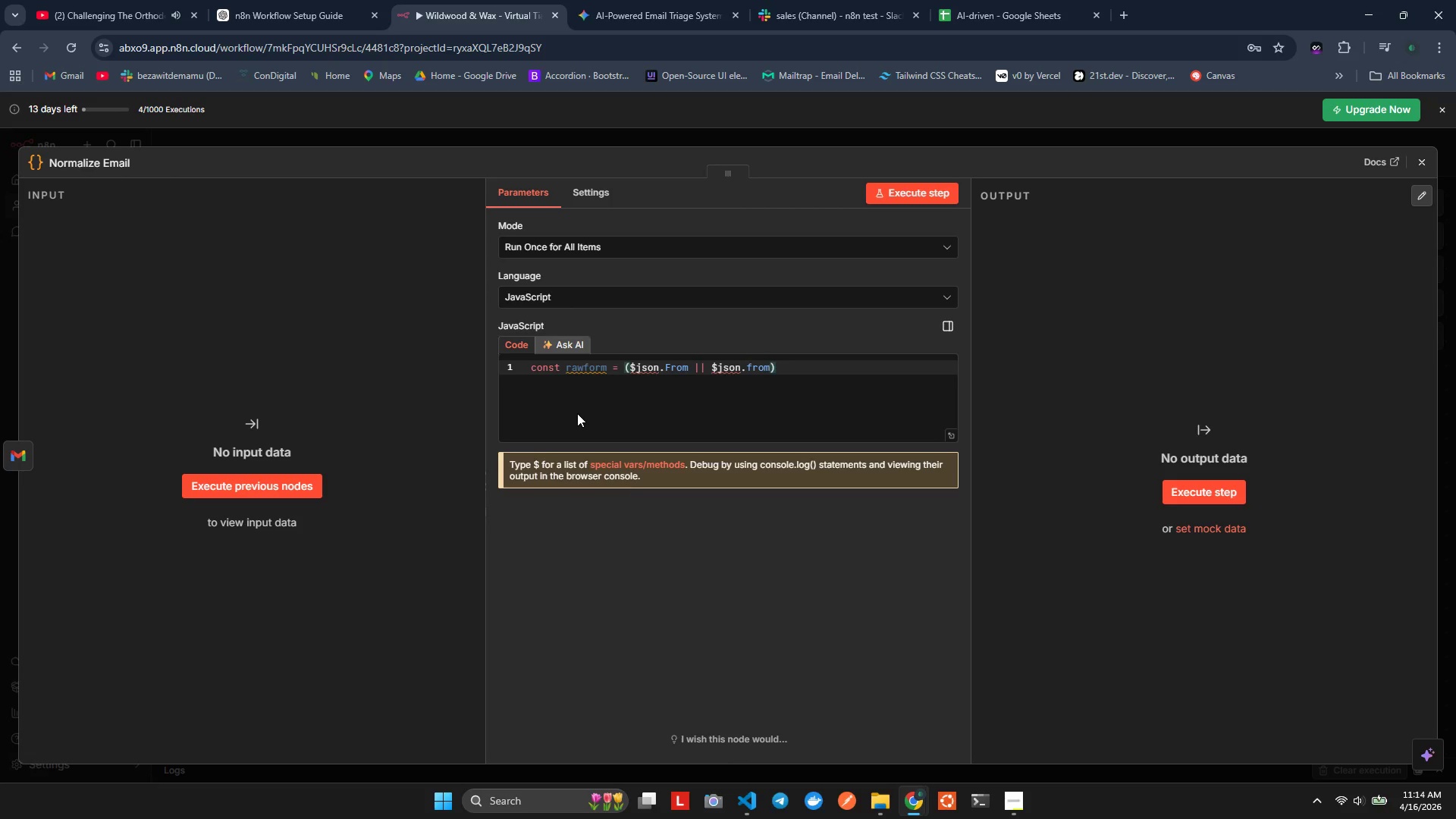 
wait(5.14)
 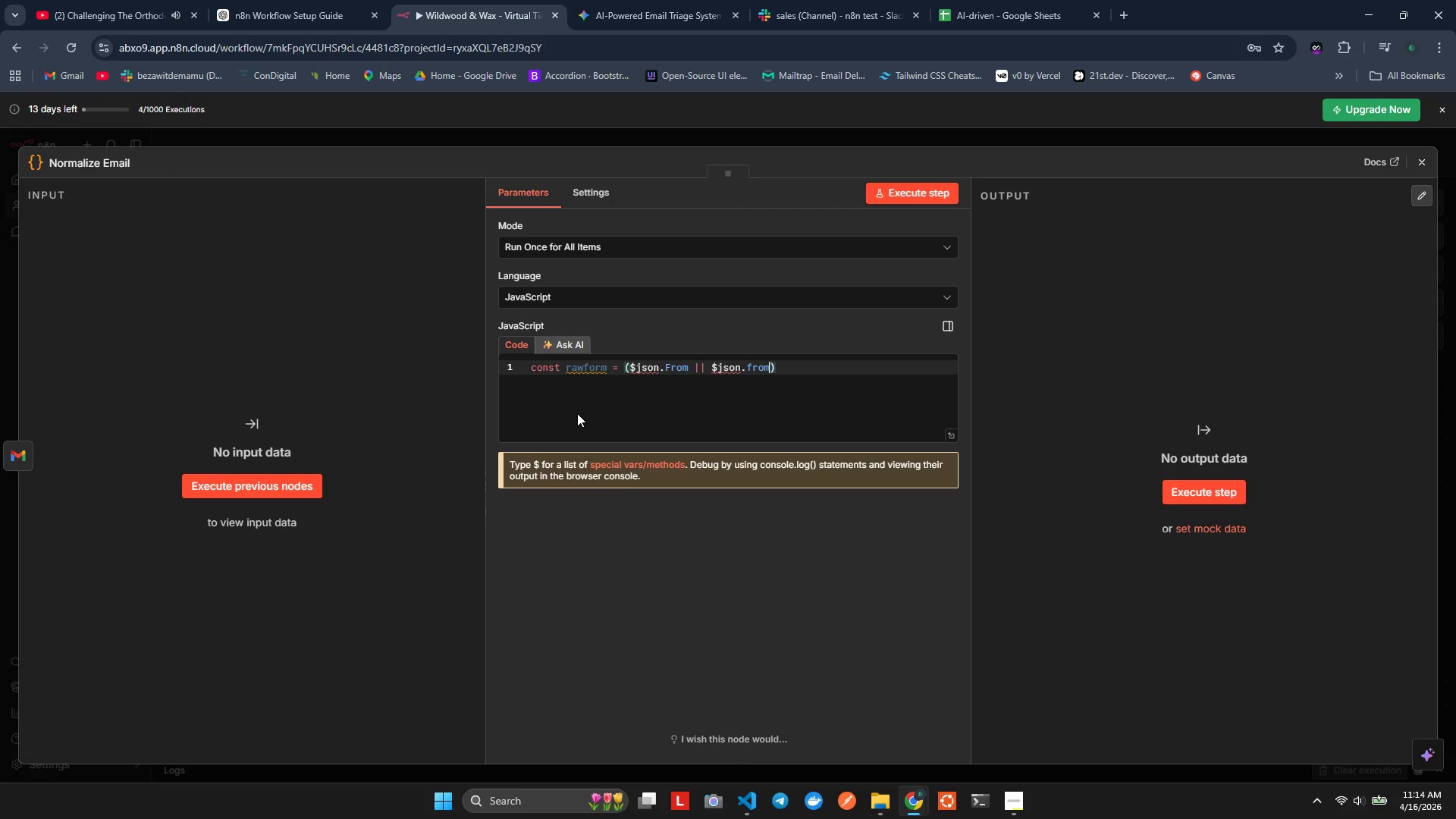 
key(Space)
 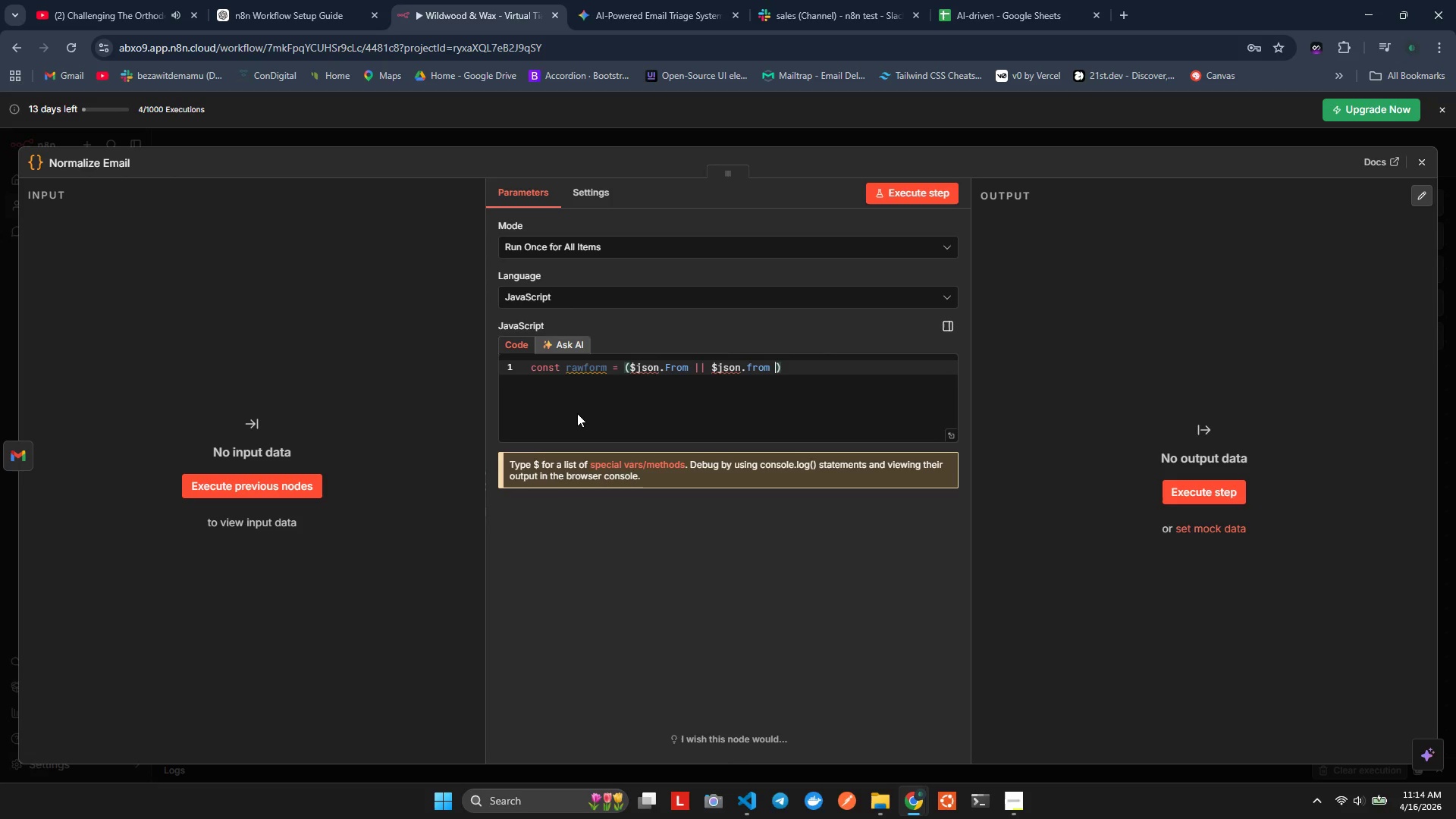 
key(Shift+Backslash)
 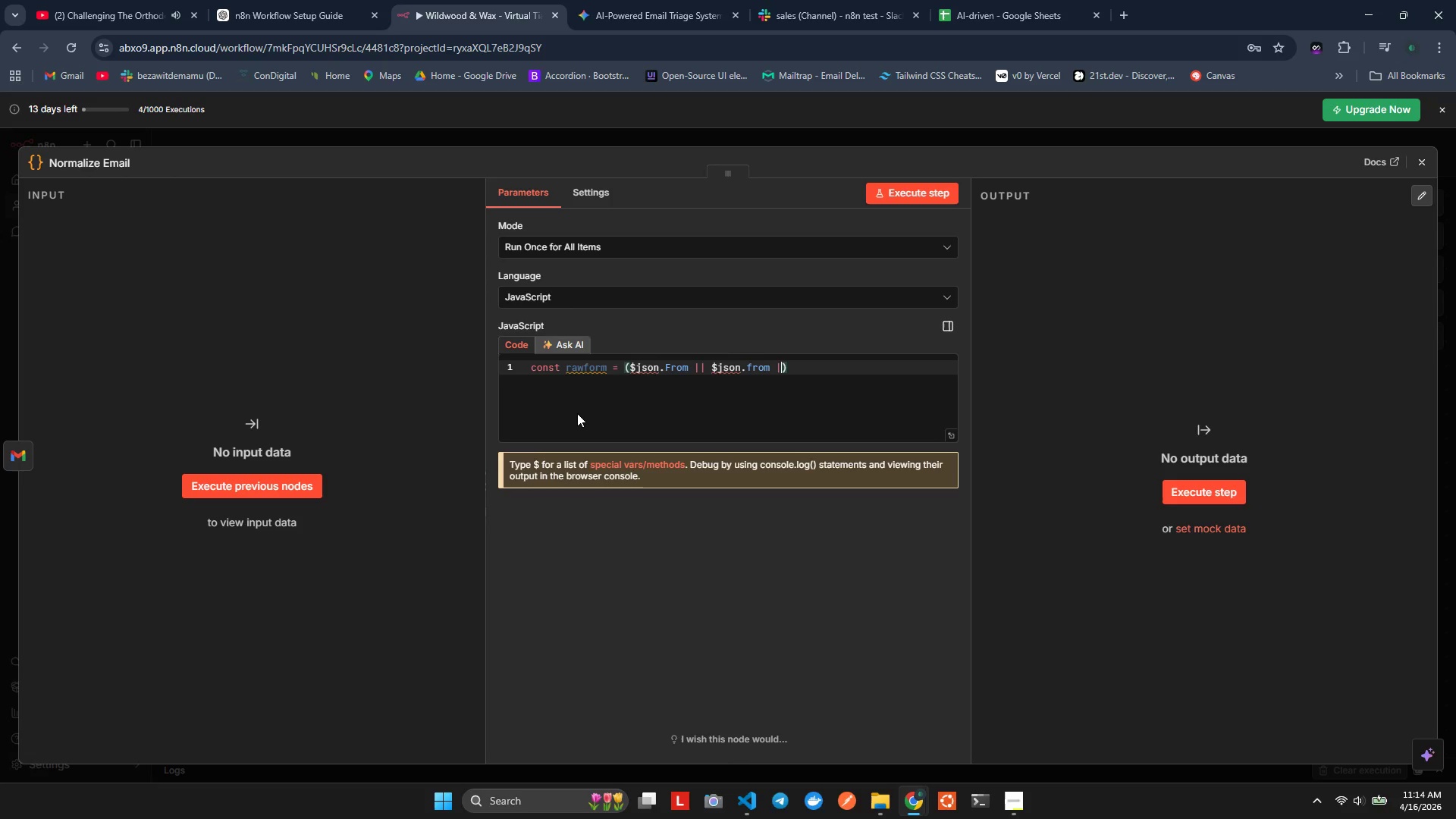 
key(Shift+Backslash)
 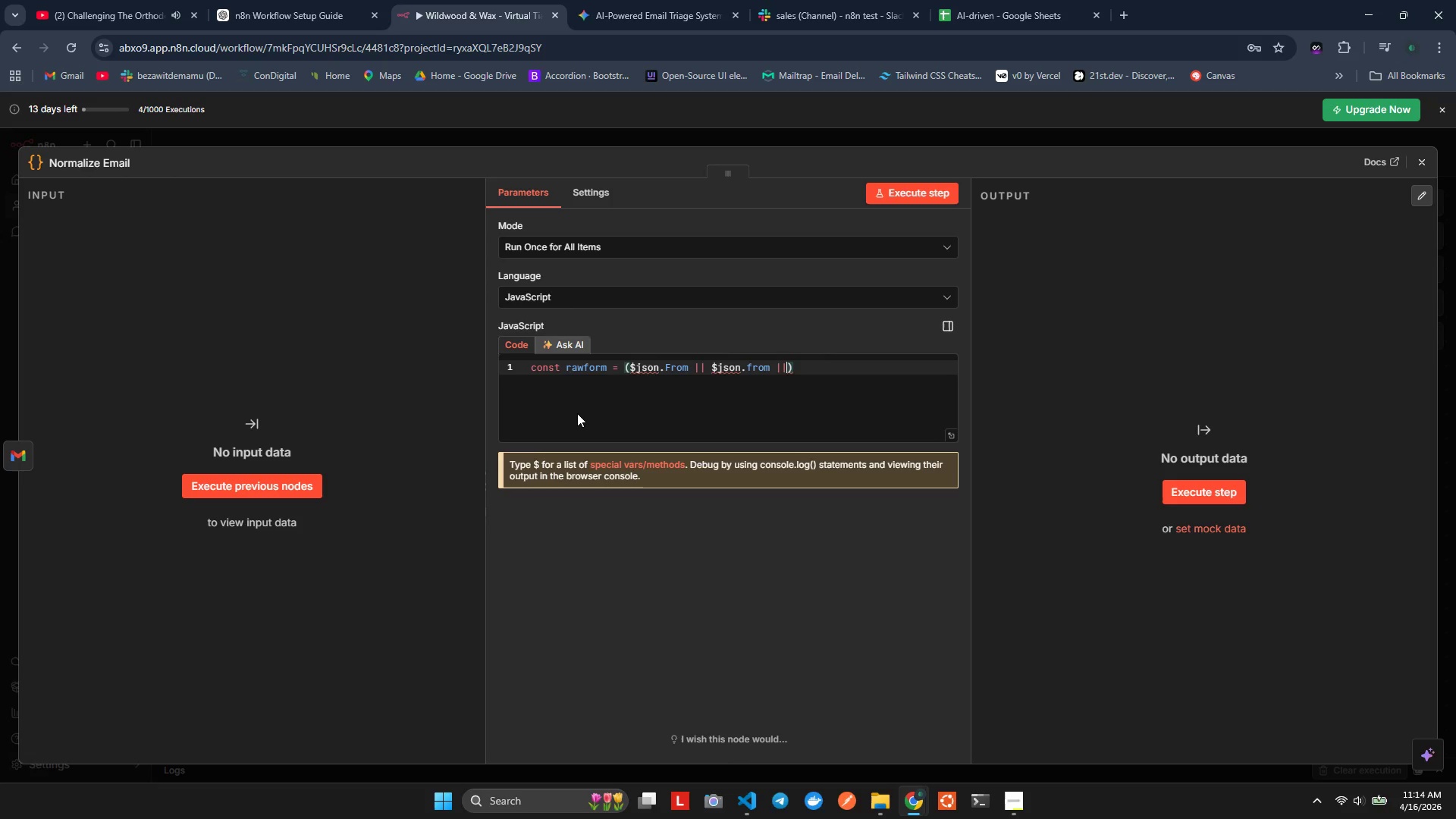 
key(Space)
 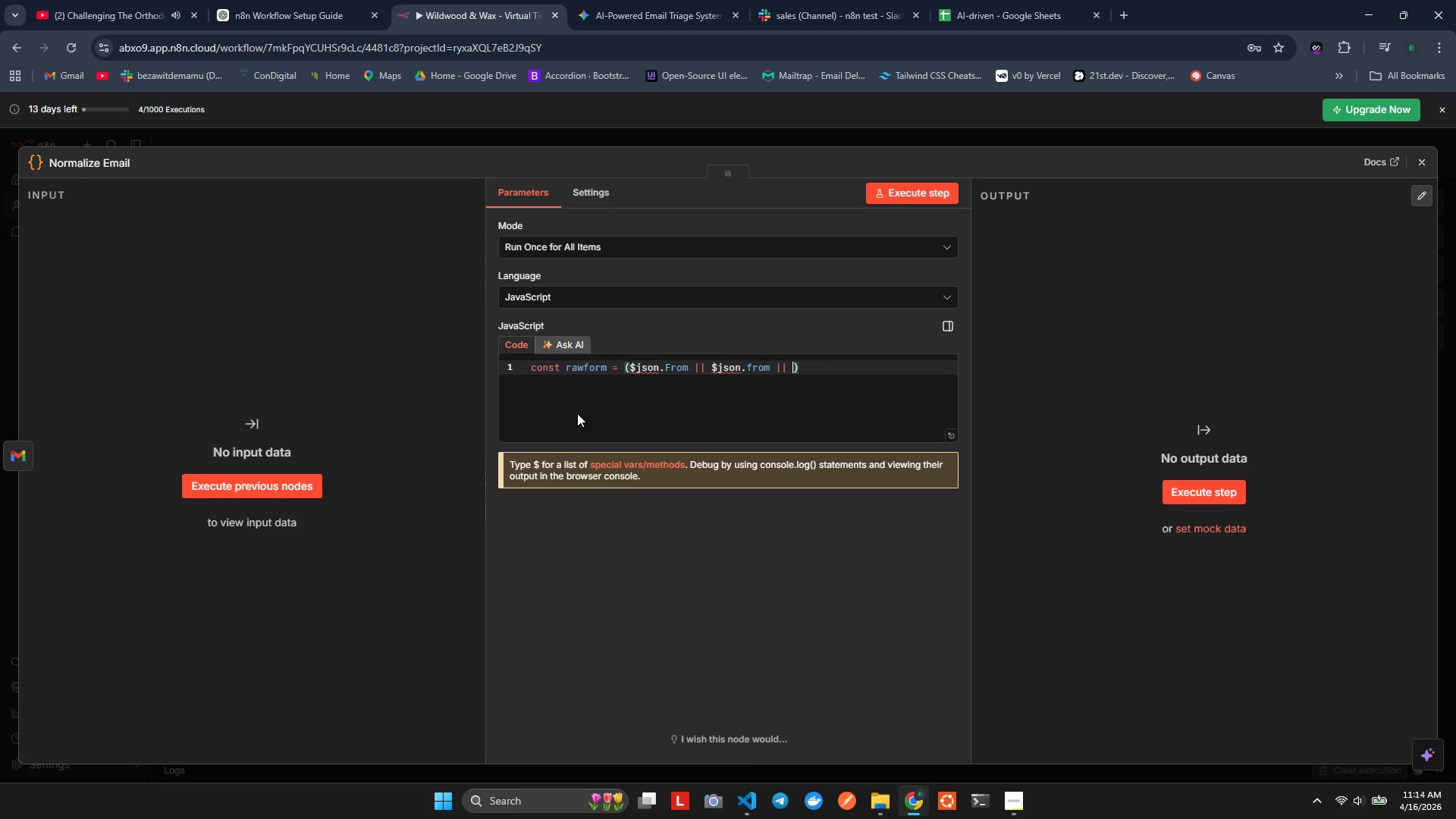 
key(Shift+Quote)
 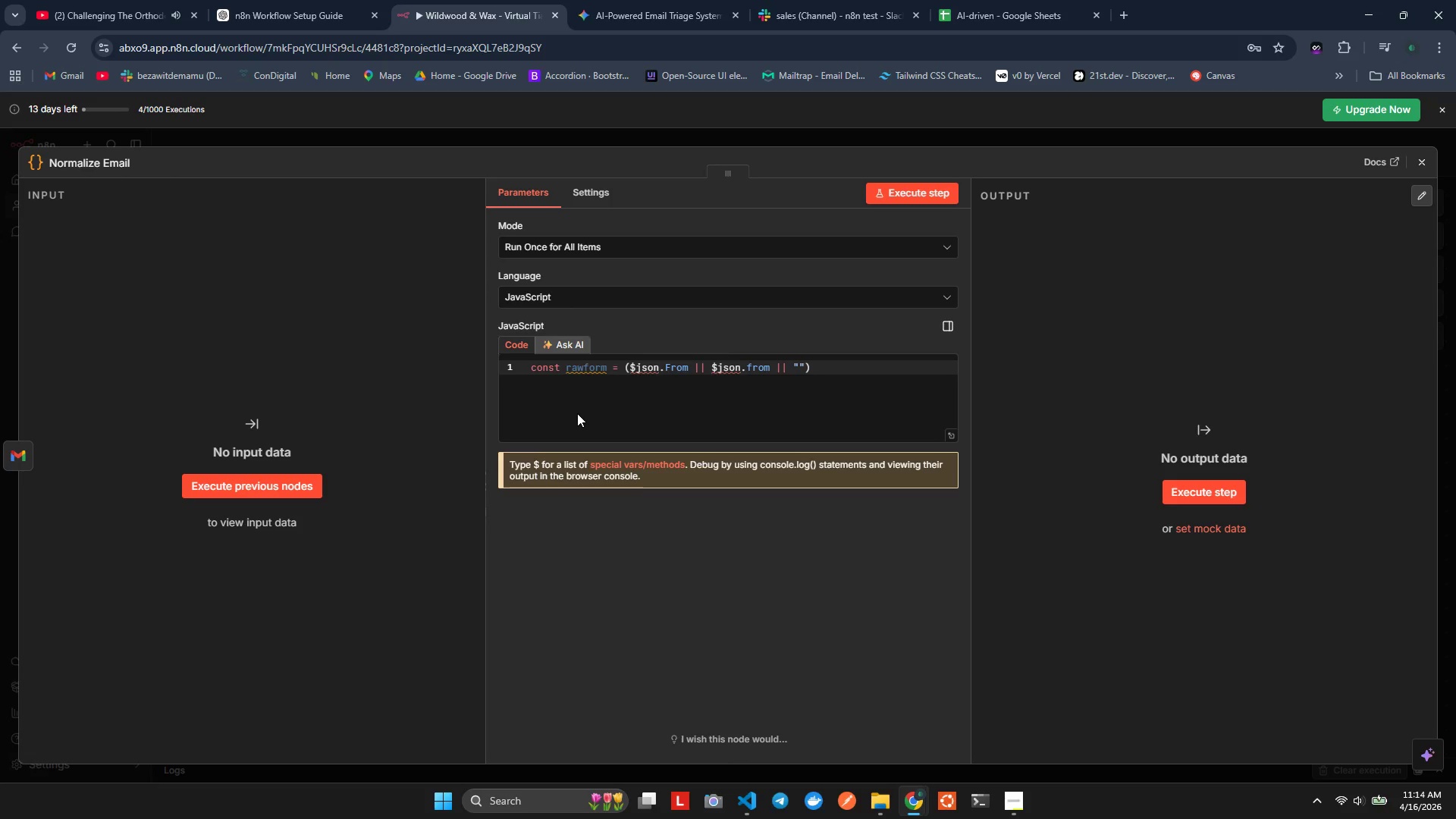 
key(ArrowRight)
 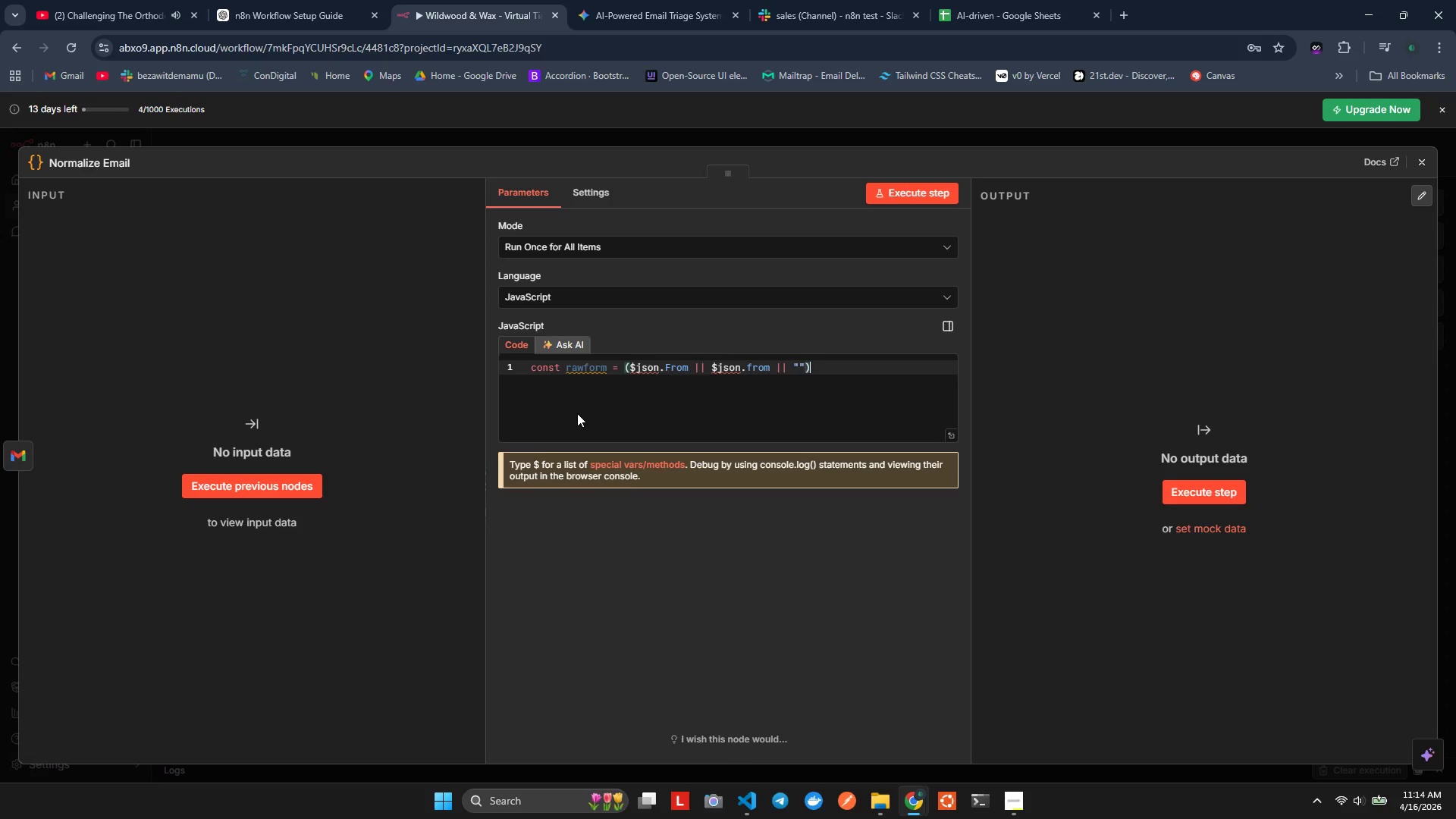 
key(ArrowRight)
 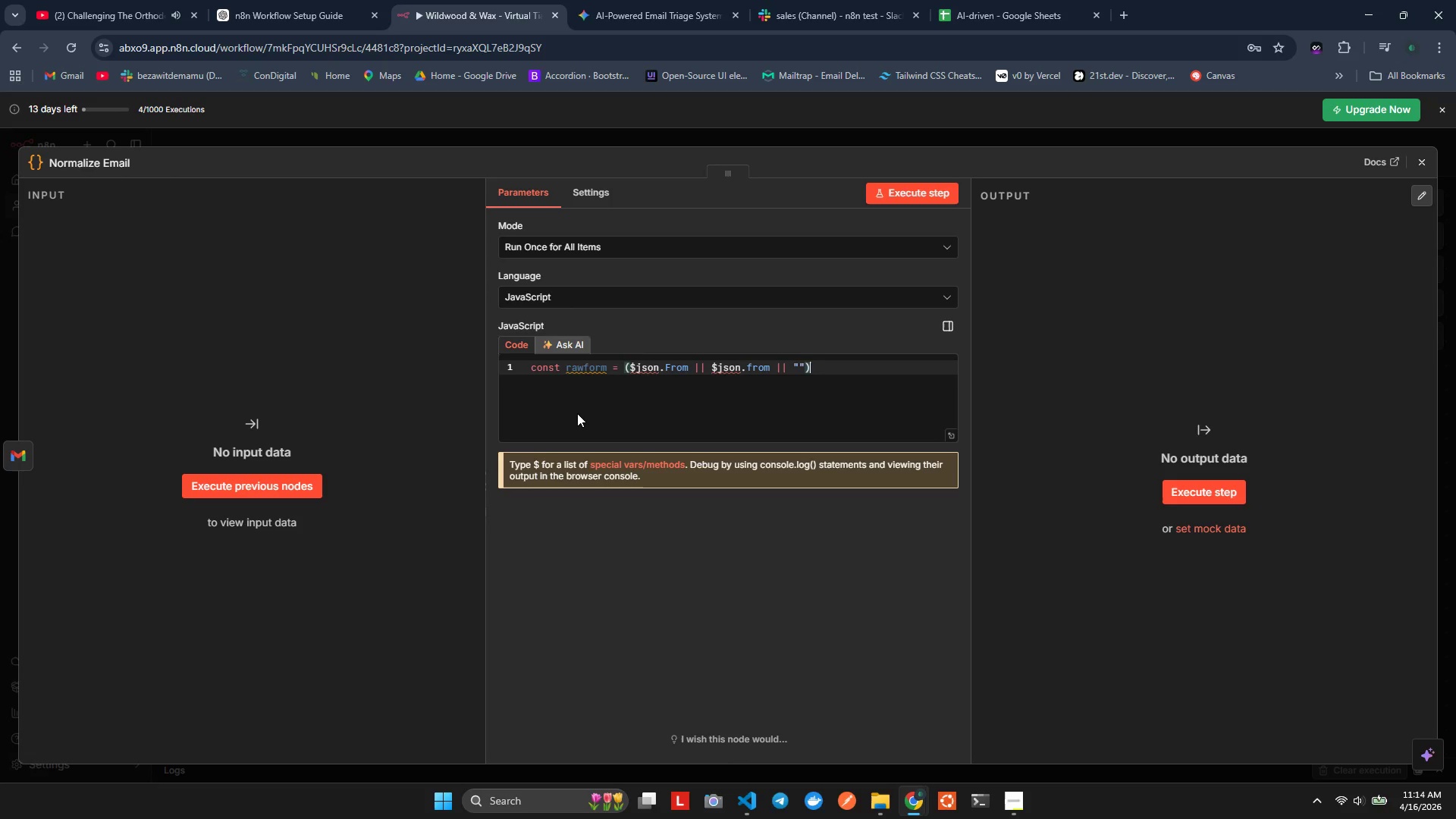 
type(.toString(F)
 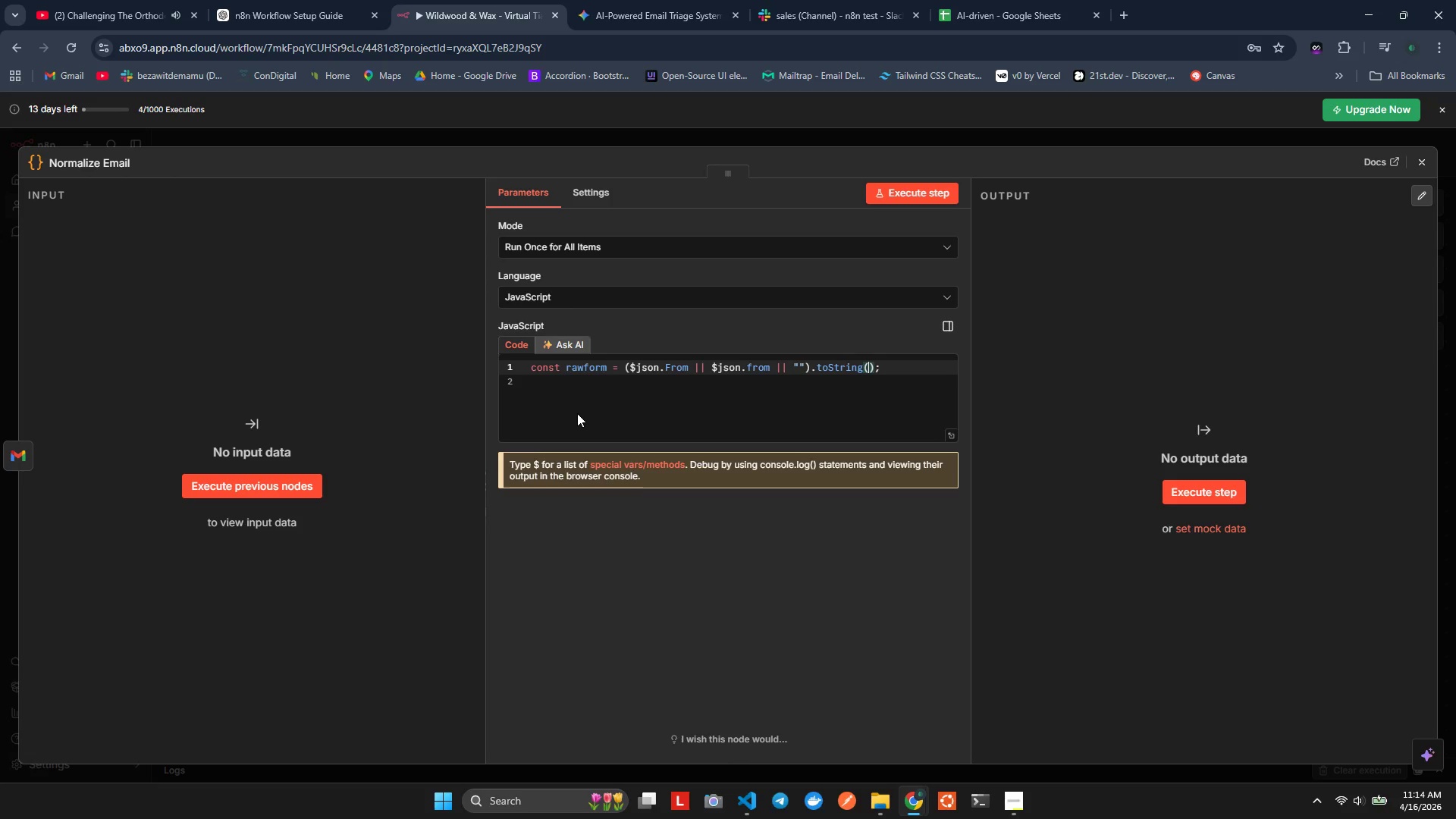 
hold_key(key=AltLeft, duration=0.56)
 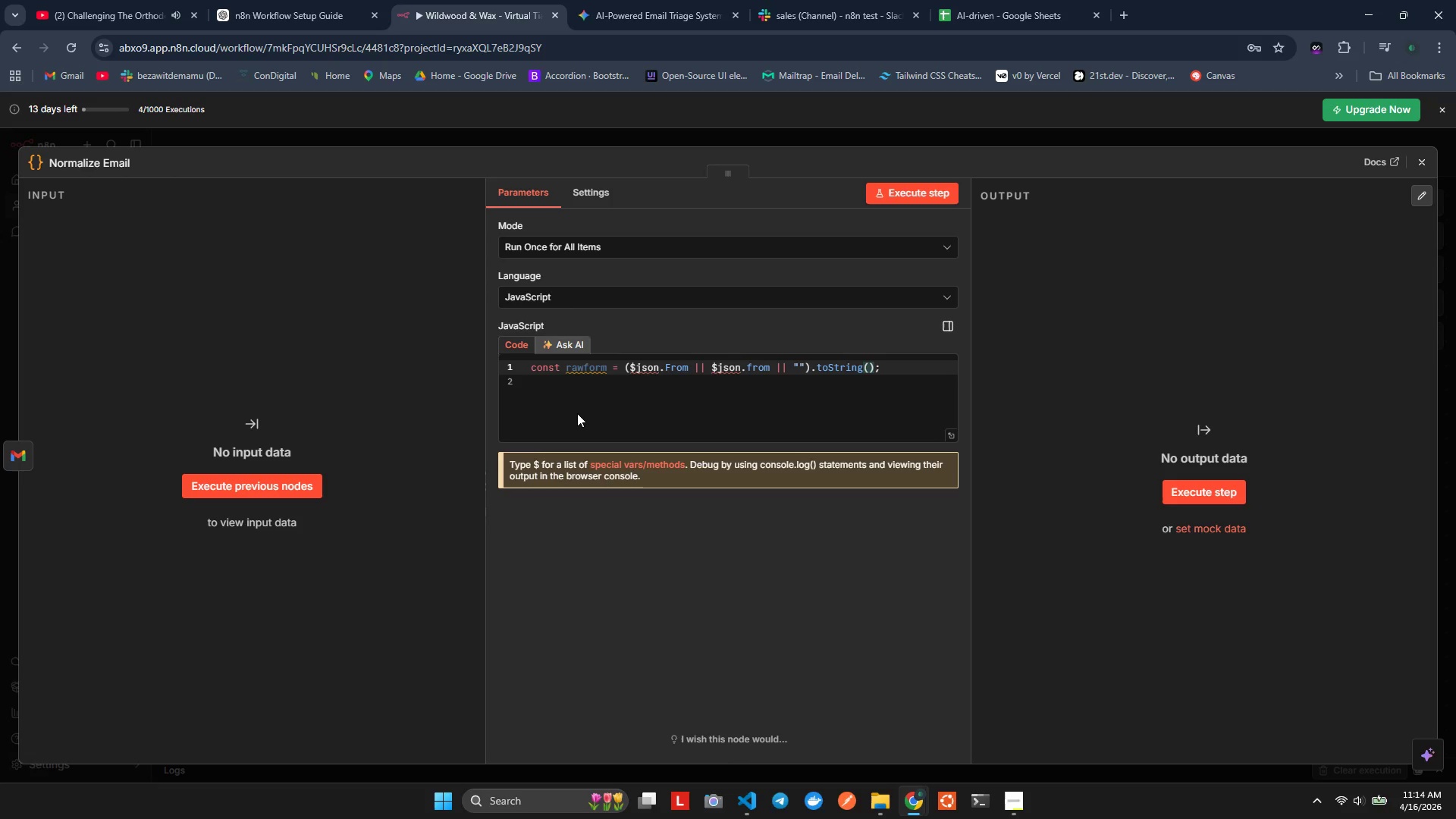 
key(ArrowRight)
 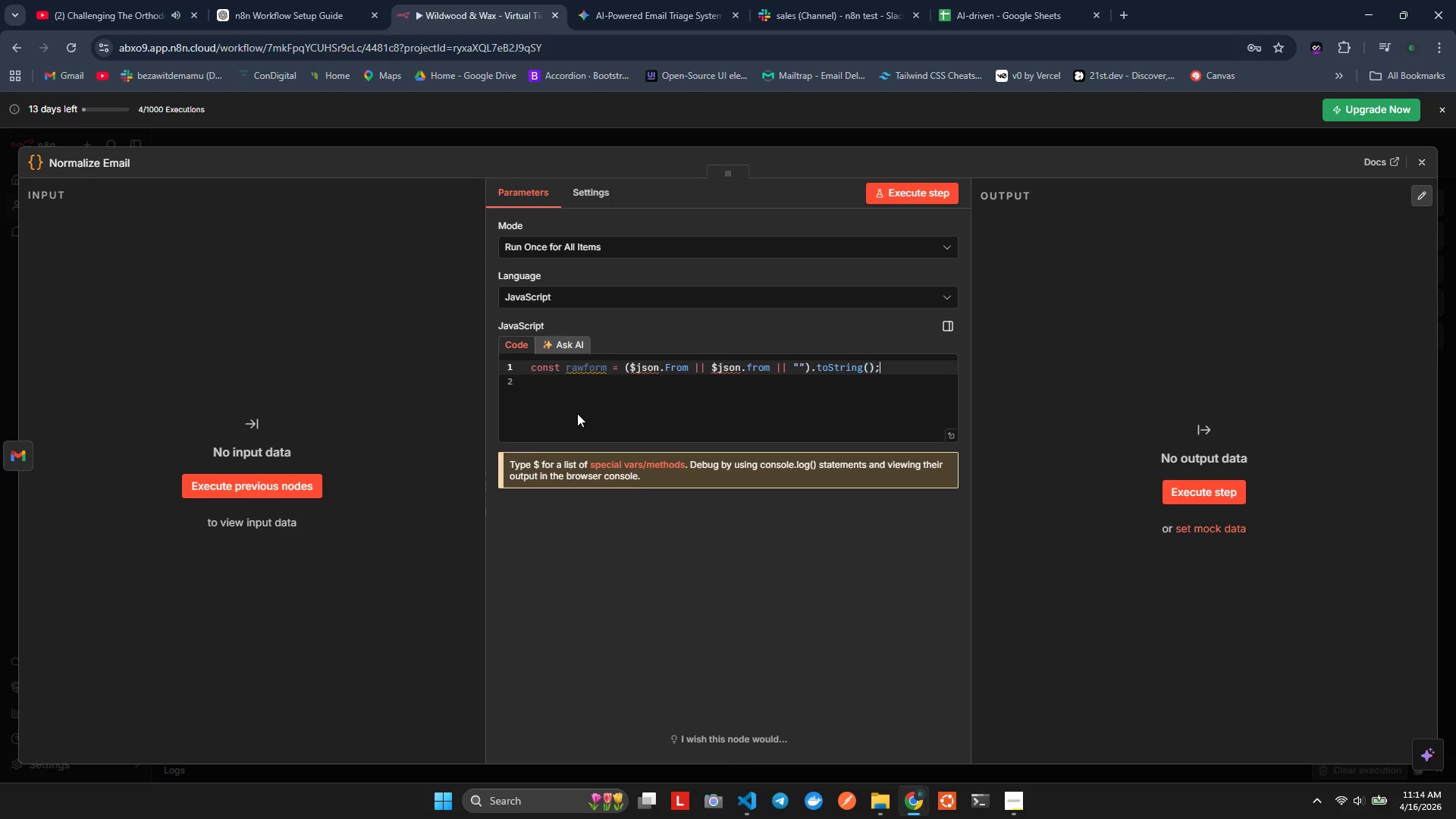 
key(ArrowRight)
 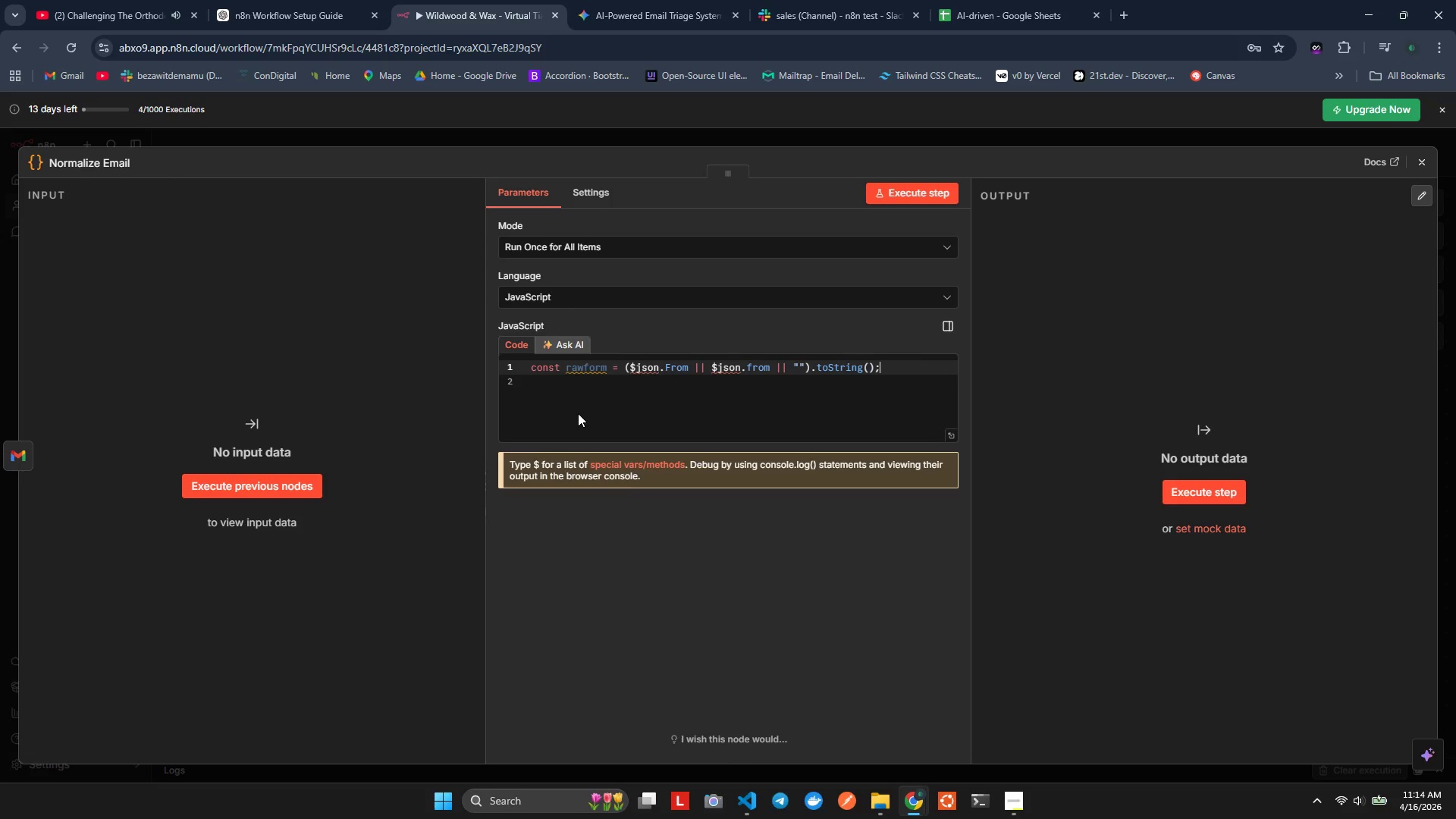 
key(Enter)
 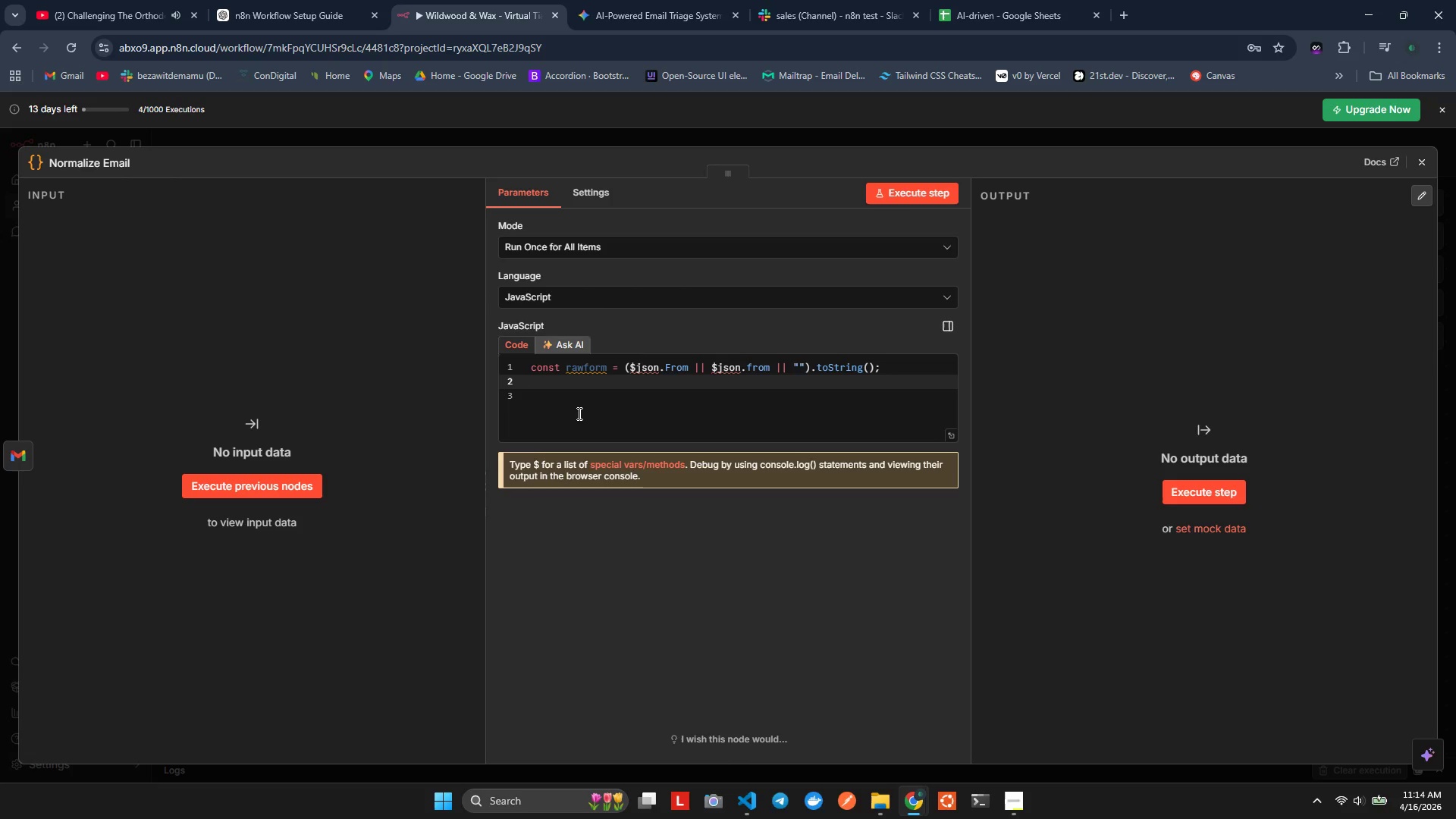 
type(const rawSubject = )
 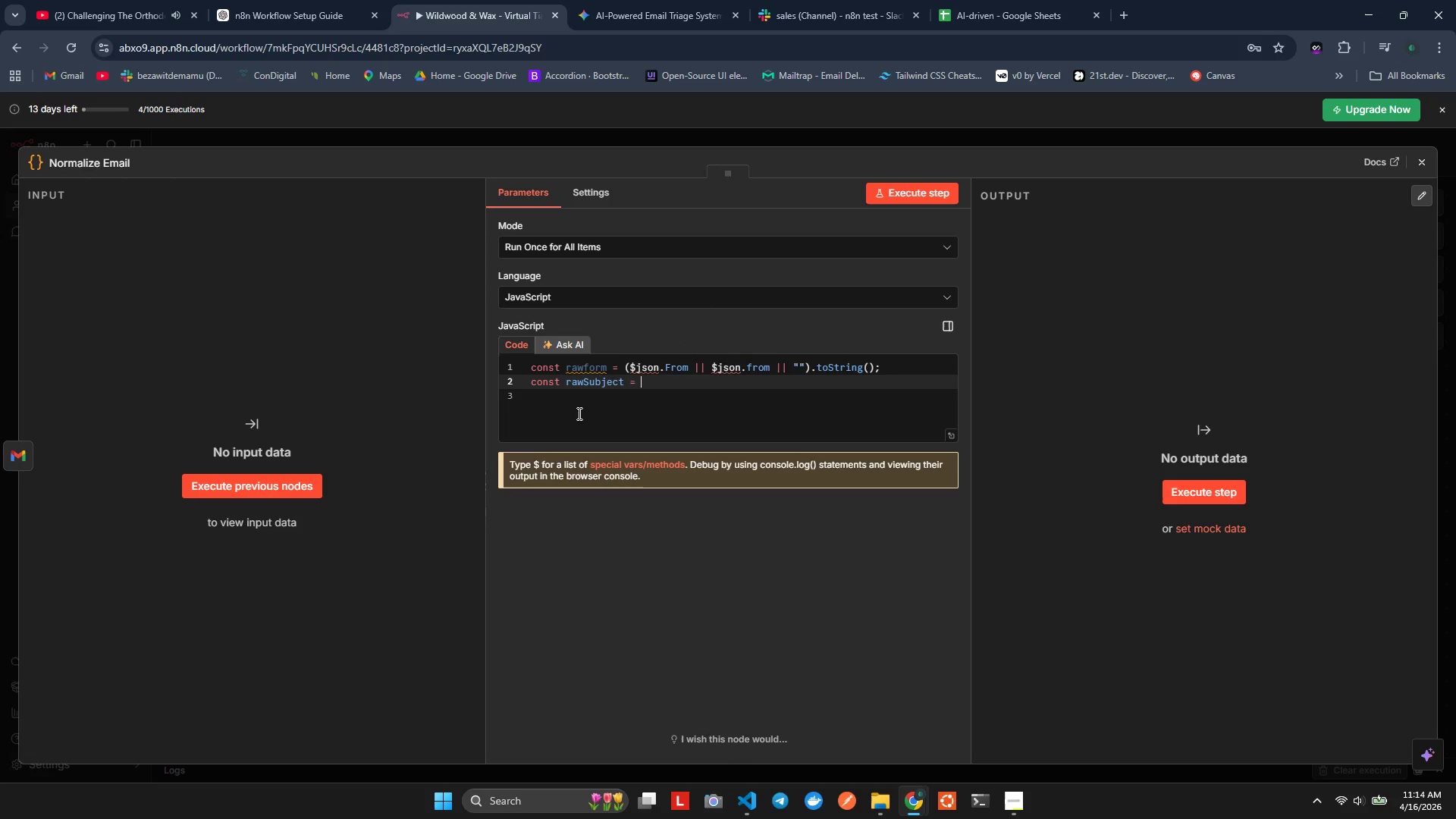 
scroll: coordinate [578, 413], scroll_direction: up, amount: 1.0
 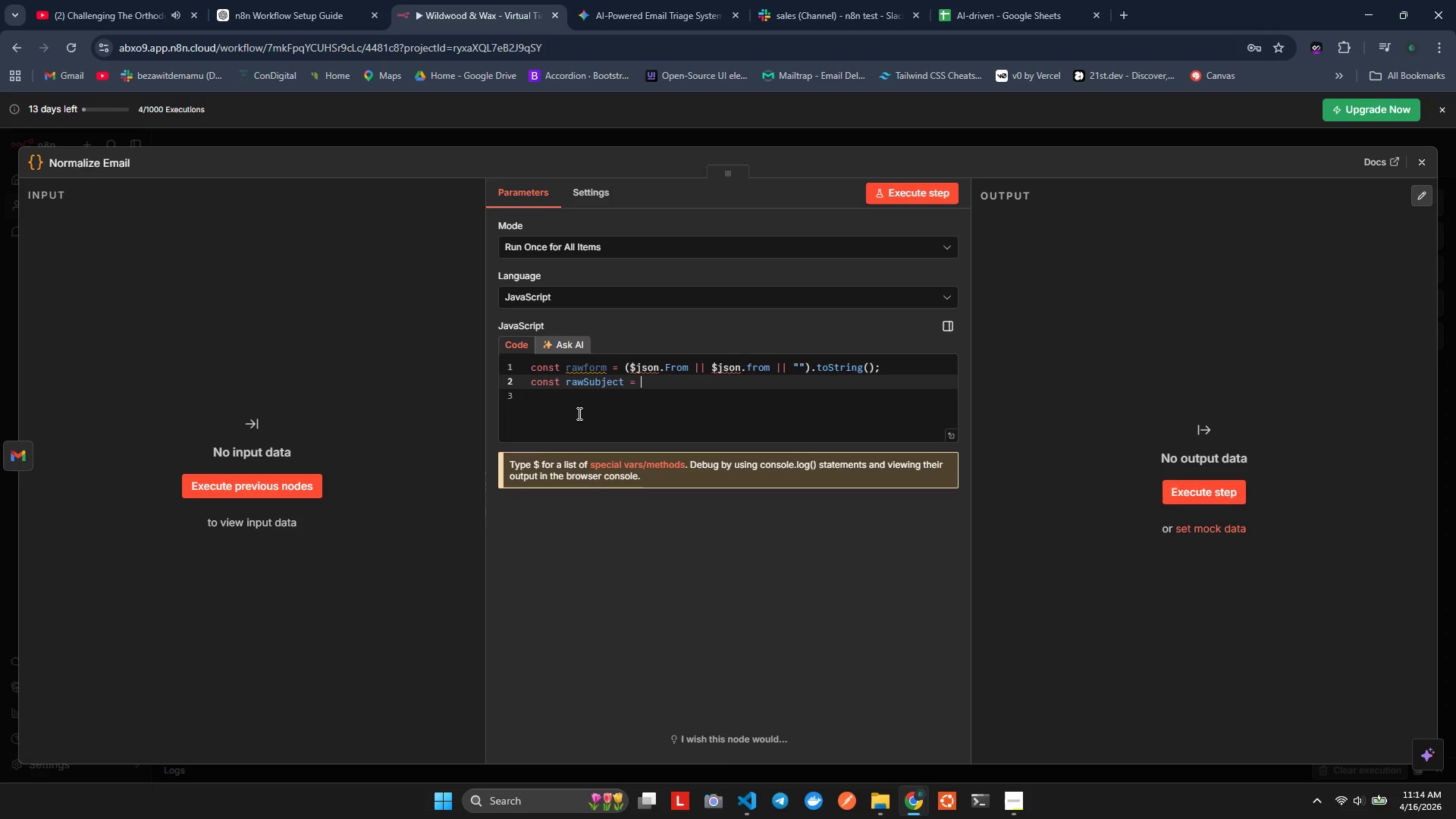 
type(($son.Subject ||)
 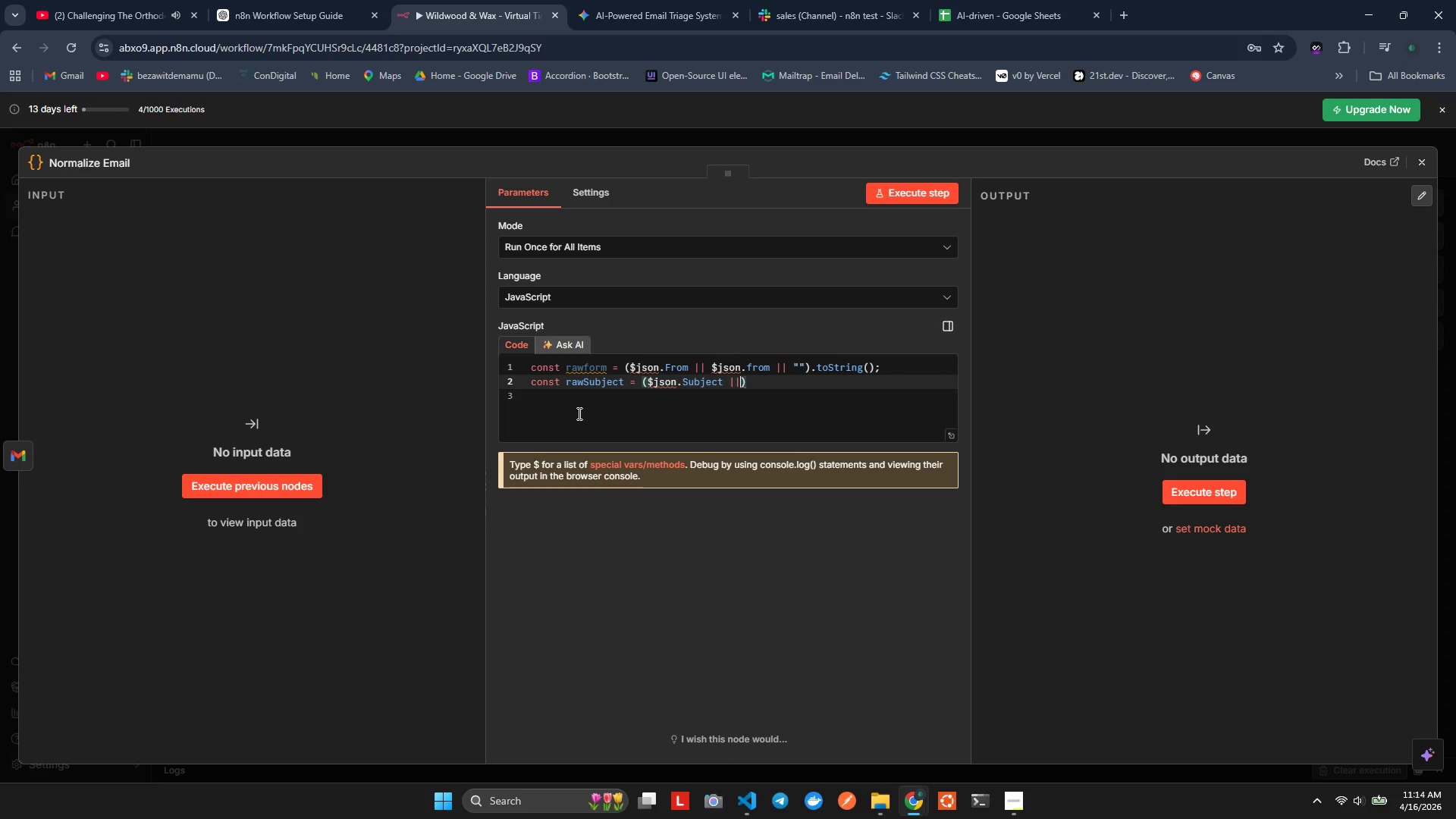 
wait(6.5)
 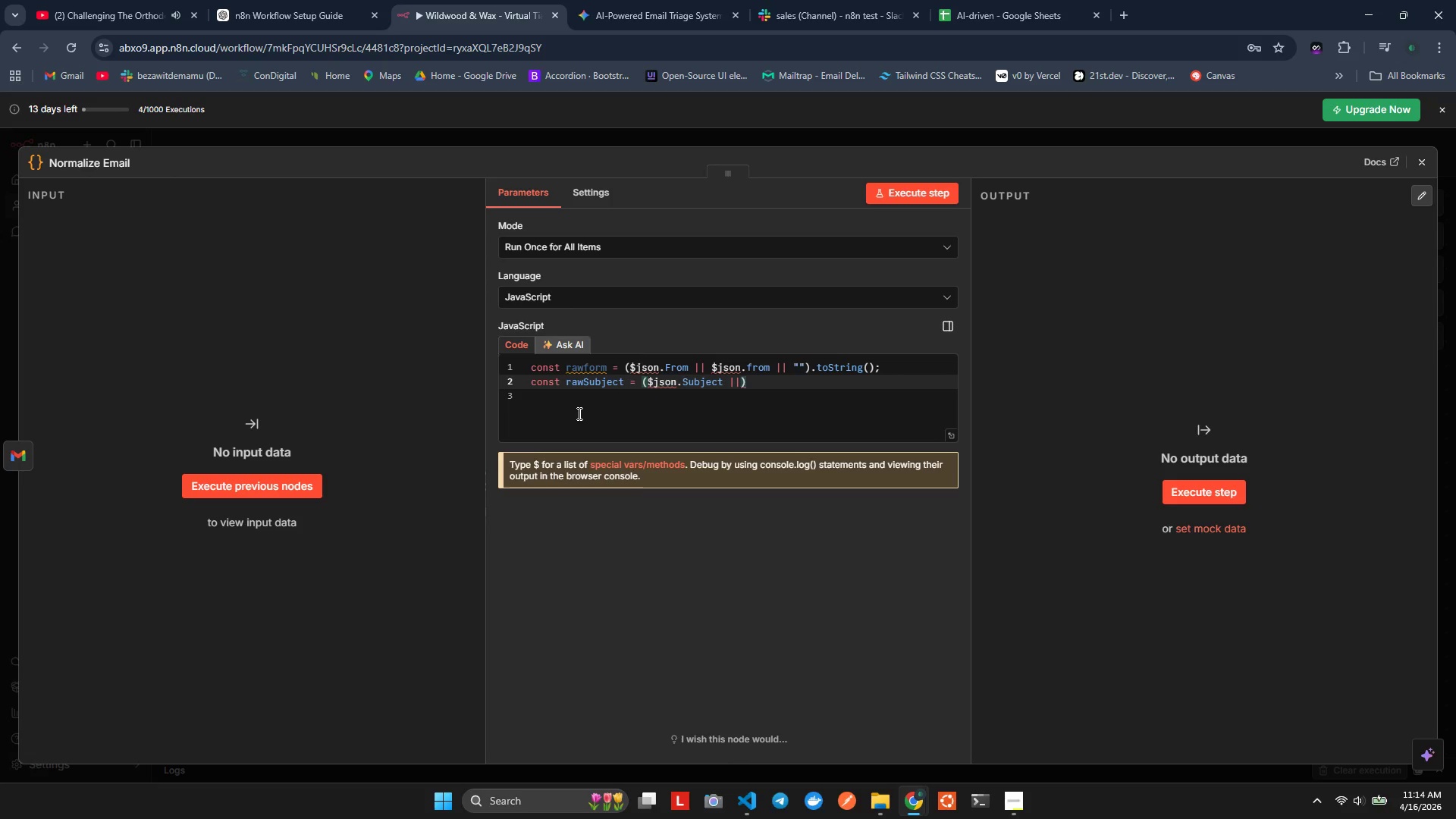 
type($son.subject || {[Delete])
key(Backspace)
 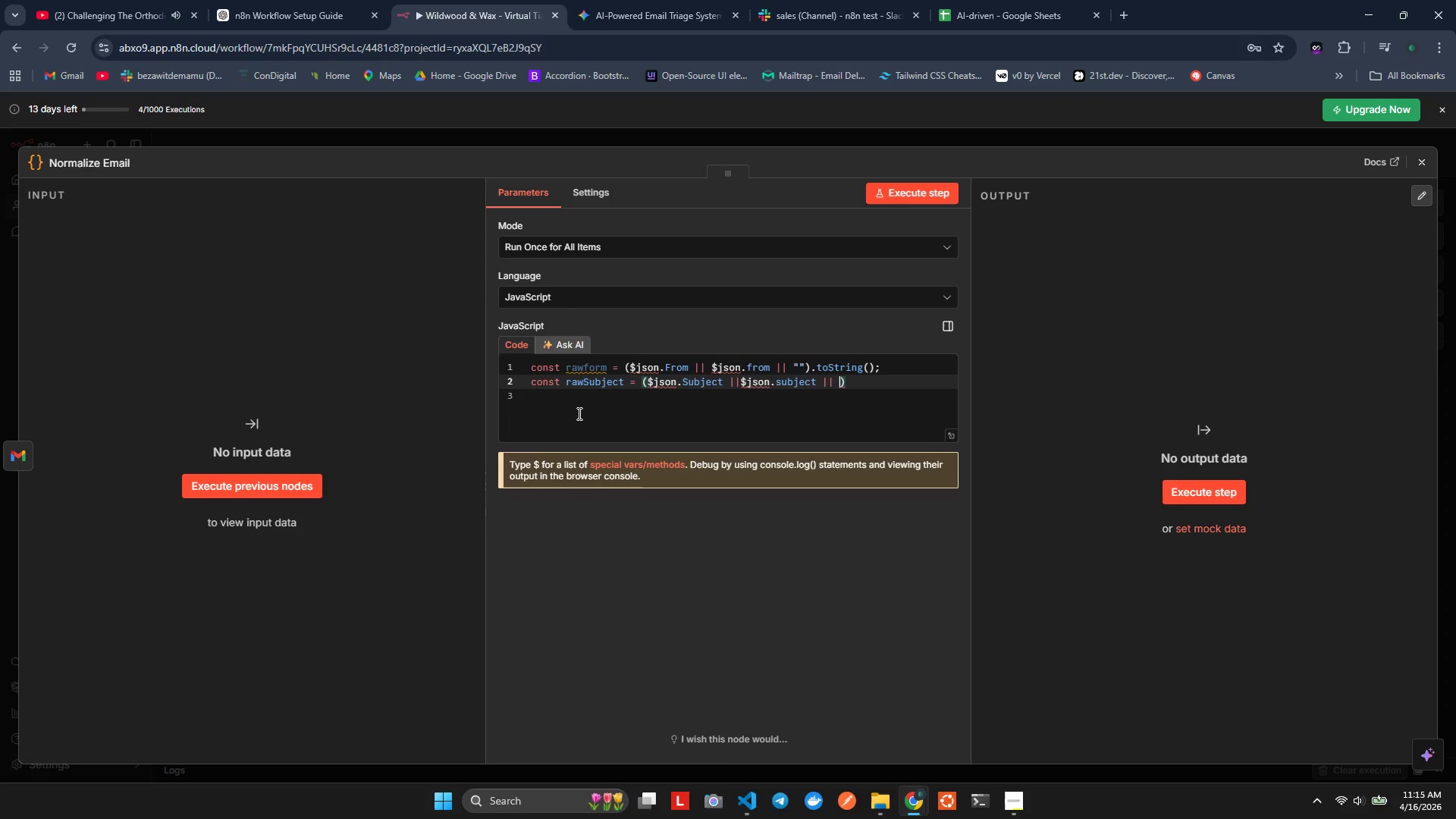 
key(Control+ControlLeft)
 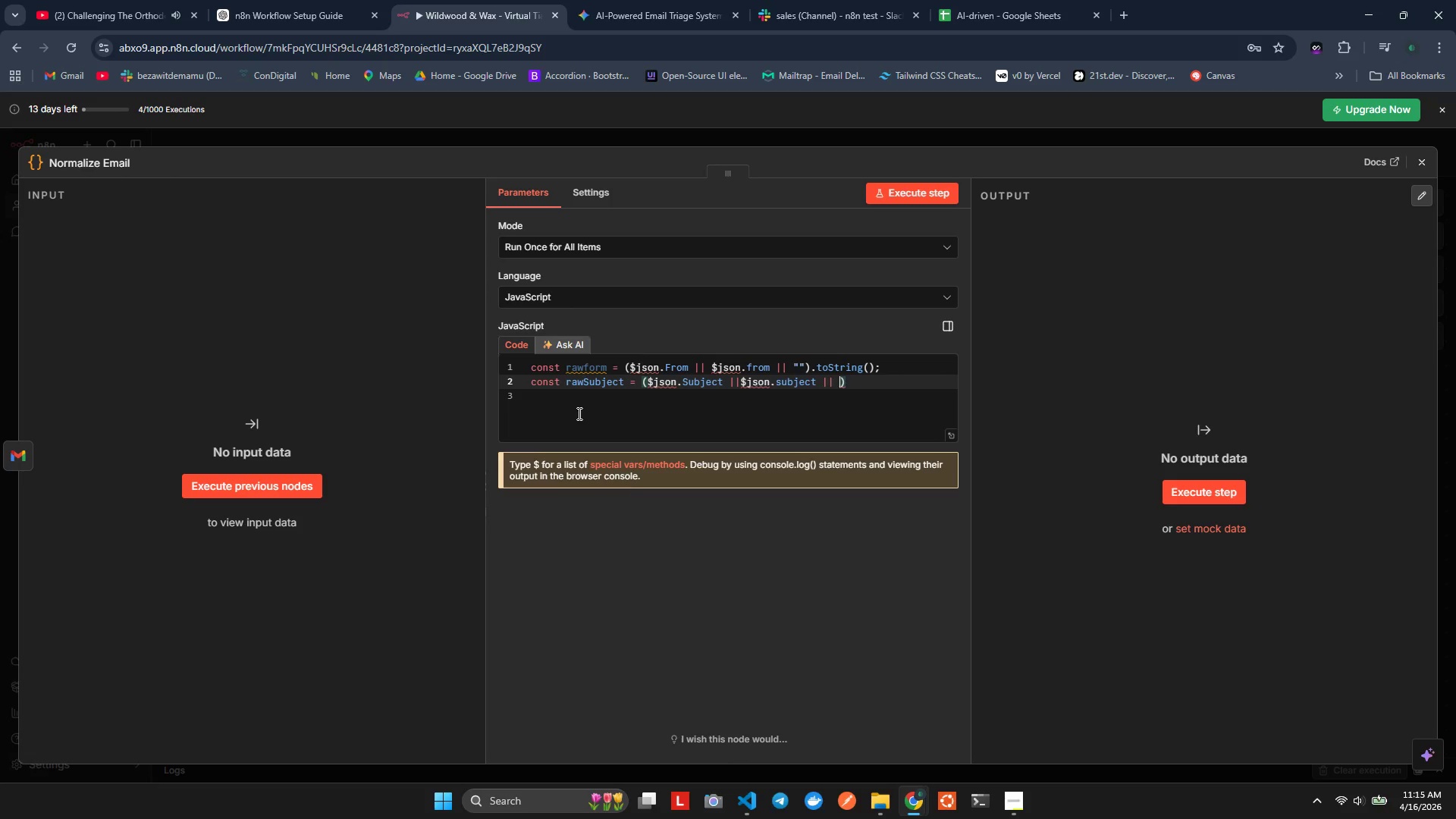 
key(Shift+Quote)
 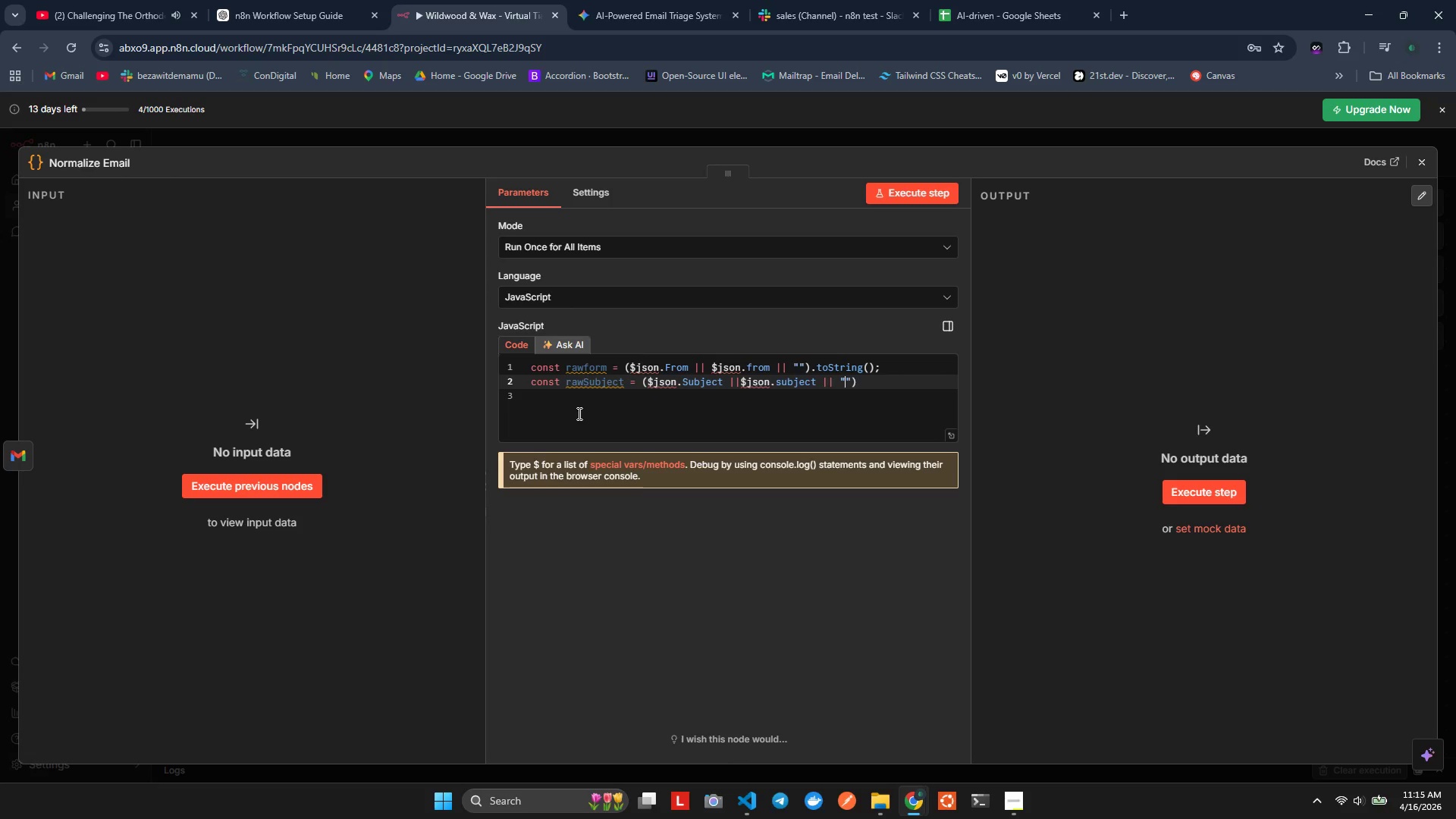 
key(Shift+Backspace)
 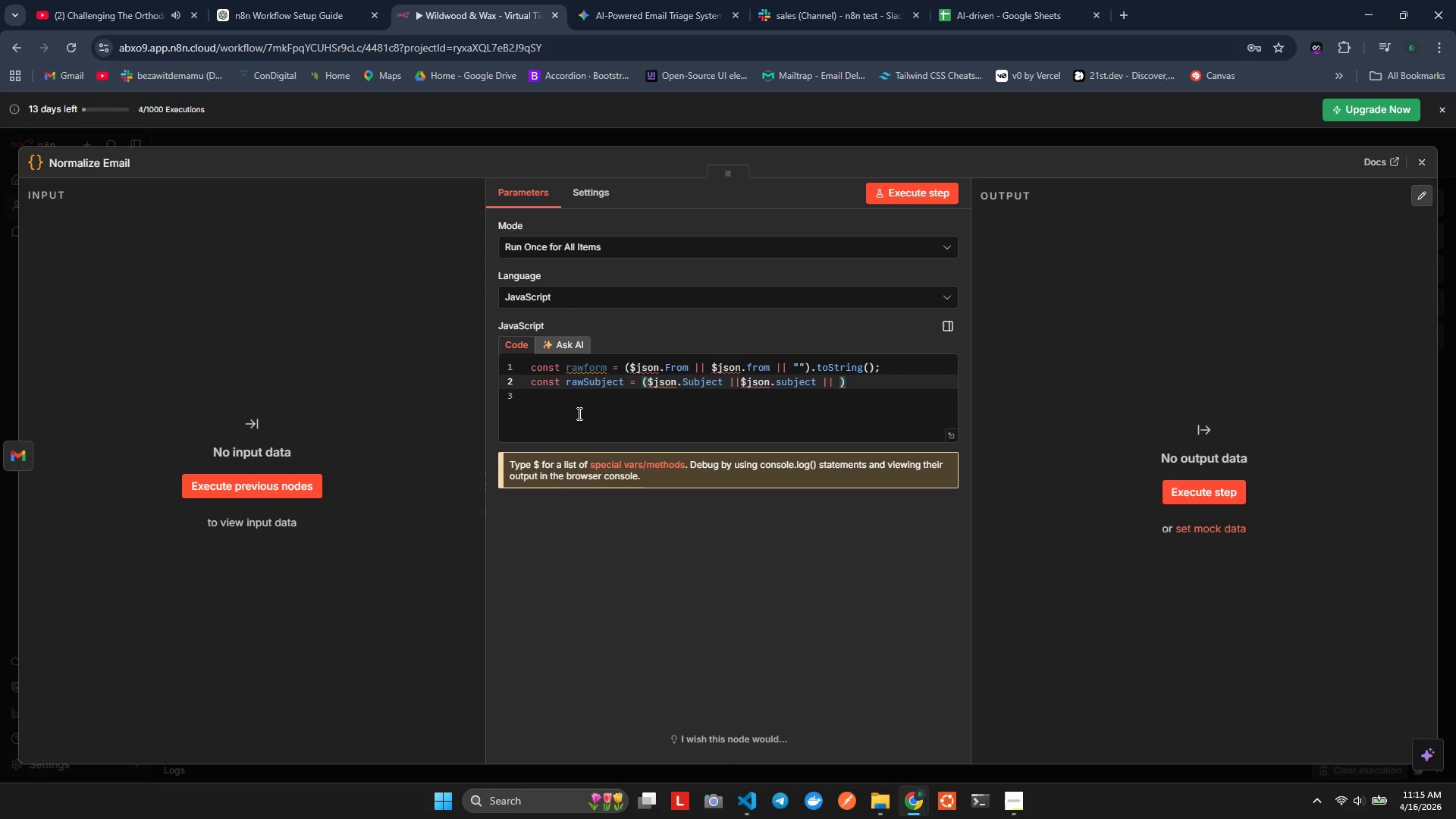 
key(Shift+Quote)
 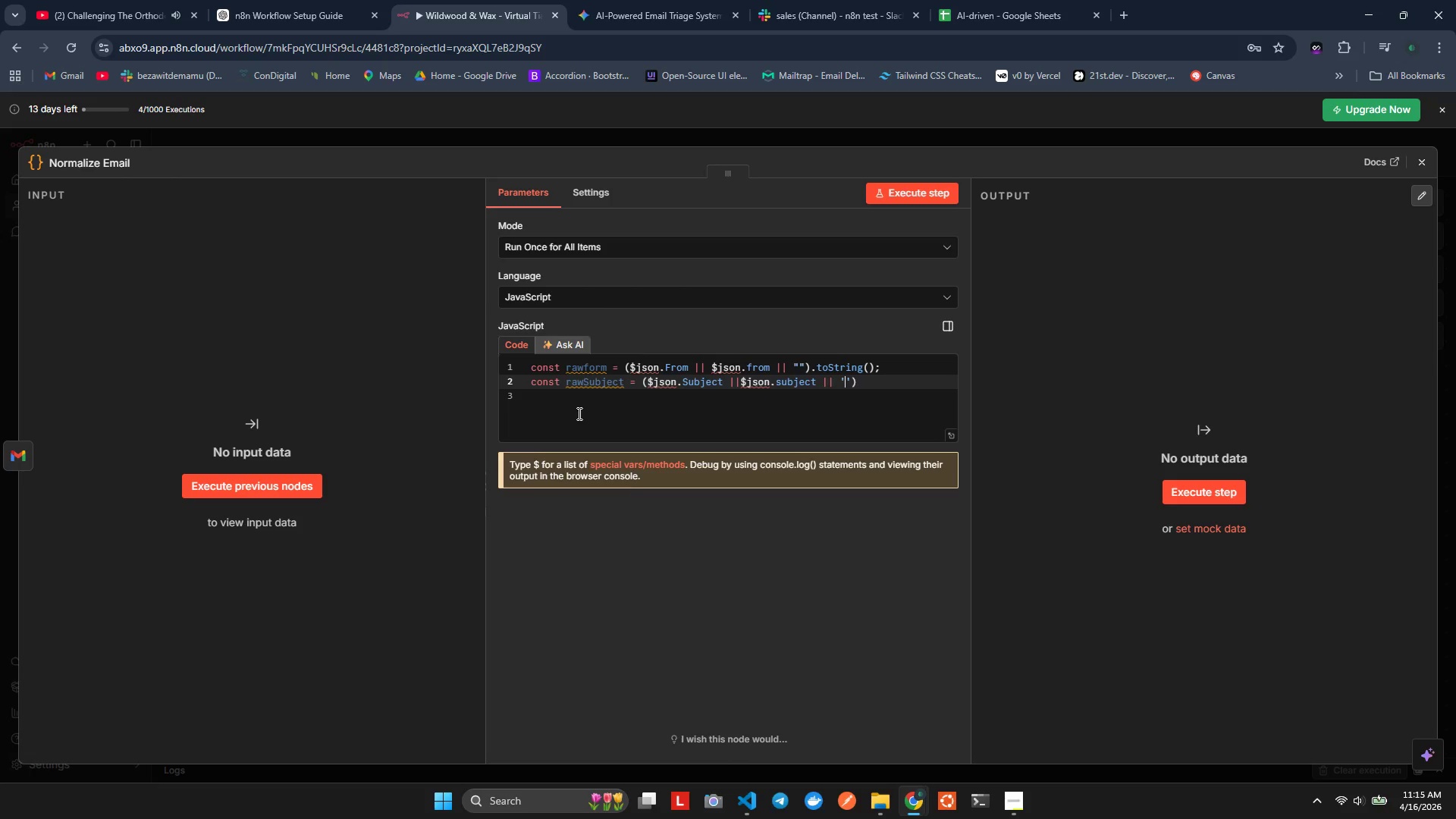 
key(Shift+9)
 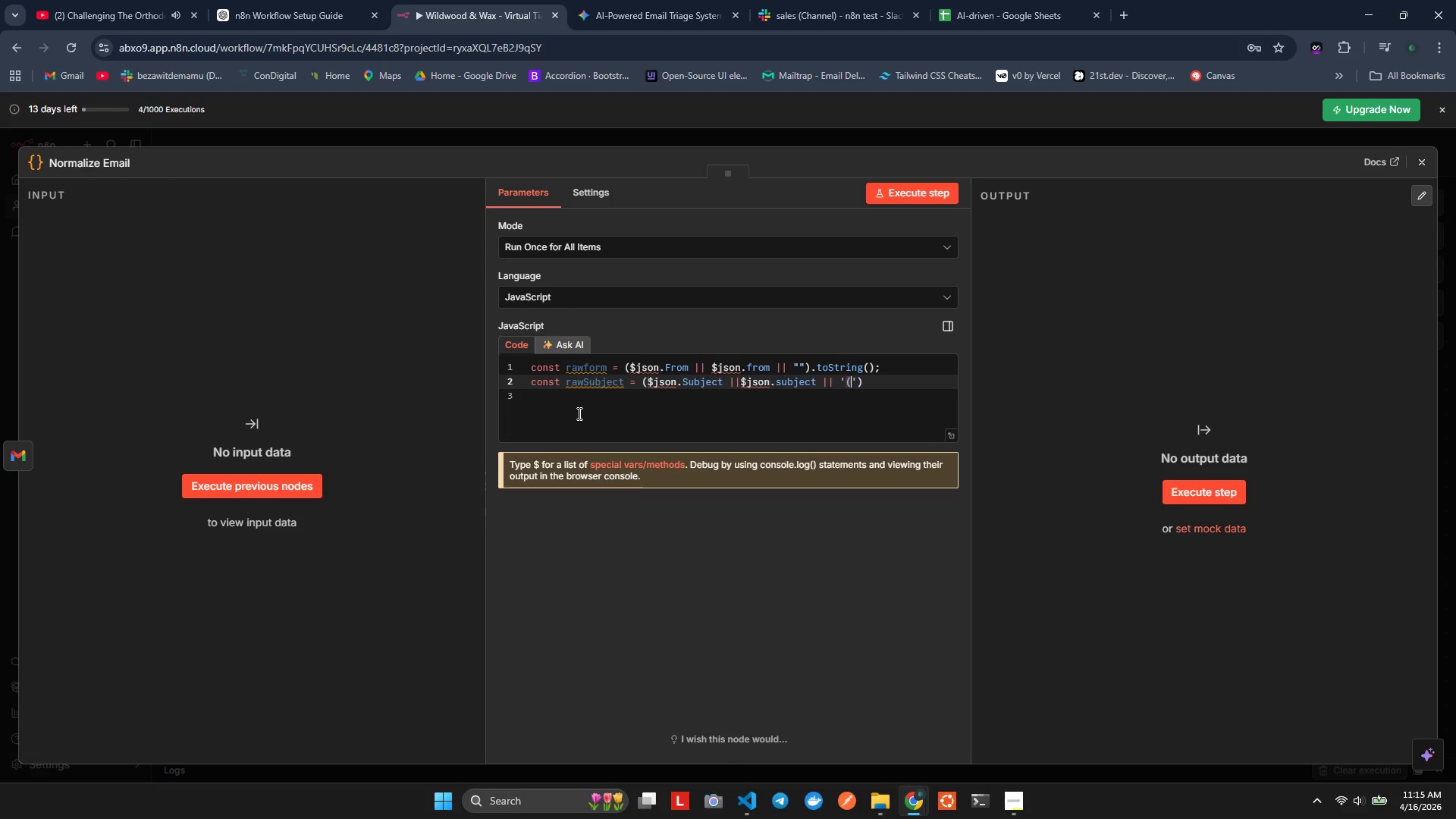 
key(Shift+ShiftLeft)
 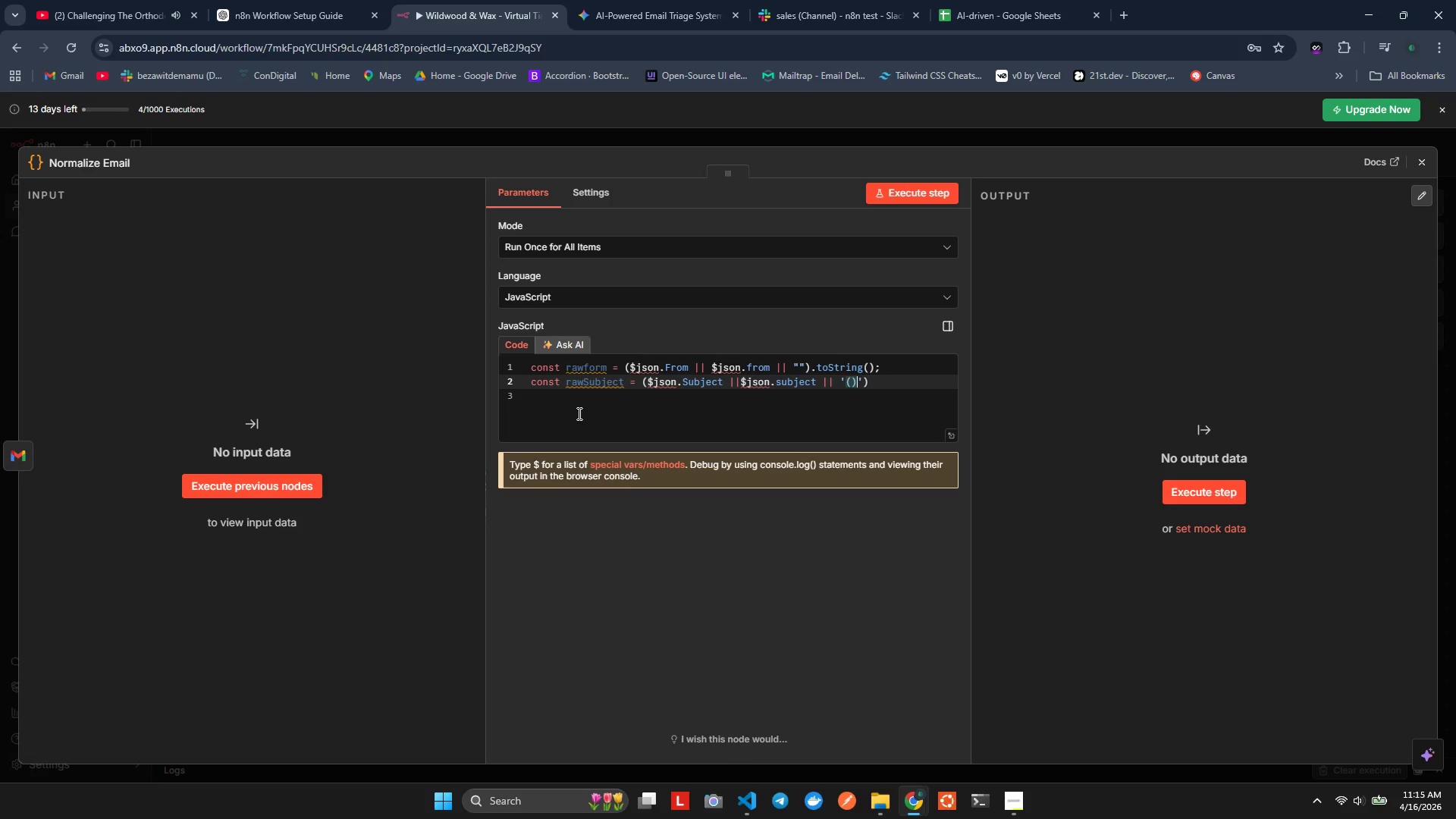 
key(Shift+0)
 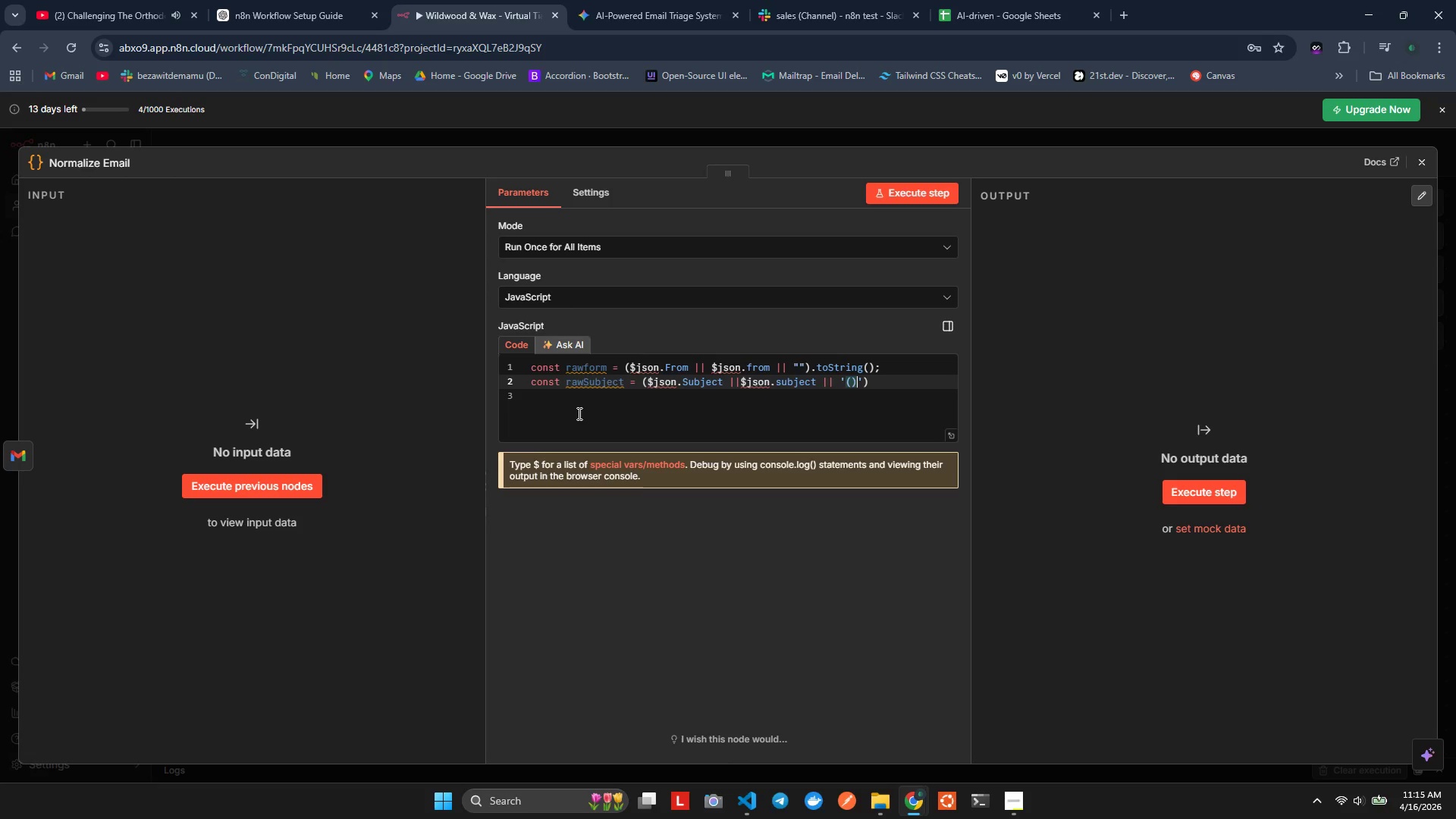 
key(ArrowLeft)
 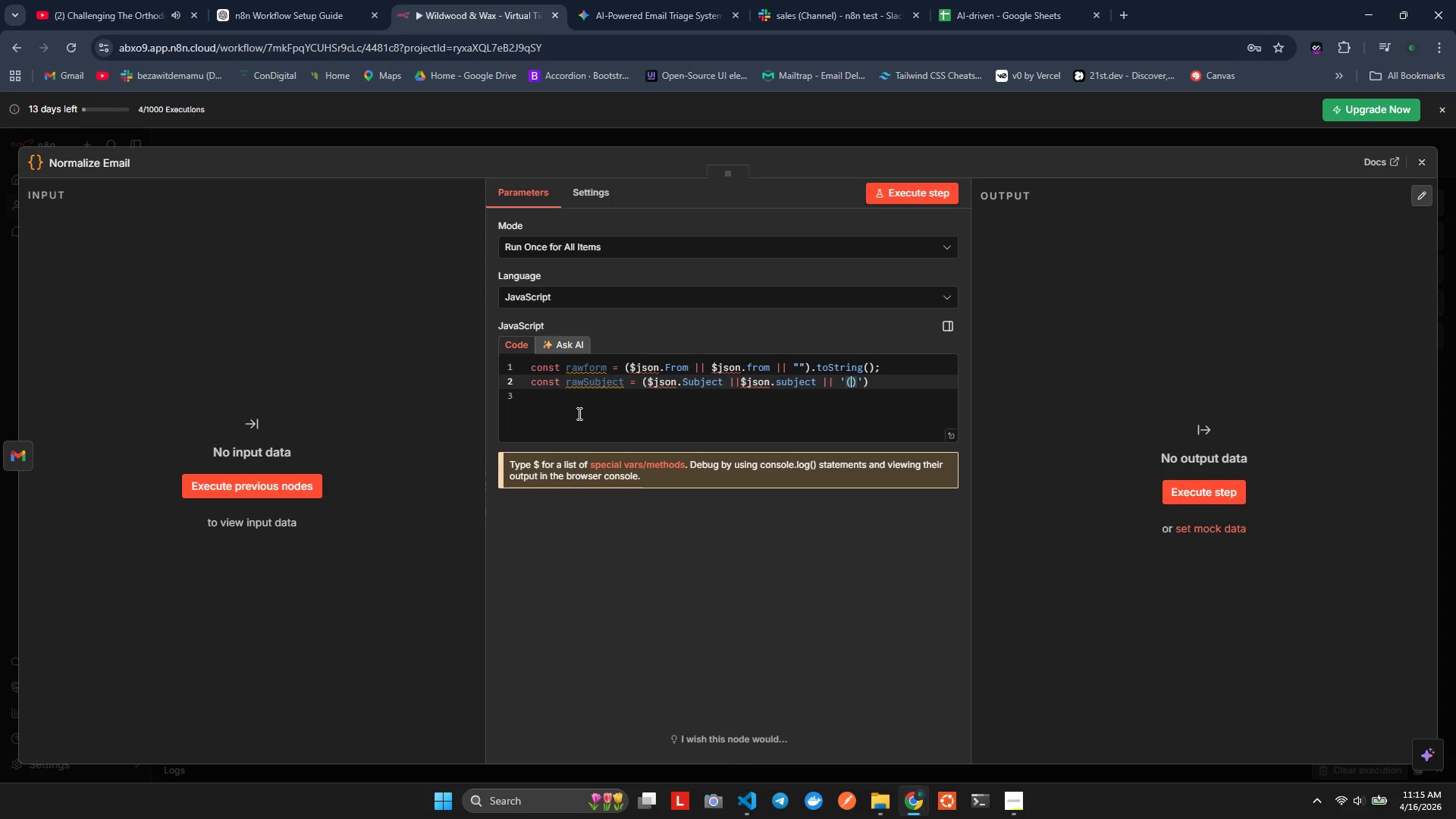 
type(No Subject)
 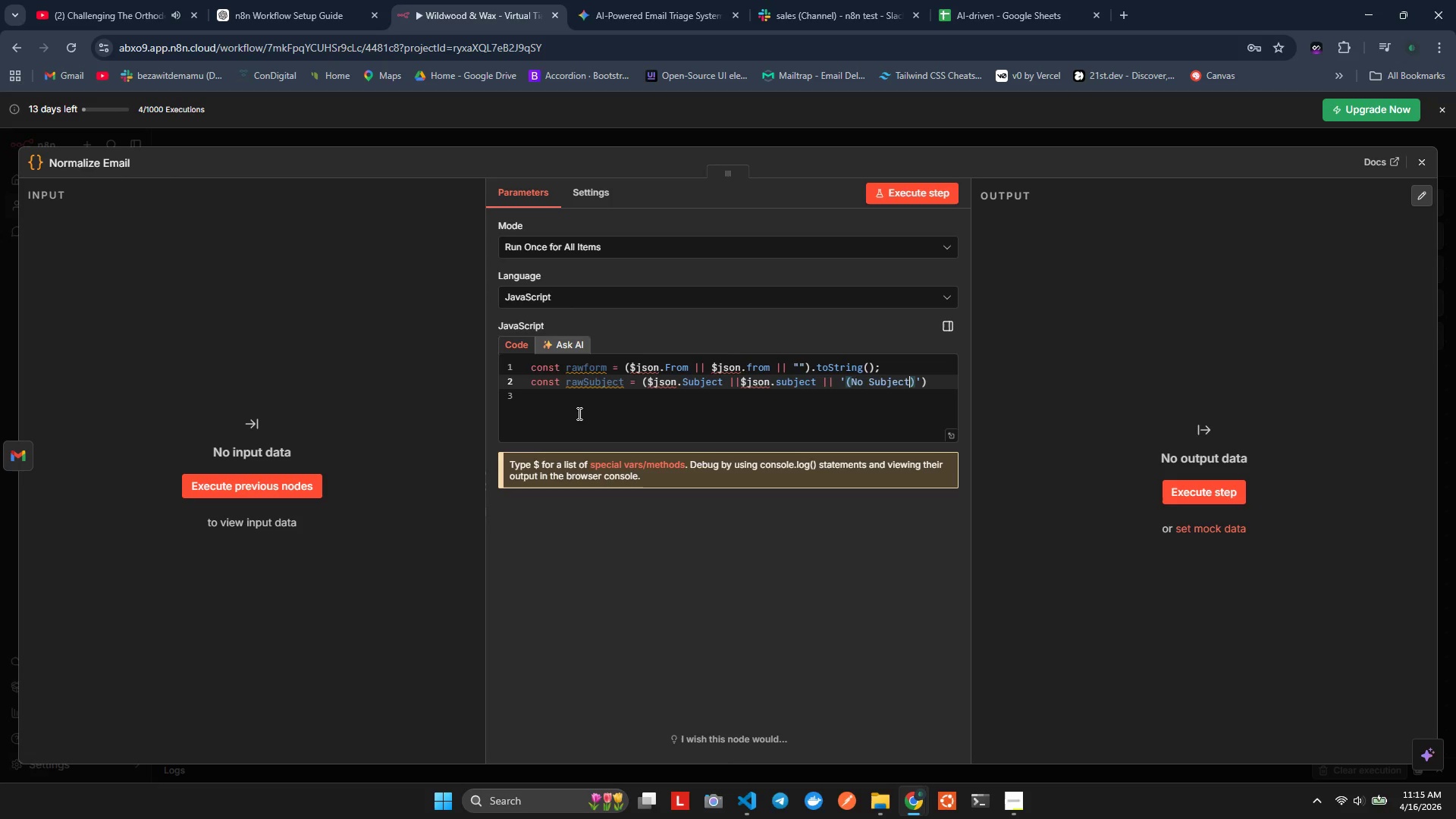 
key(ArrowUp)
 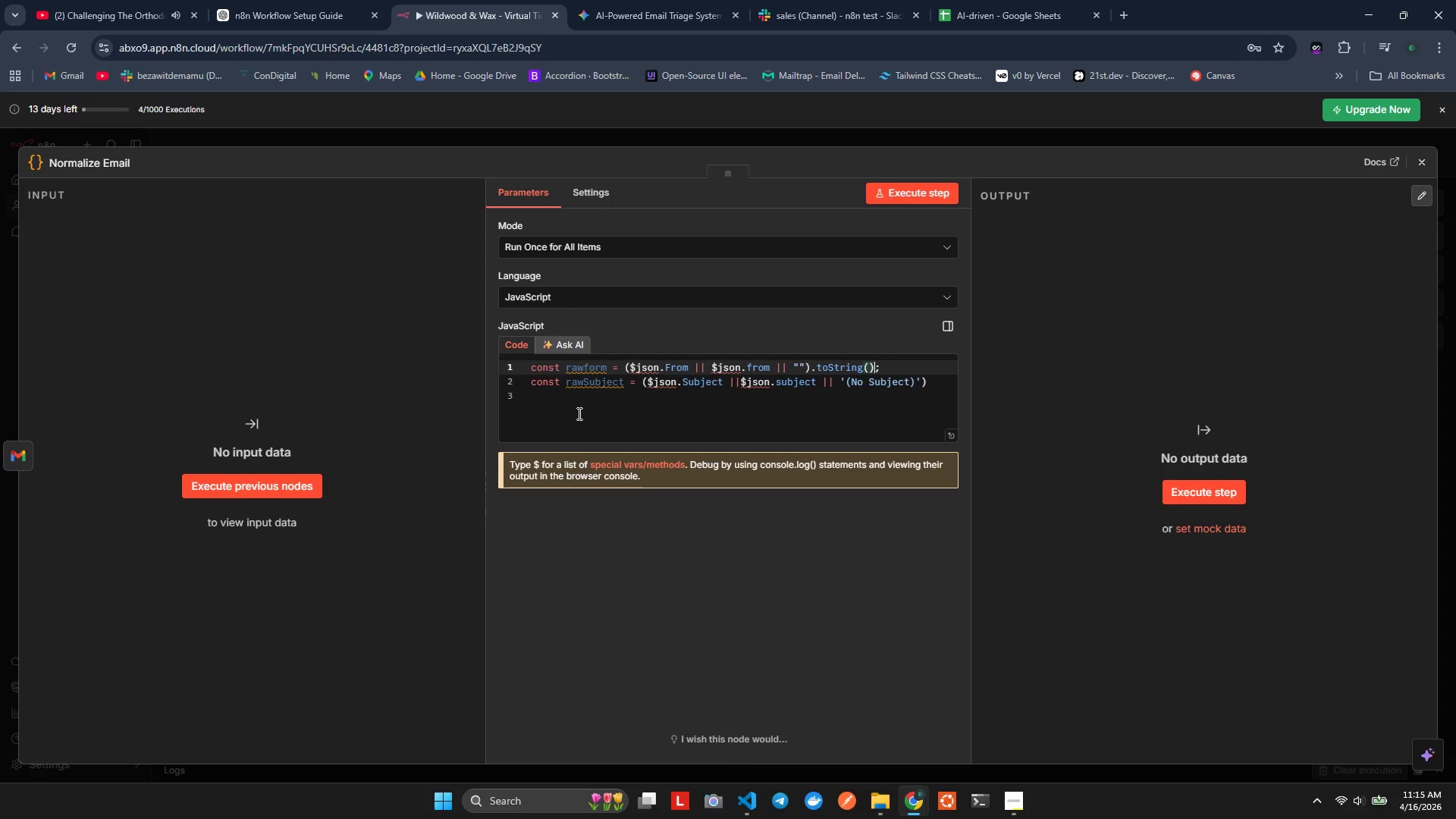 
hold_key(key=ArrowLeft, duration=0.83)
 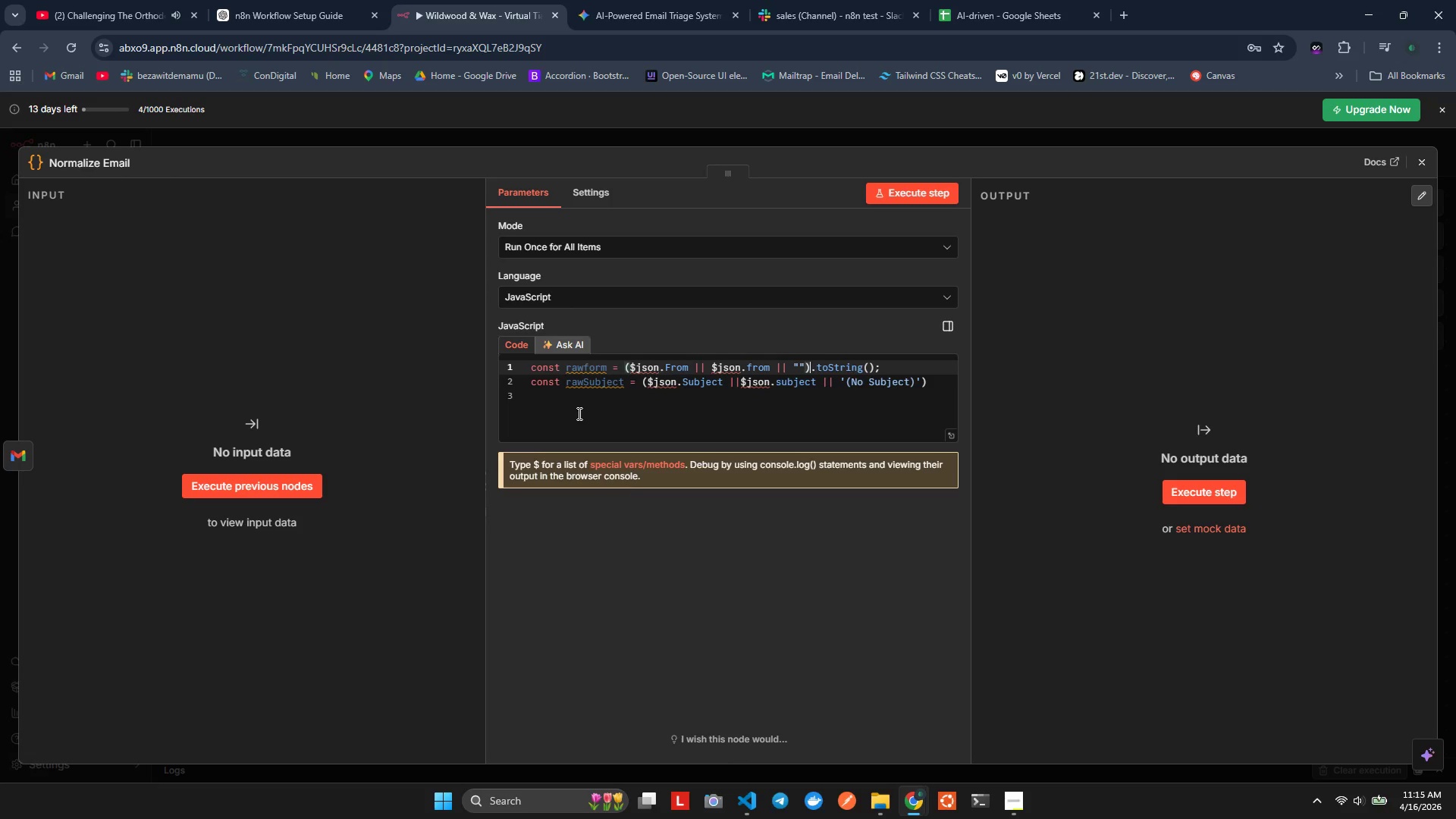 
key(ArrowLeft)
 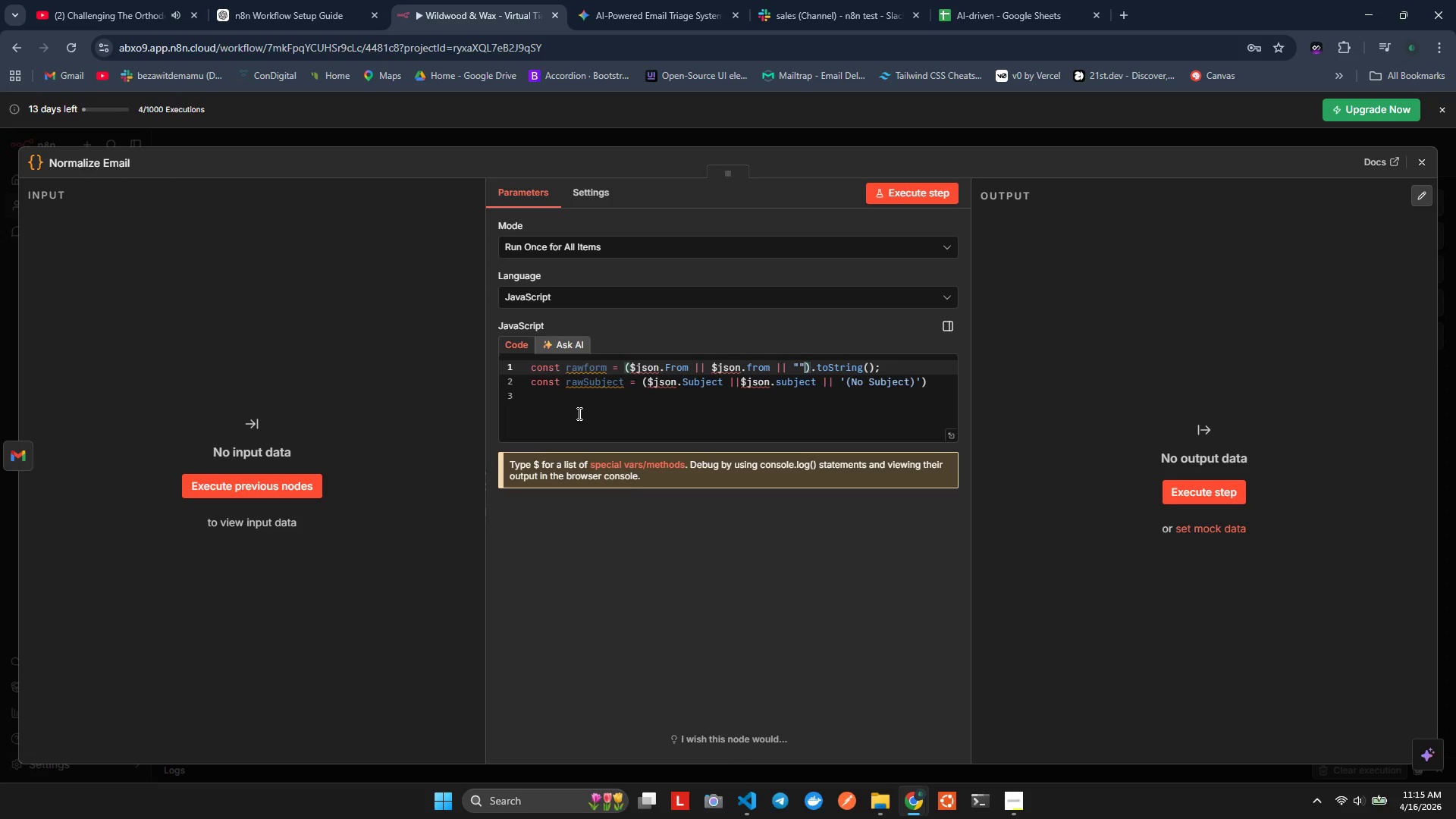 
key(ArrowLeft)
 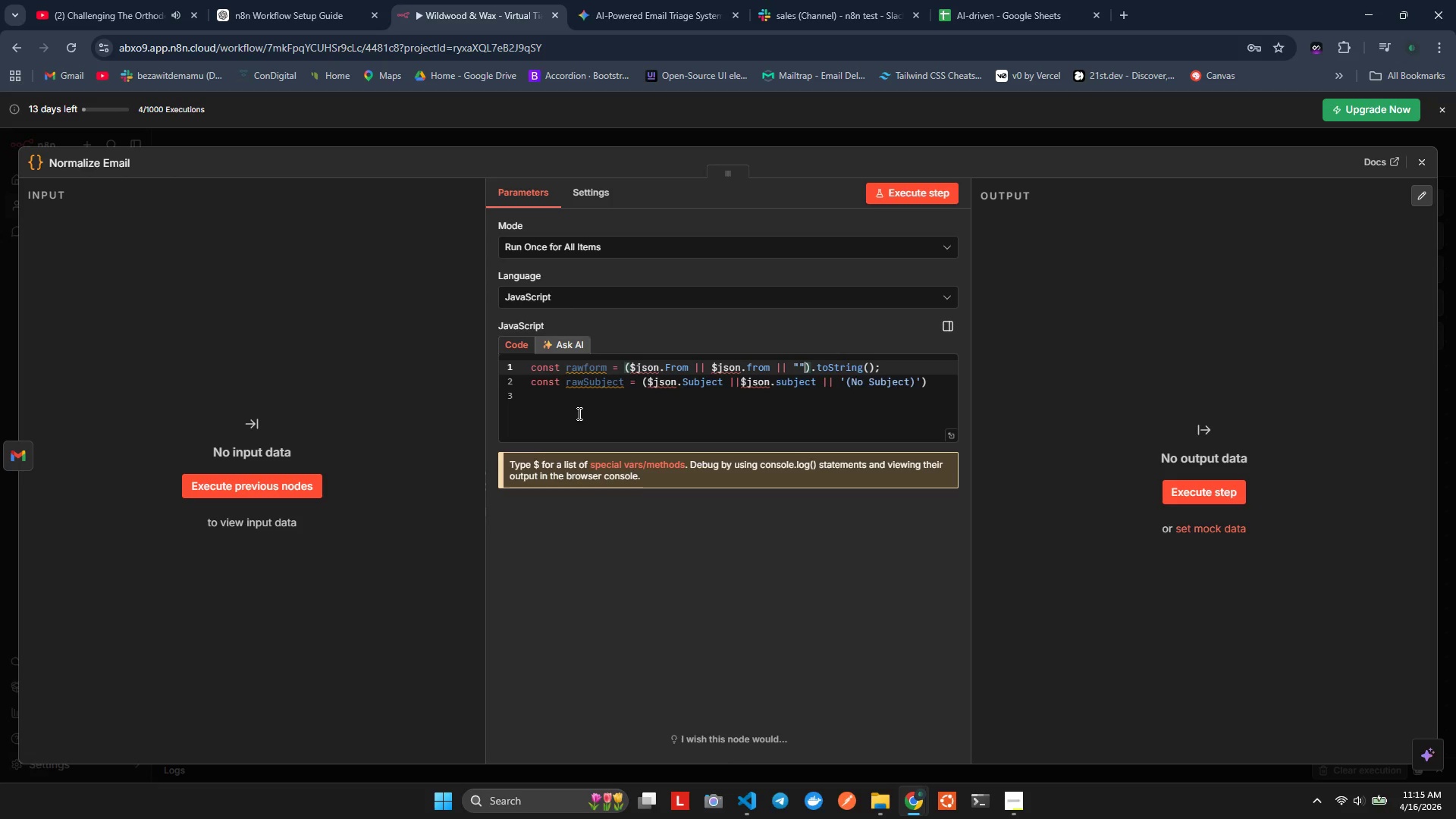 
key(Backspace)
 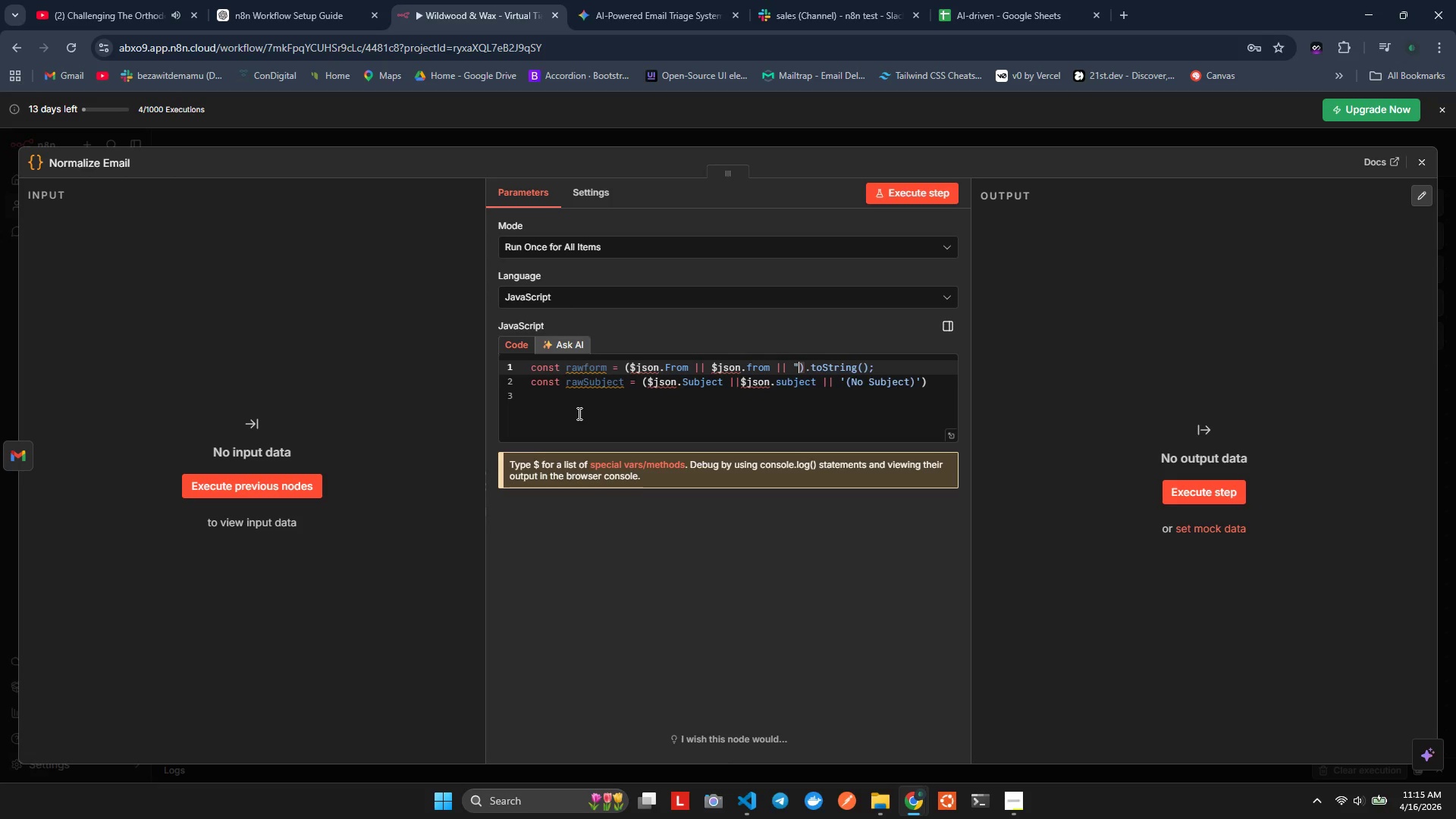 
key(Backspace)
 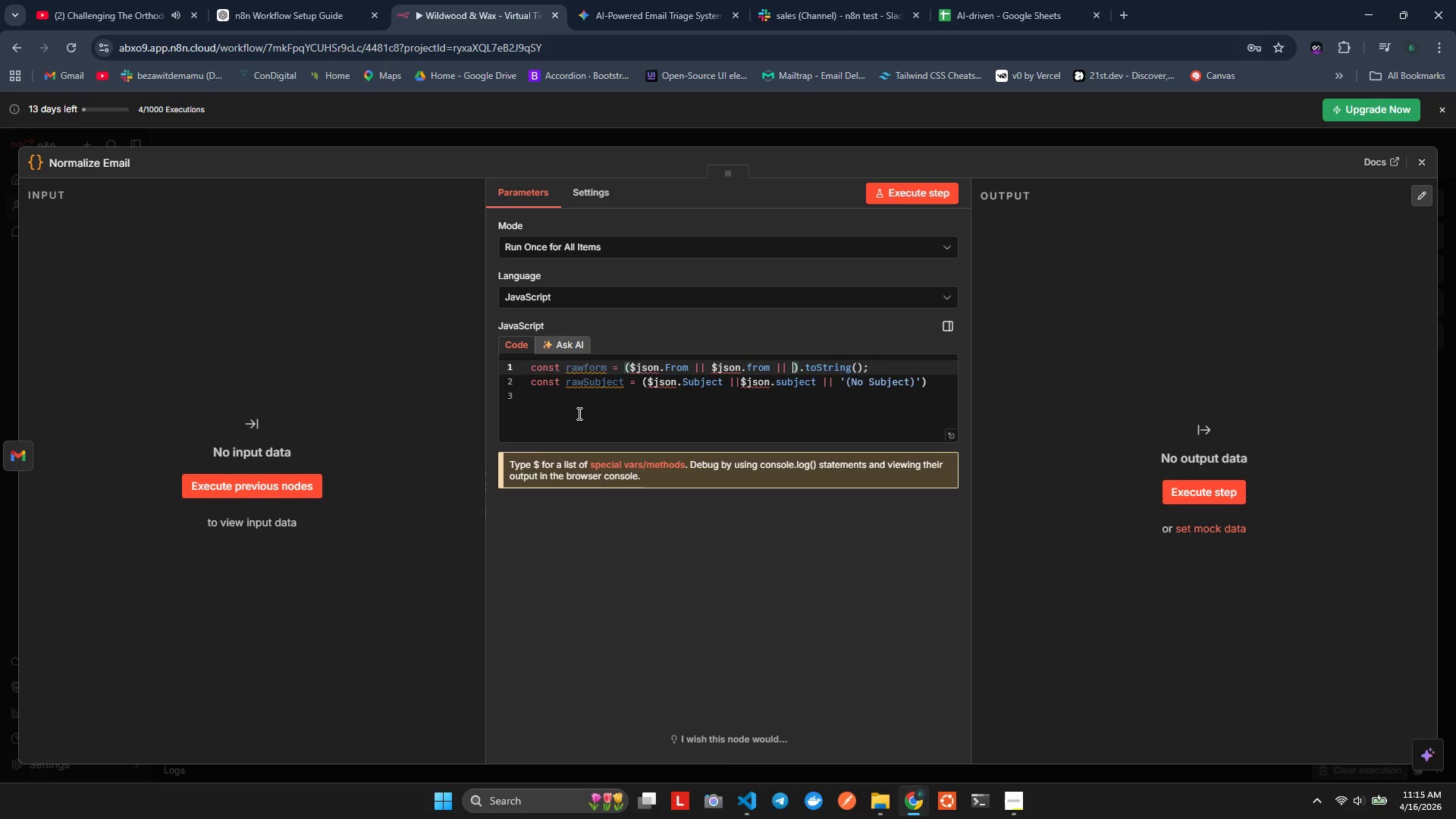 
key(Quote)
 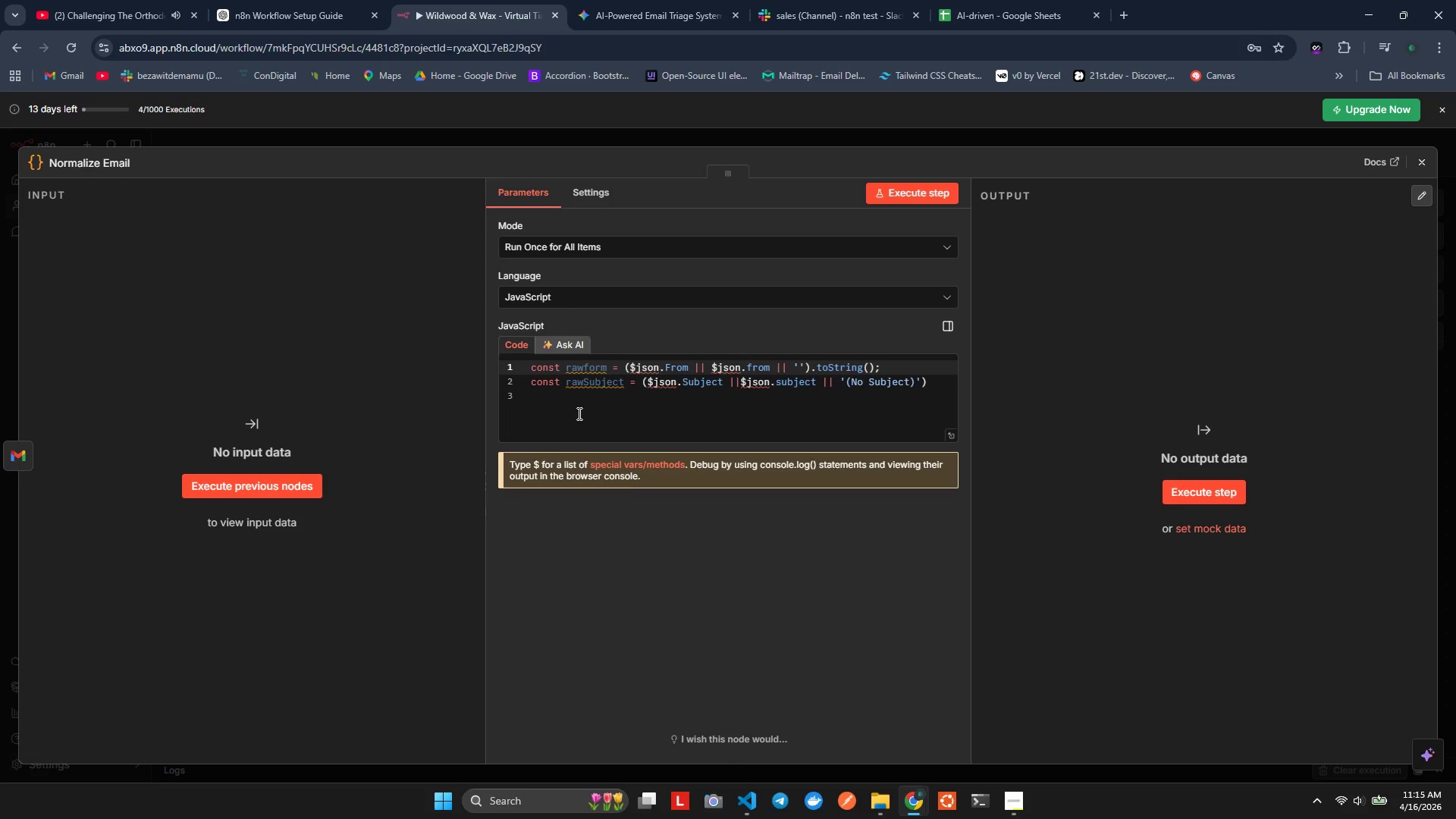 
key(ArrowRight)
 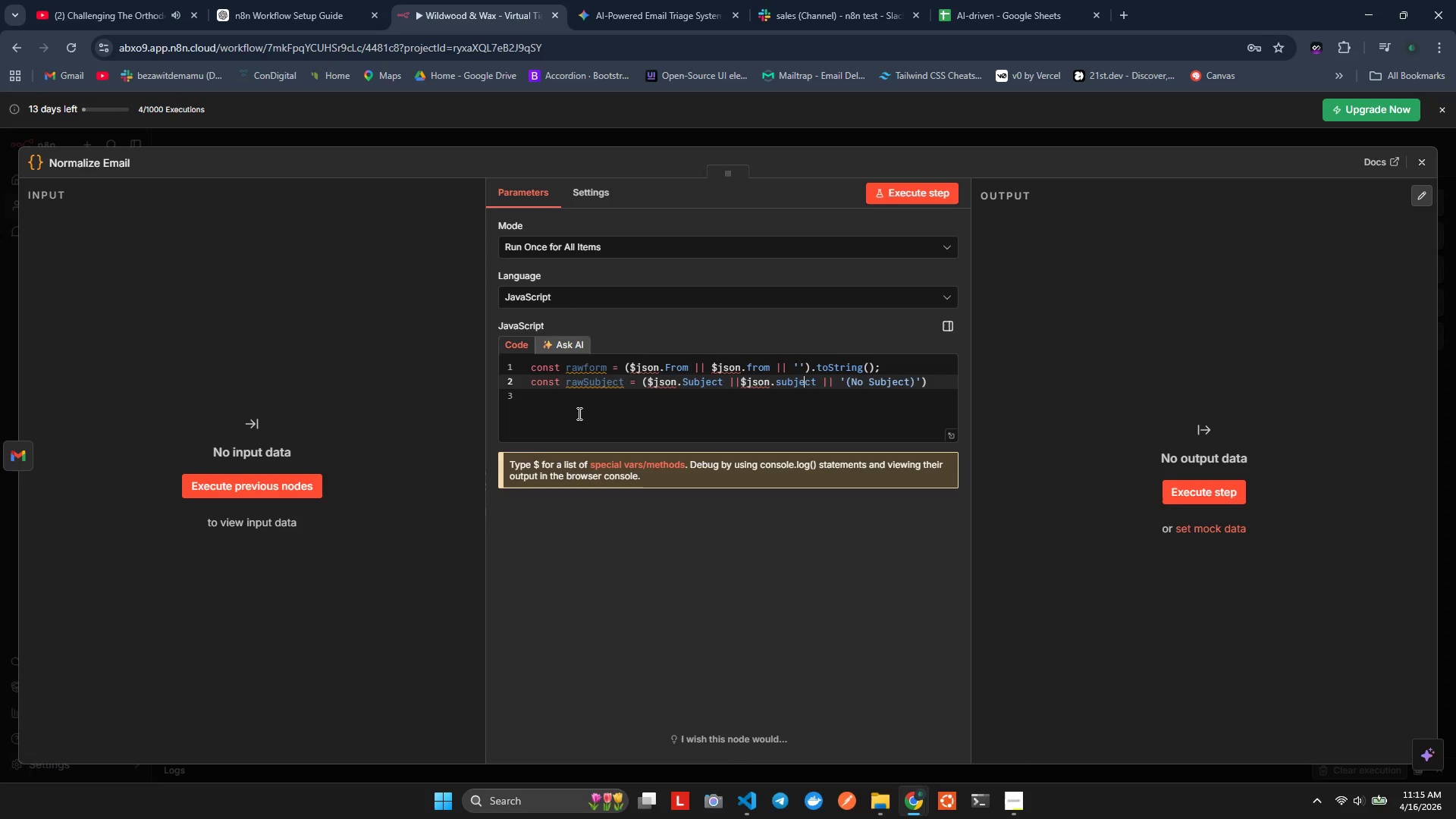 
key(ArrowDown)
 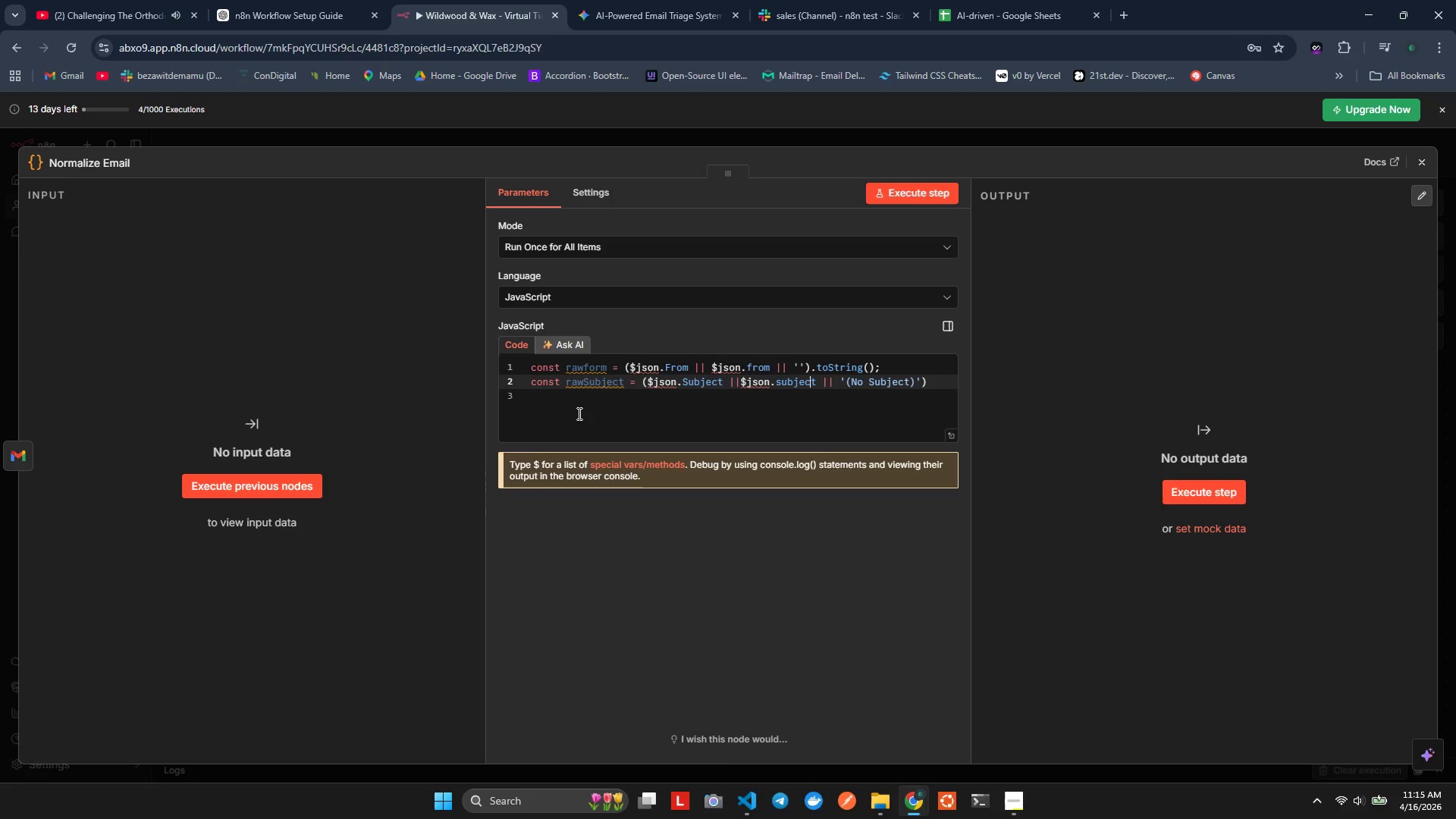 
hold_key(key=ArrowRight, duration=1.22)
 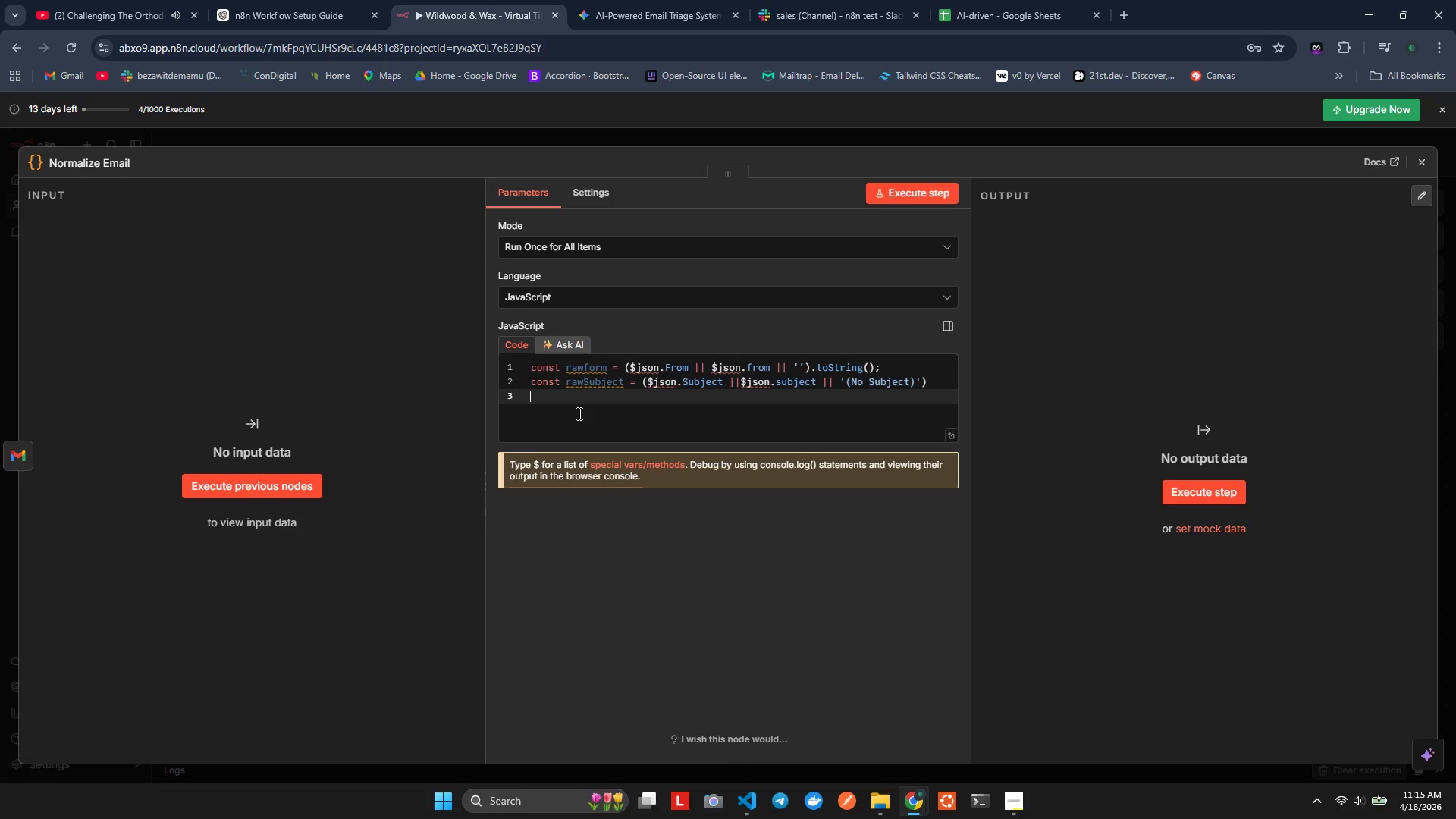 
key(ArrowLeft)
 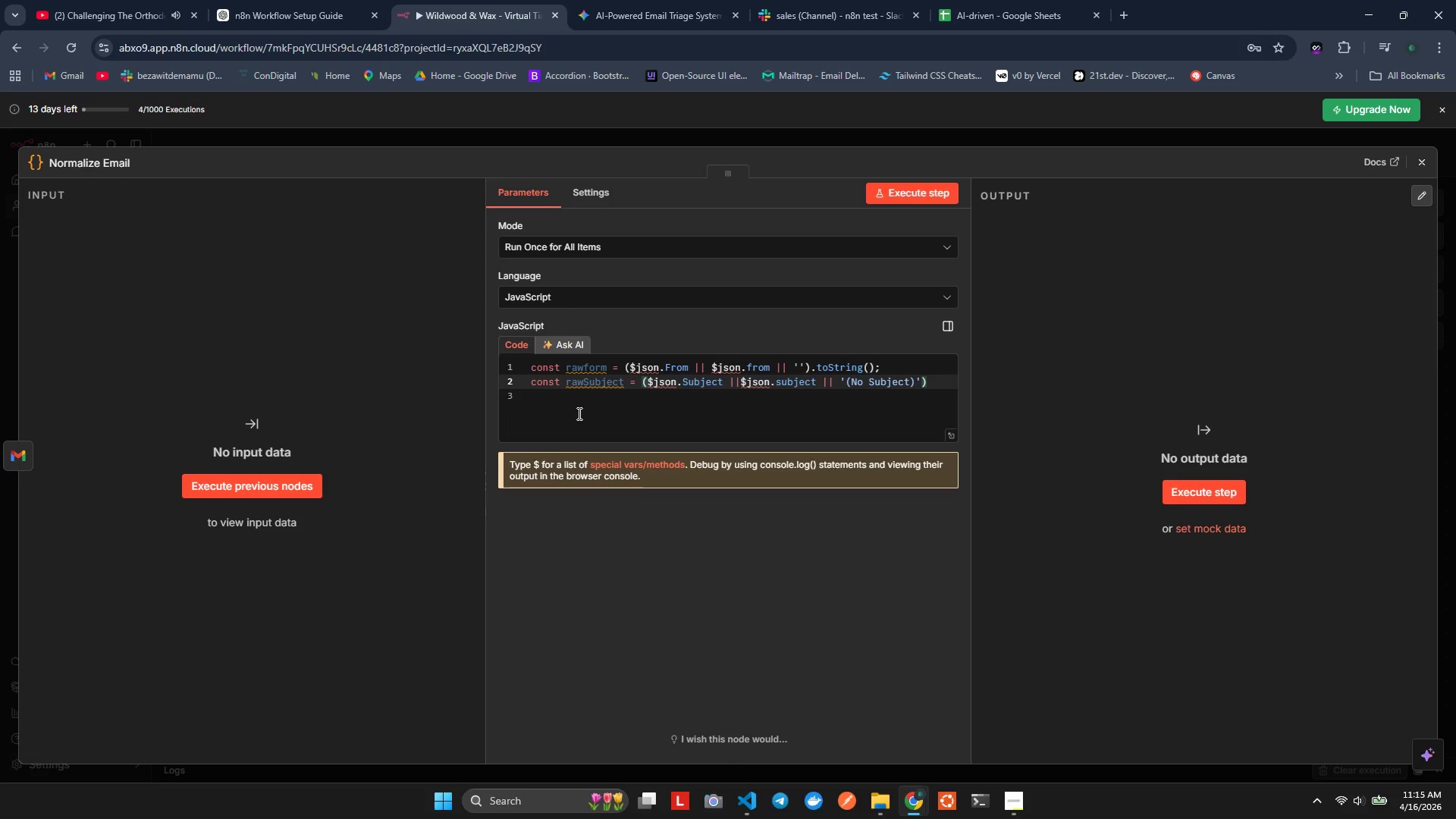 
type(.toString()
 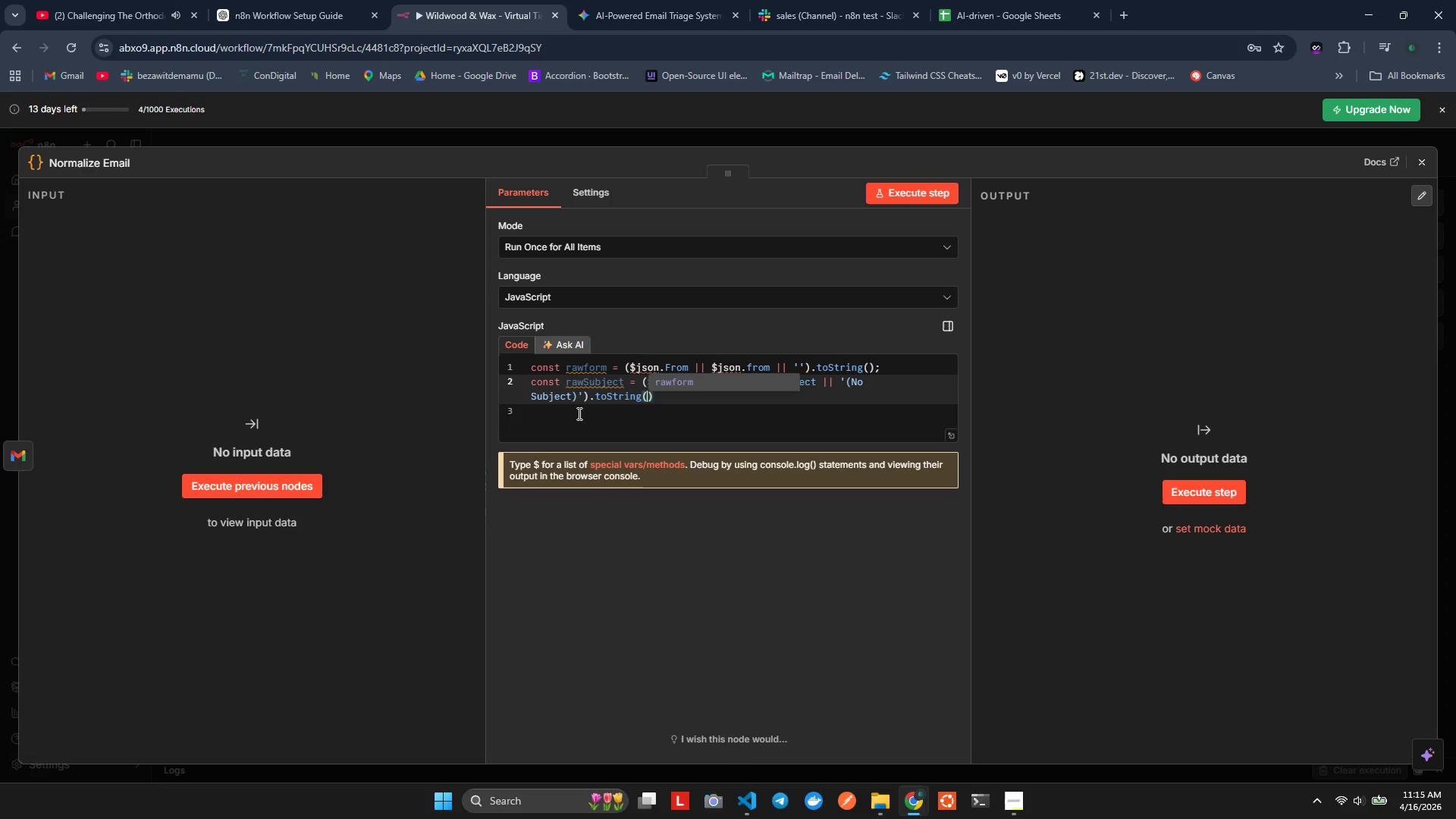 
key(ArrowRight)
 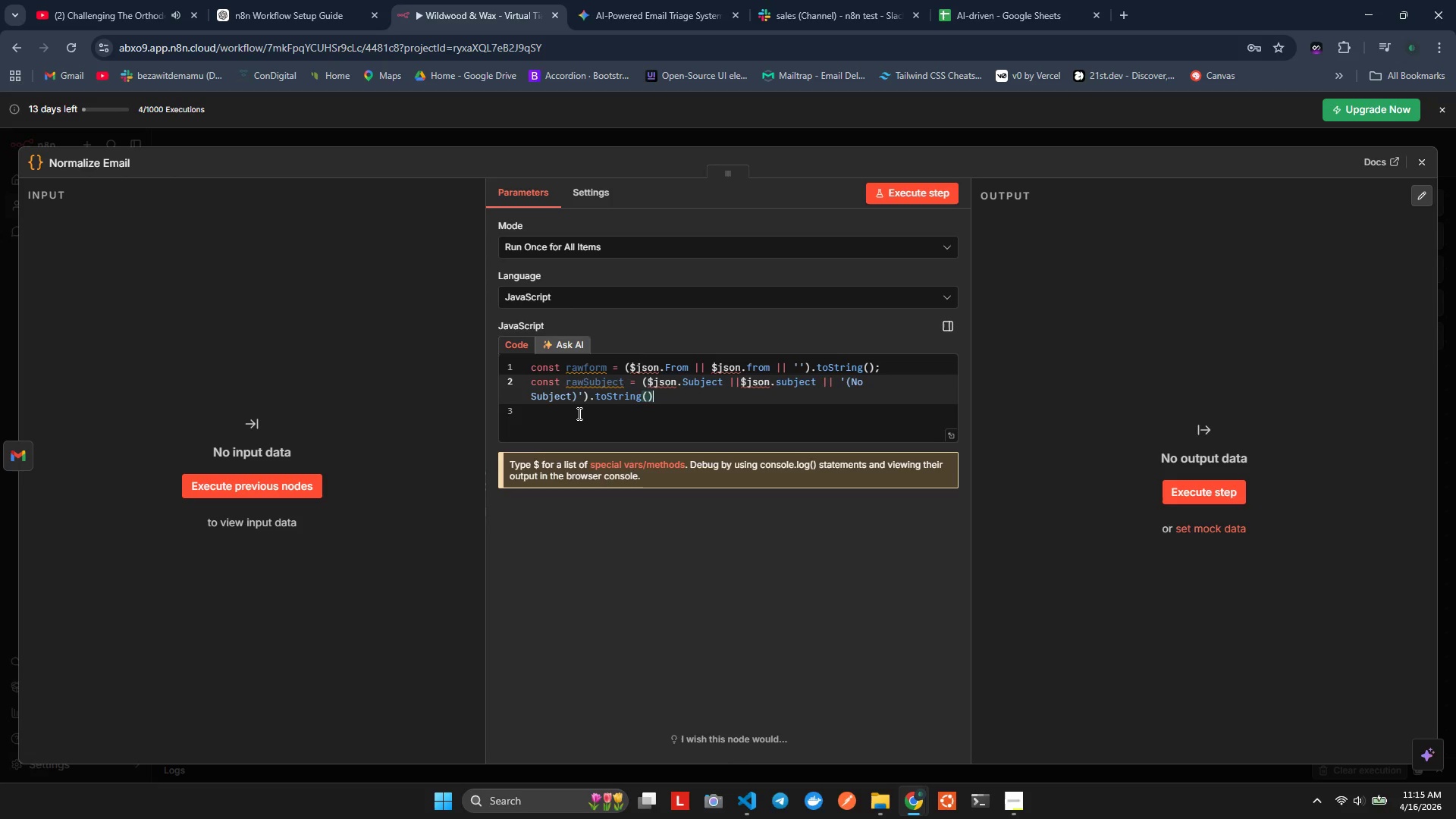 
key(Period)
 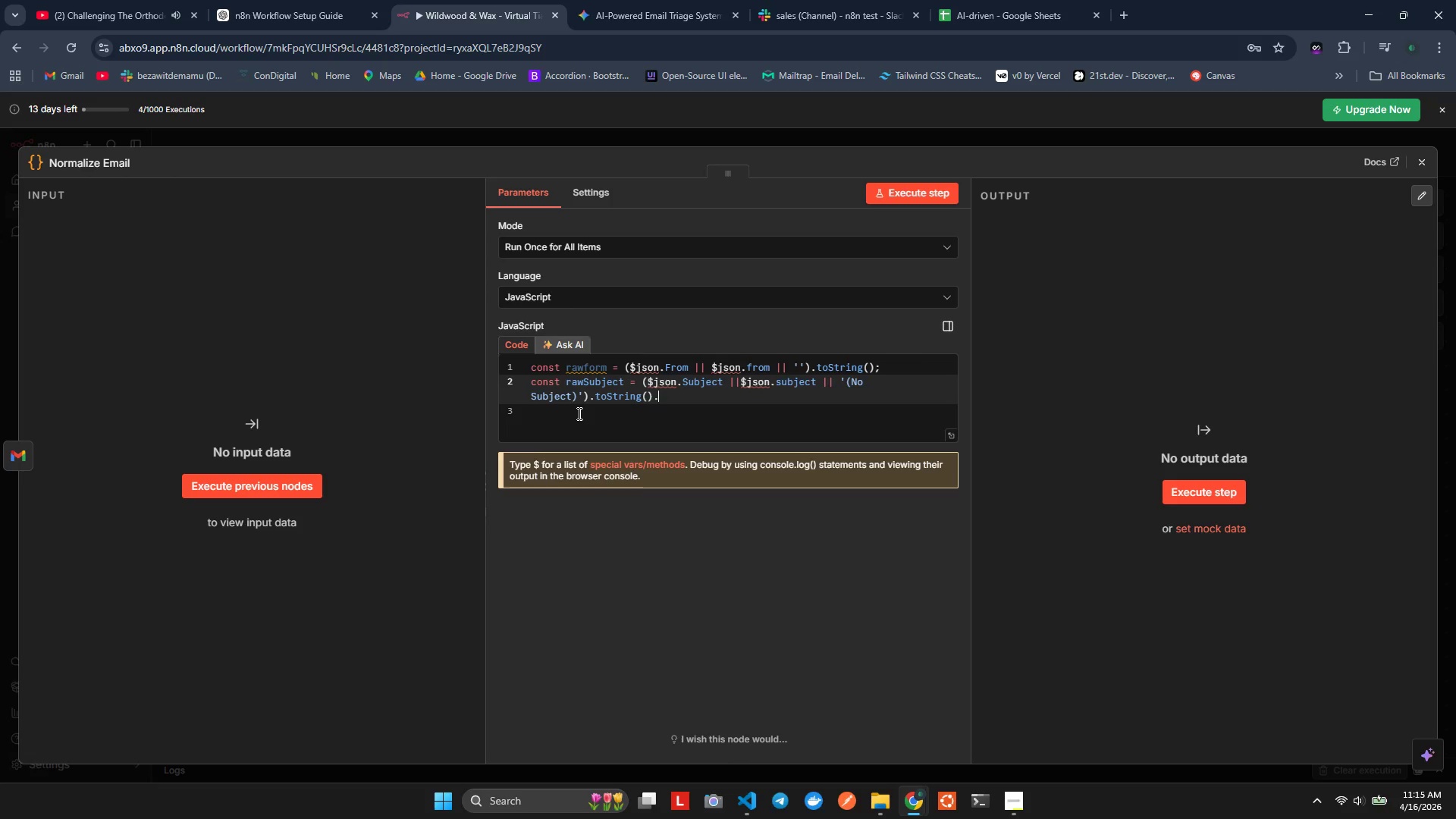 
wait(6.45)
 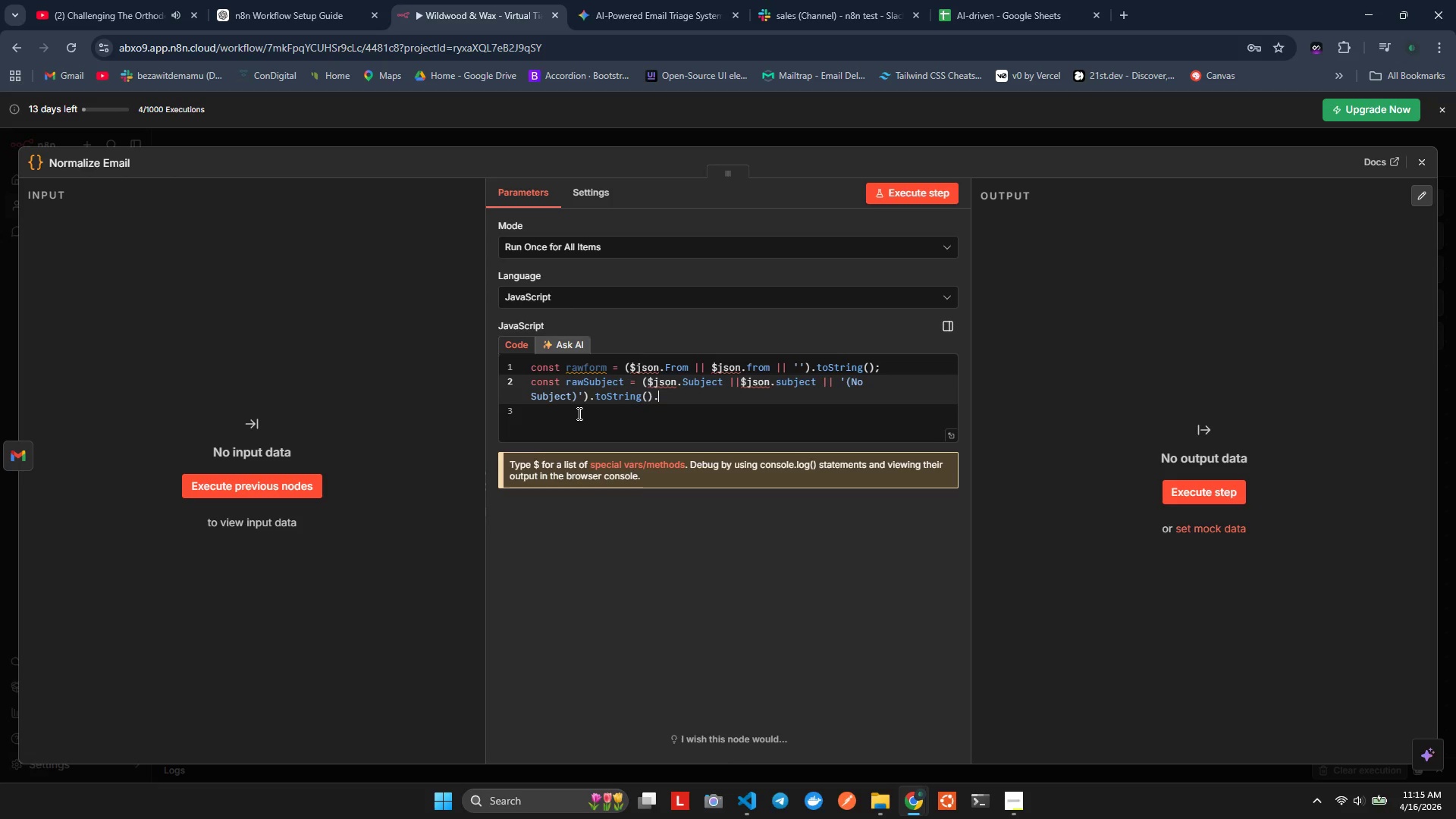 
type(trim()
 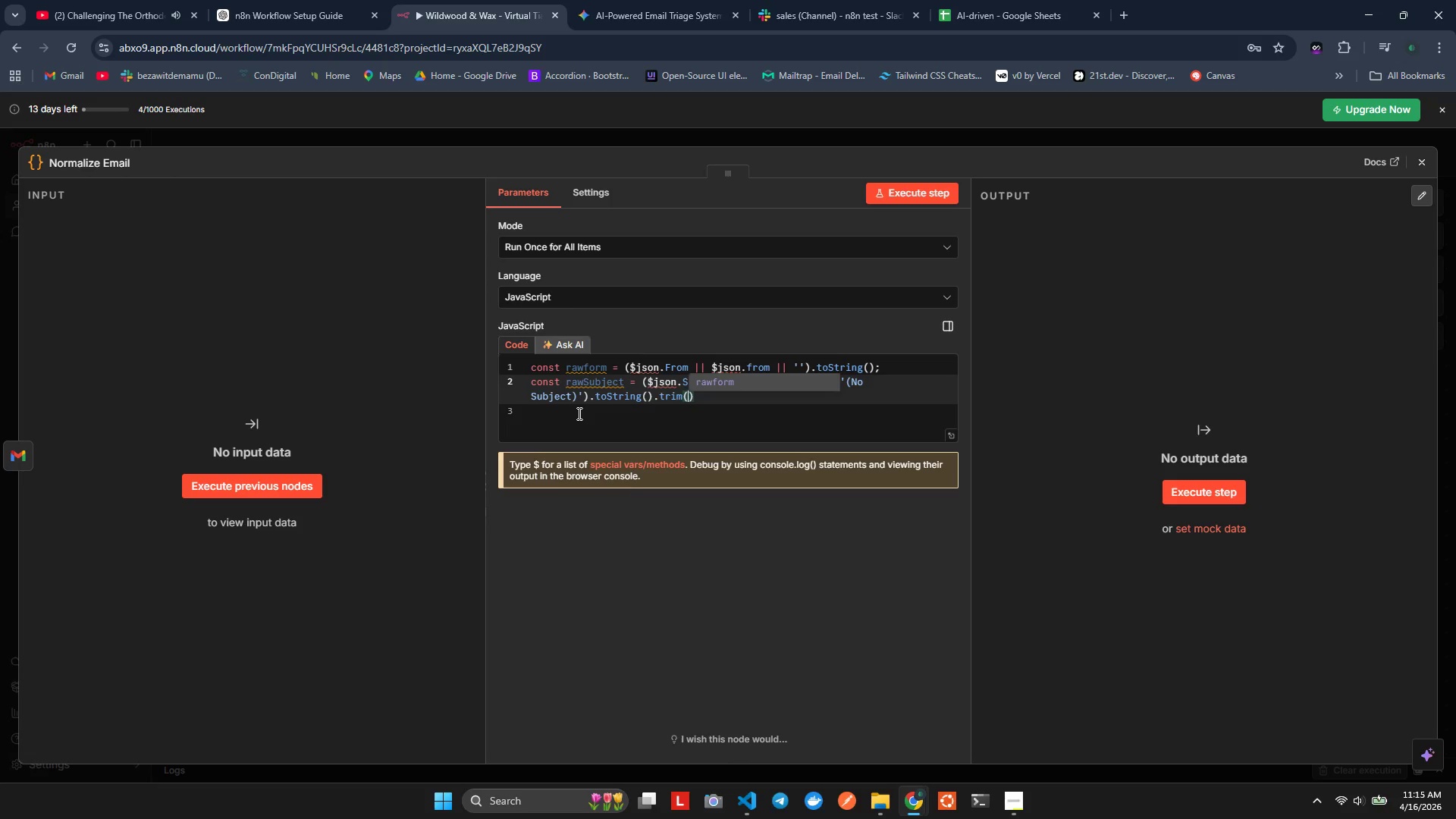 
key(ArrowRight)
 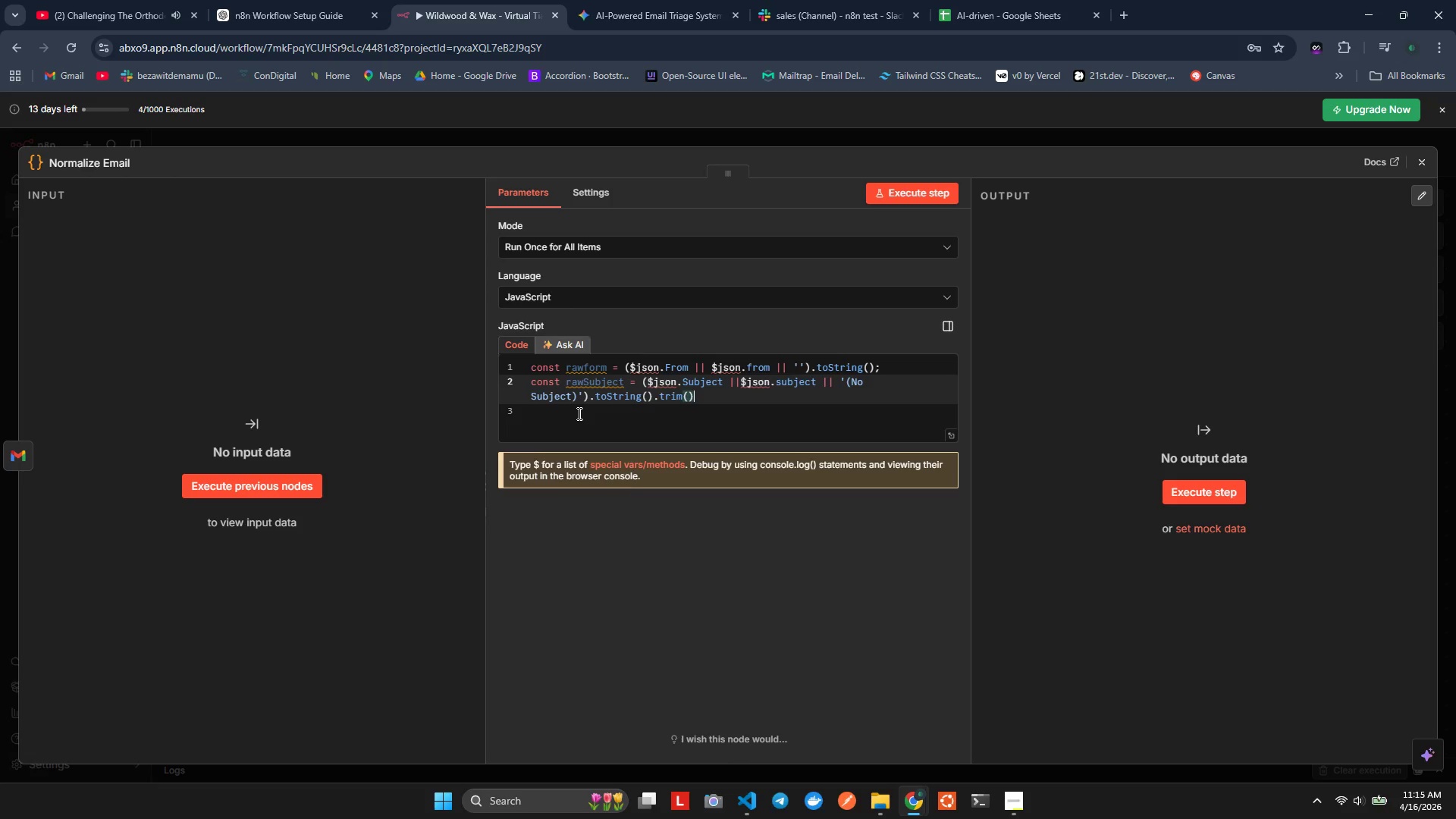 
key(Semicolon)
 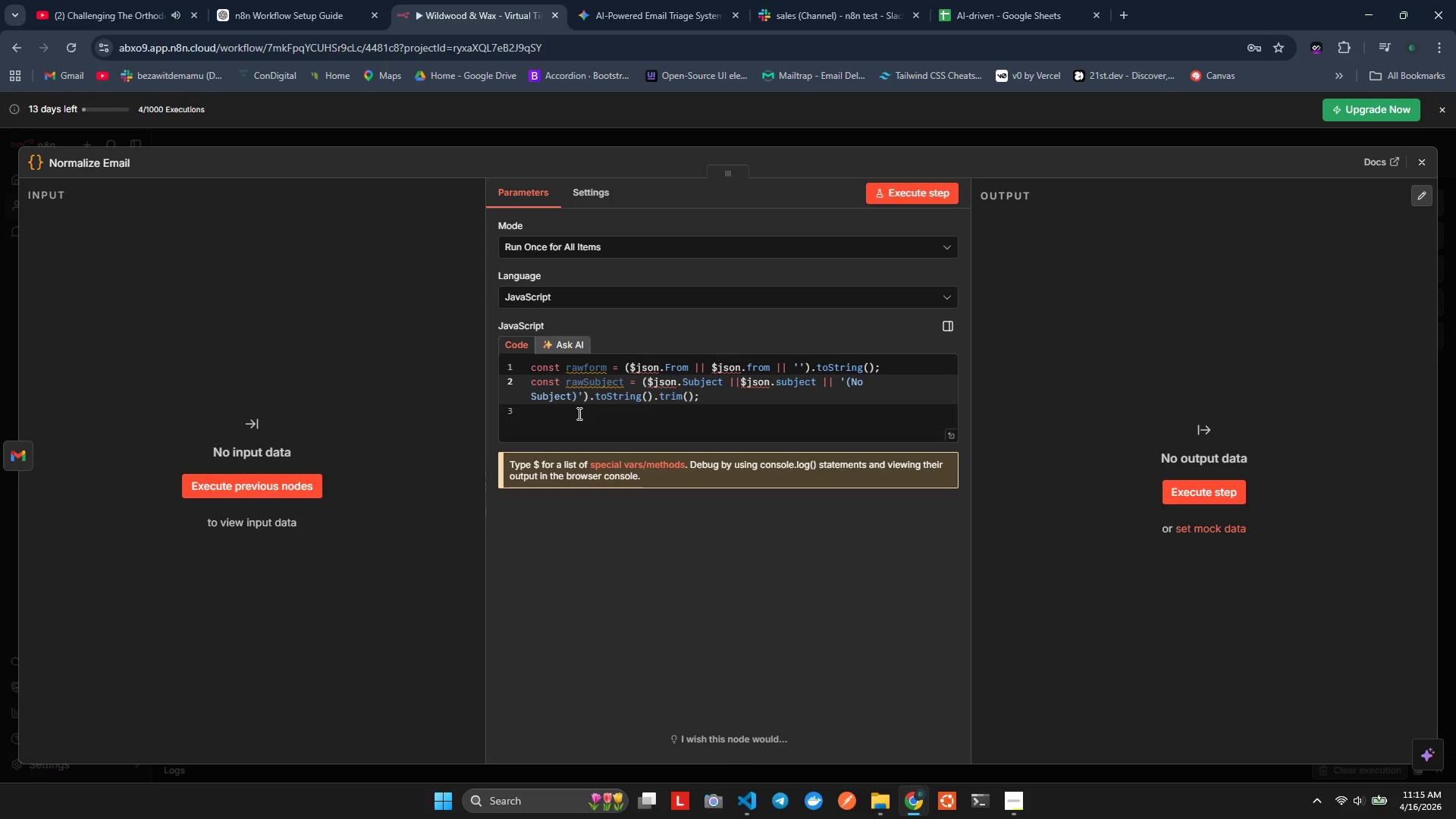 
key(Alt+AltLeft)
 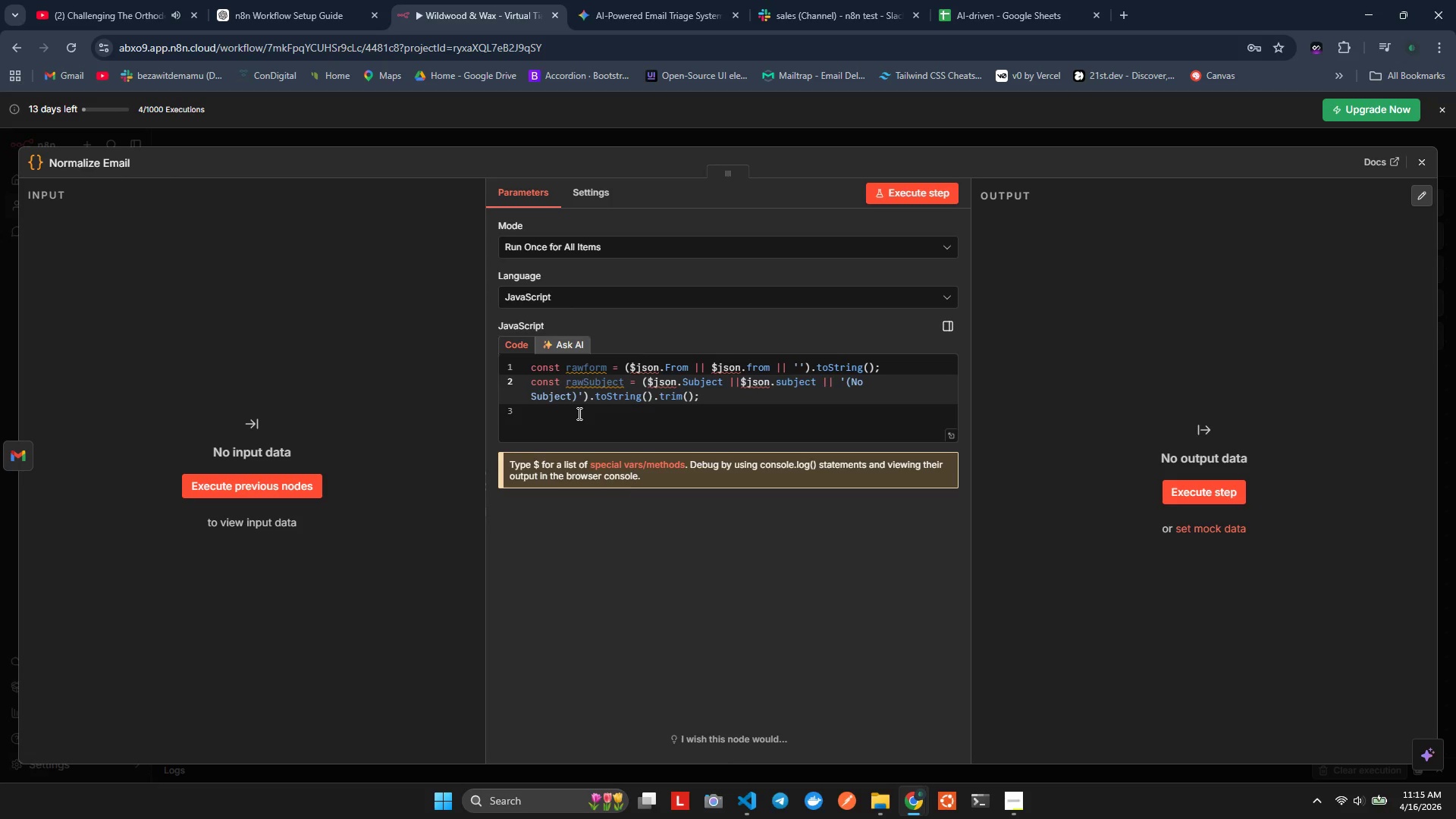 
key(Alt+Shift+ShiftLeft)
 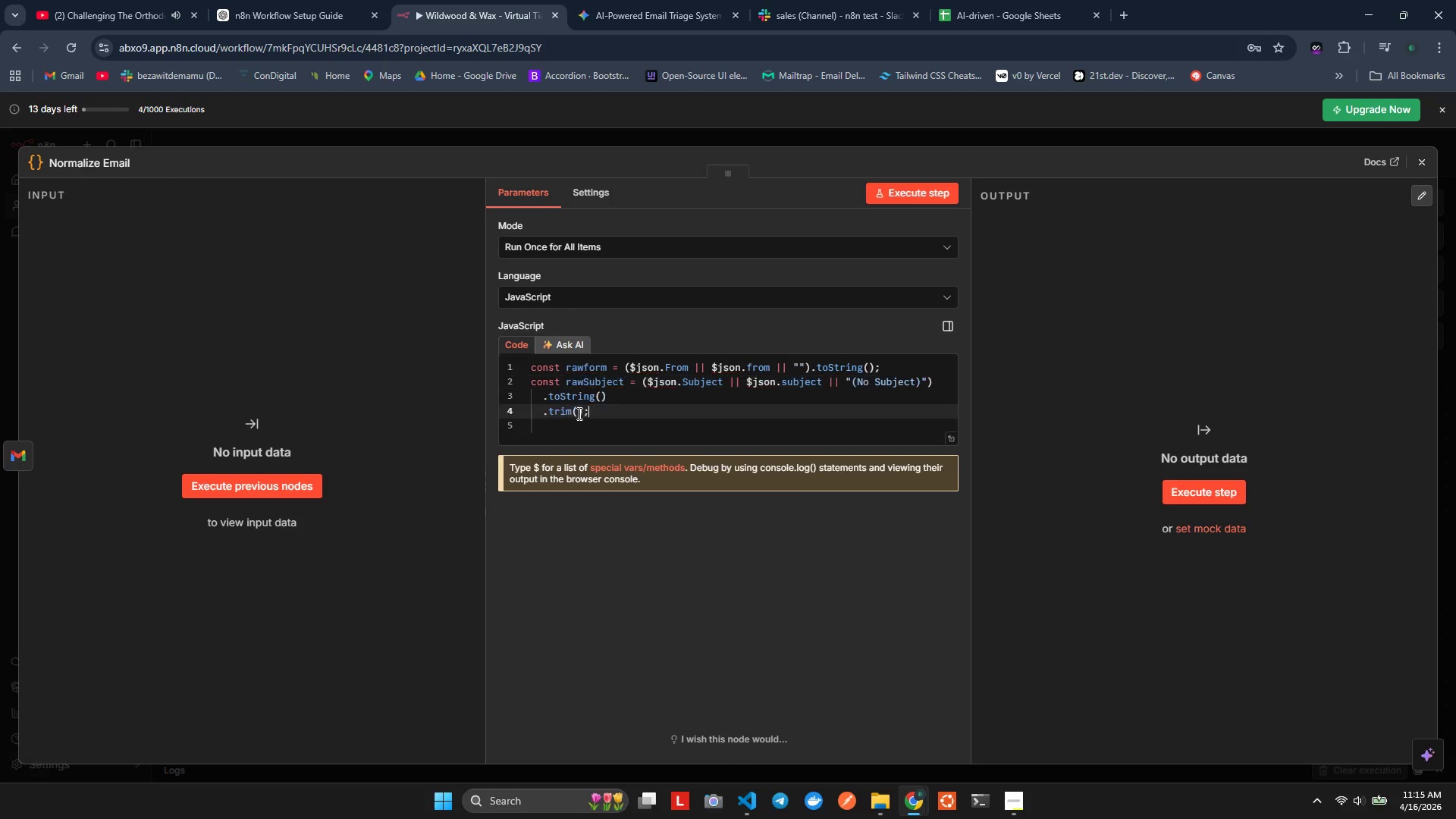 
key(Alt+Shift+F)
 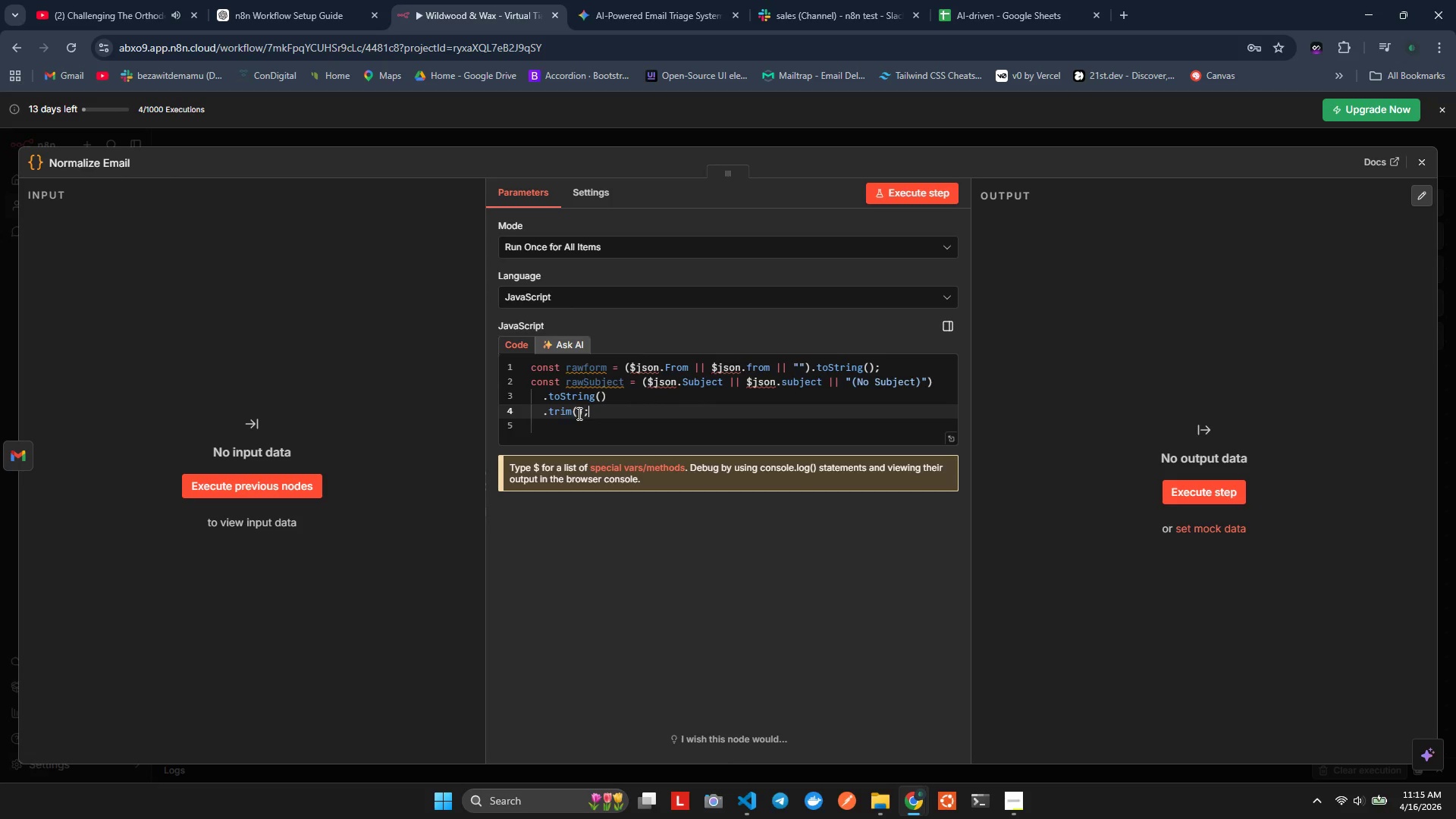 
wait(5.05)
 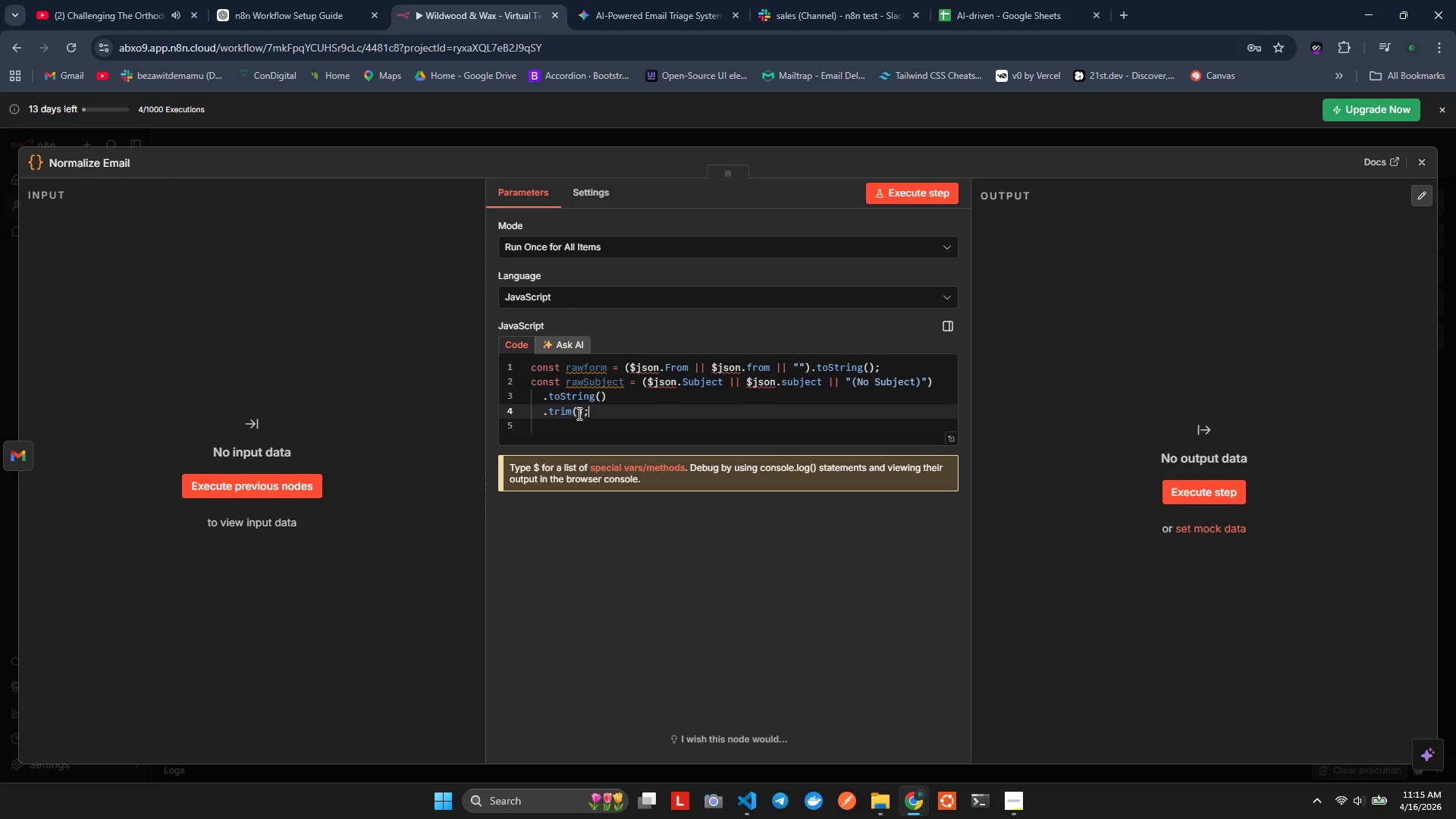 
key(Alt+Shift+Enter)
 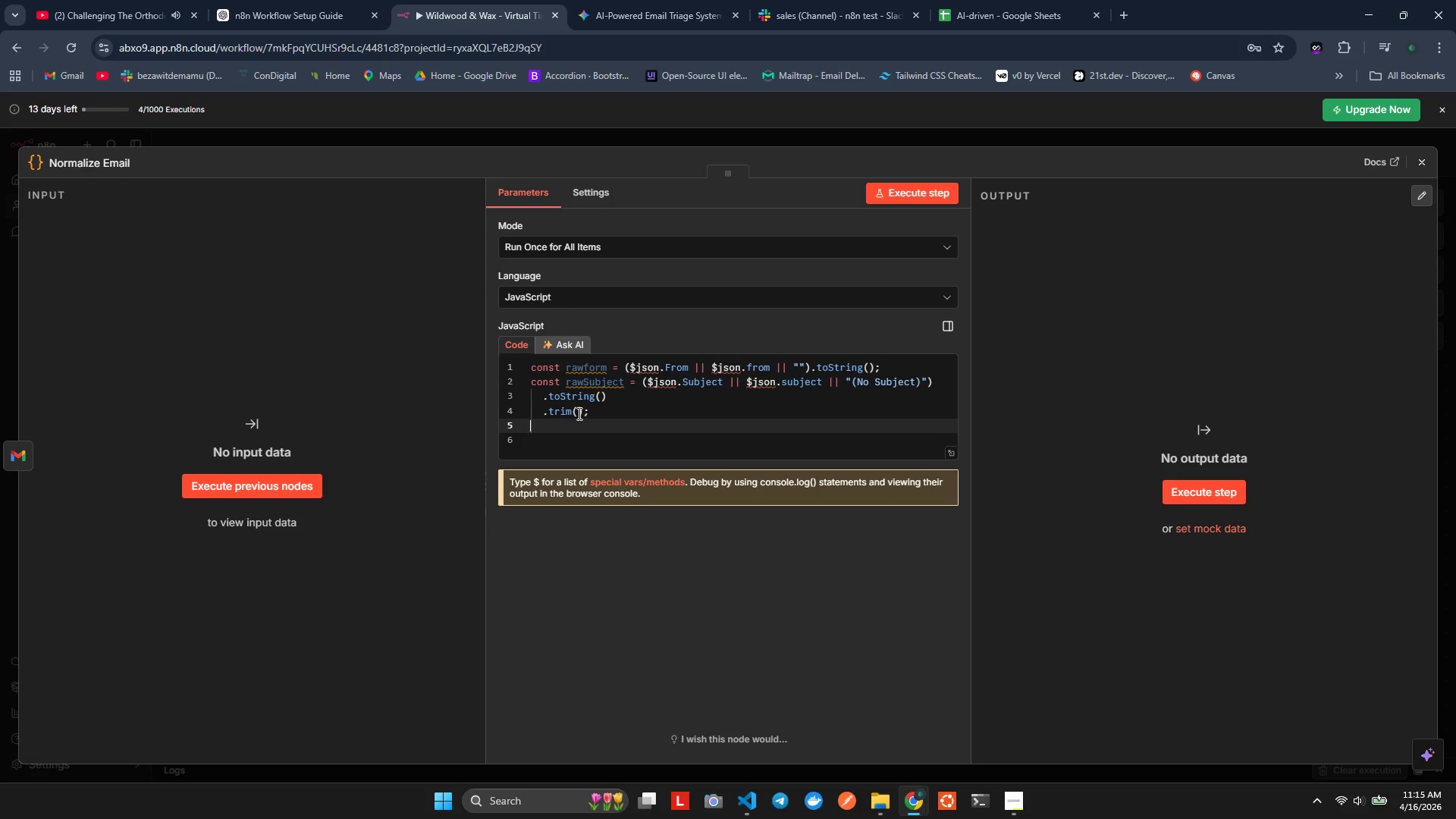 
key(Alt+Shift+C)
 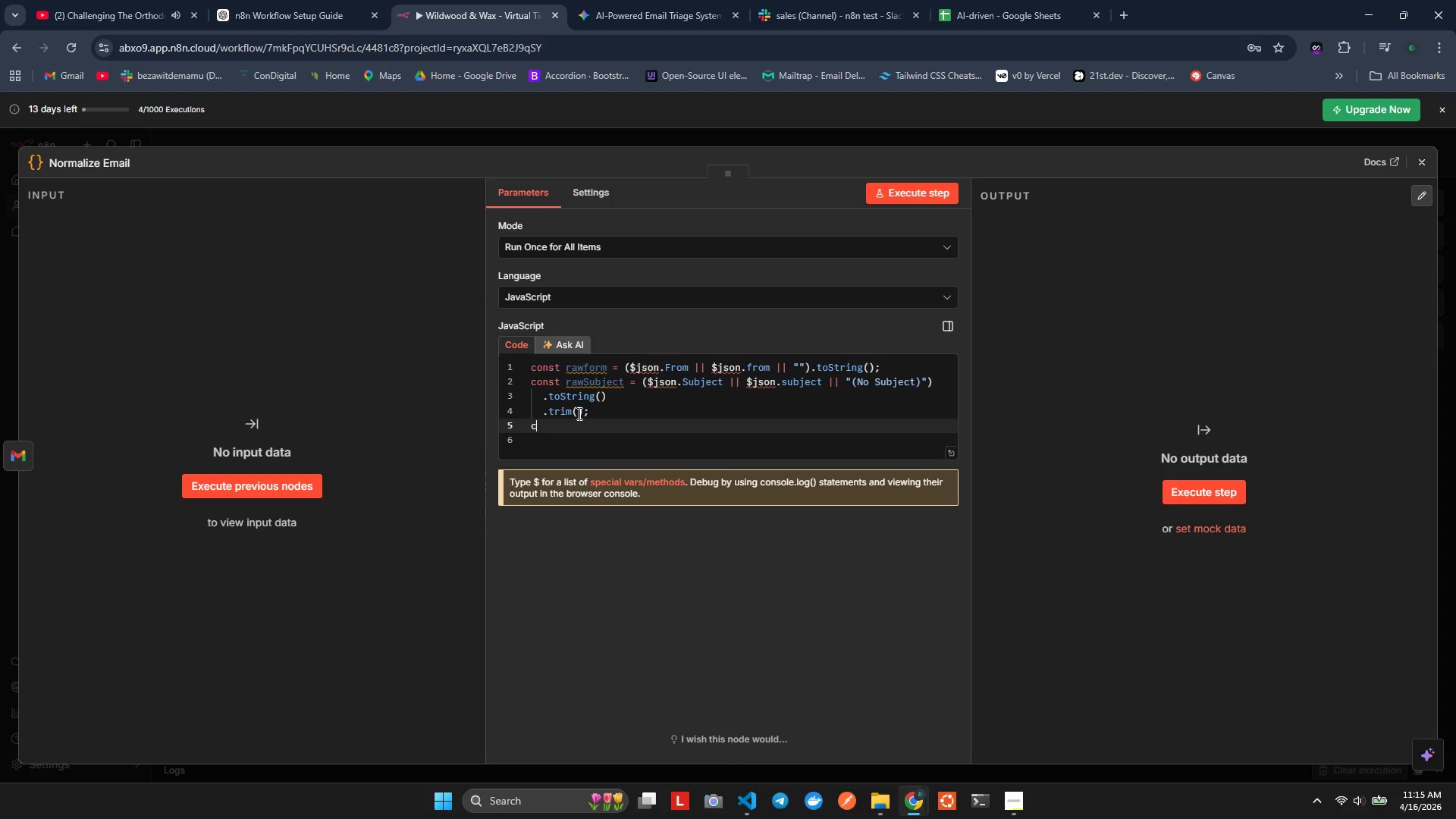 
key(Alt+Shift+O)
 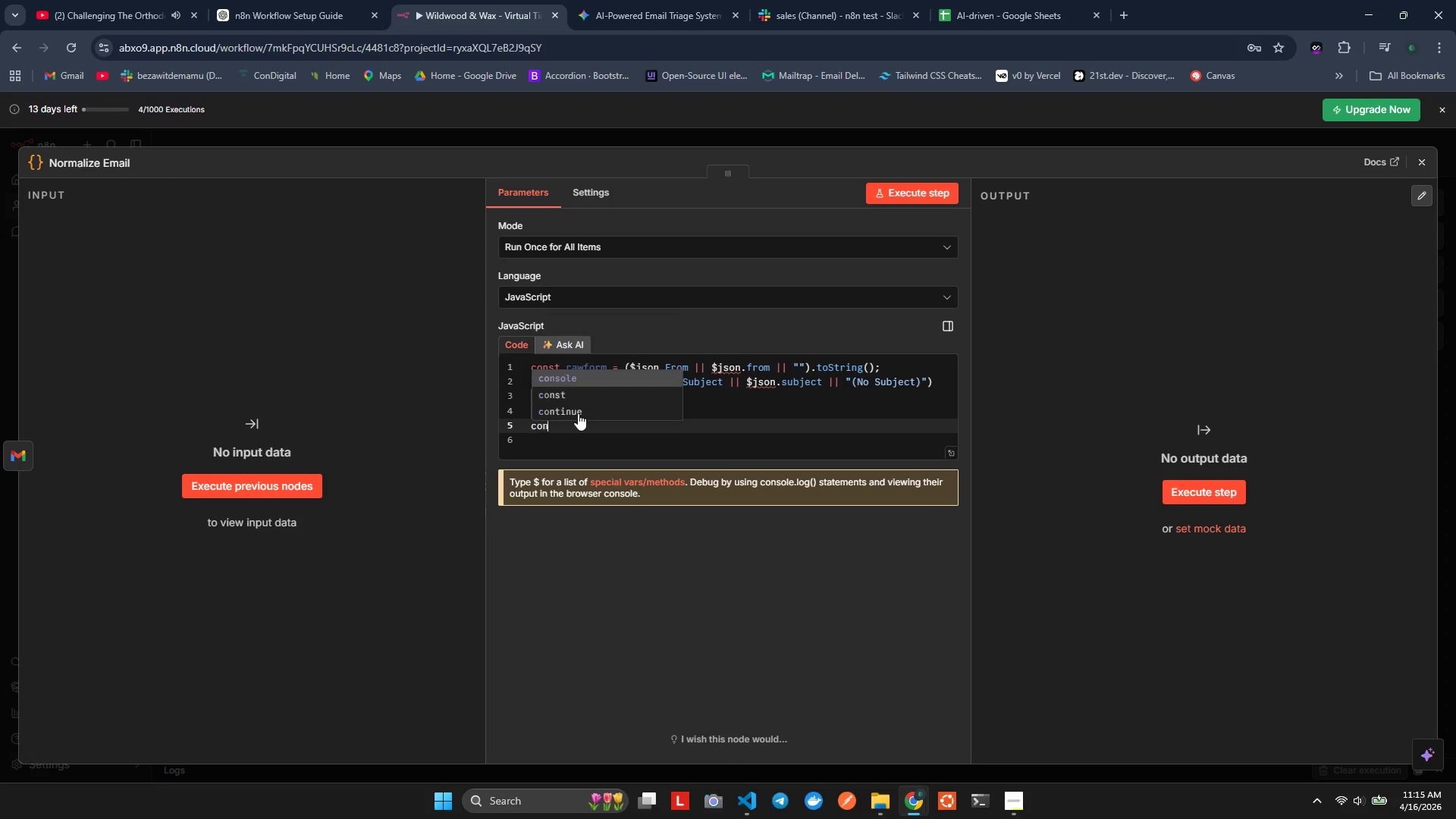 
key(Alt+Shift+N)
 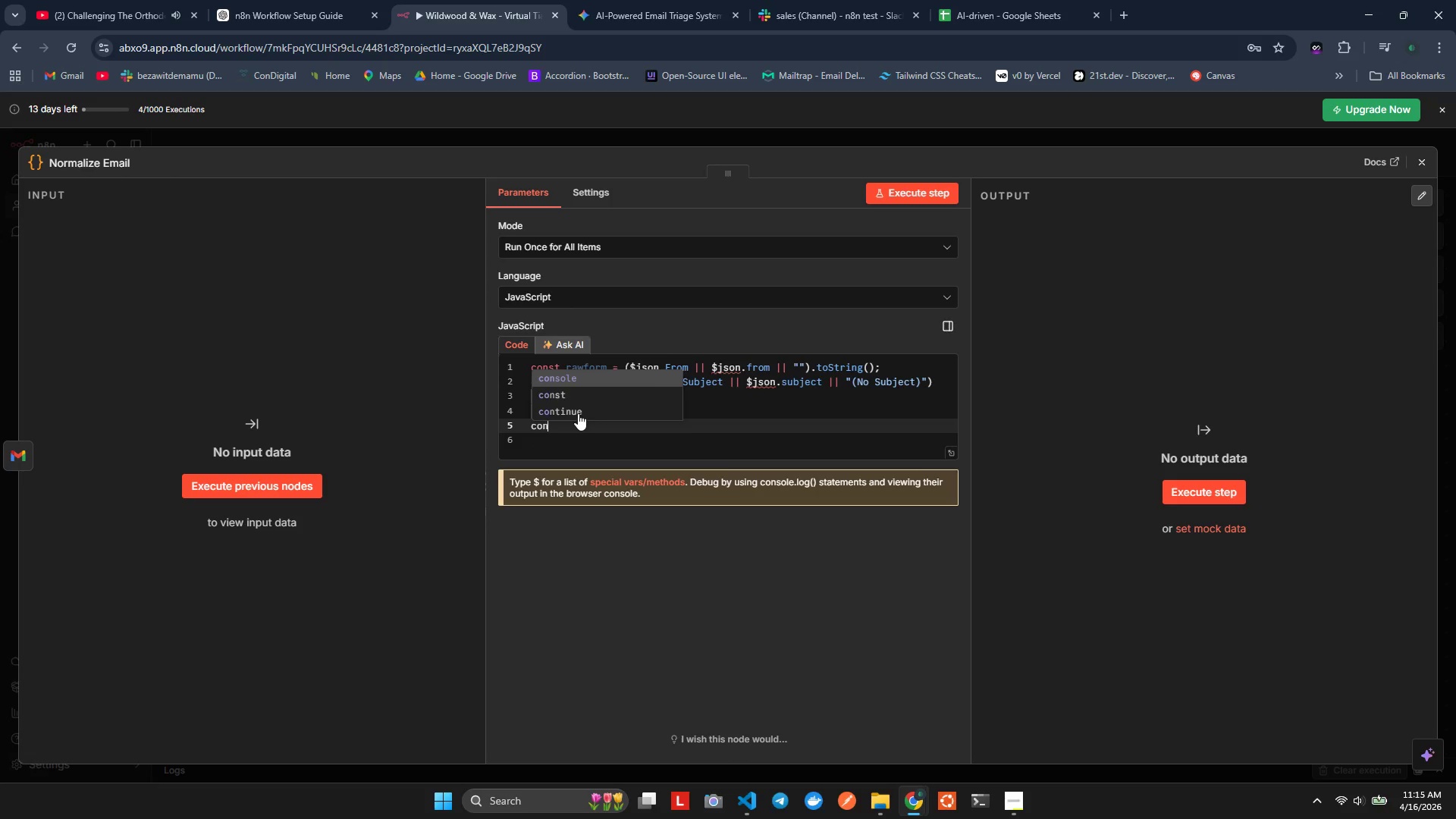 
key(Alt+Shift+S)
 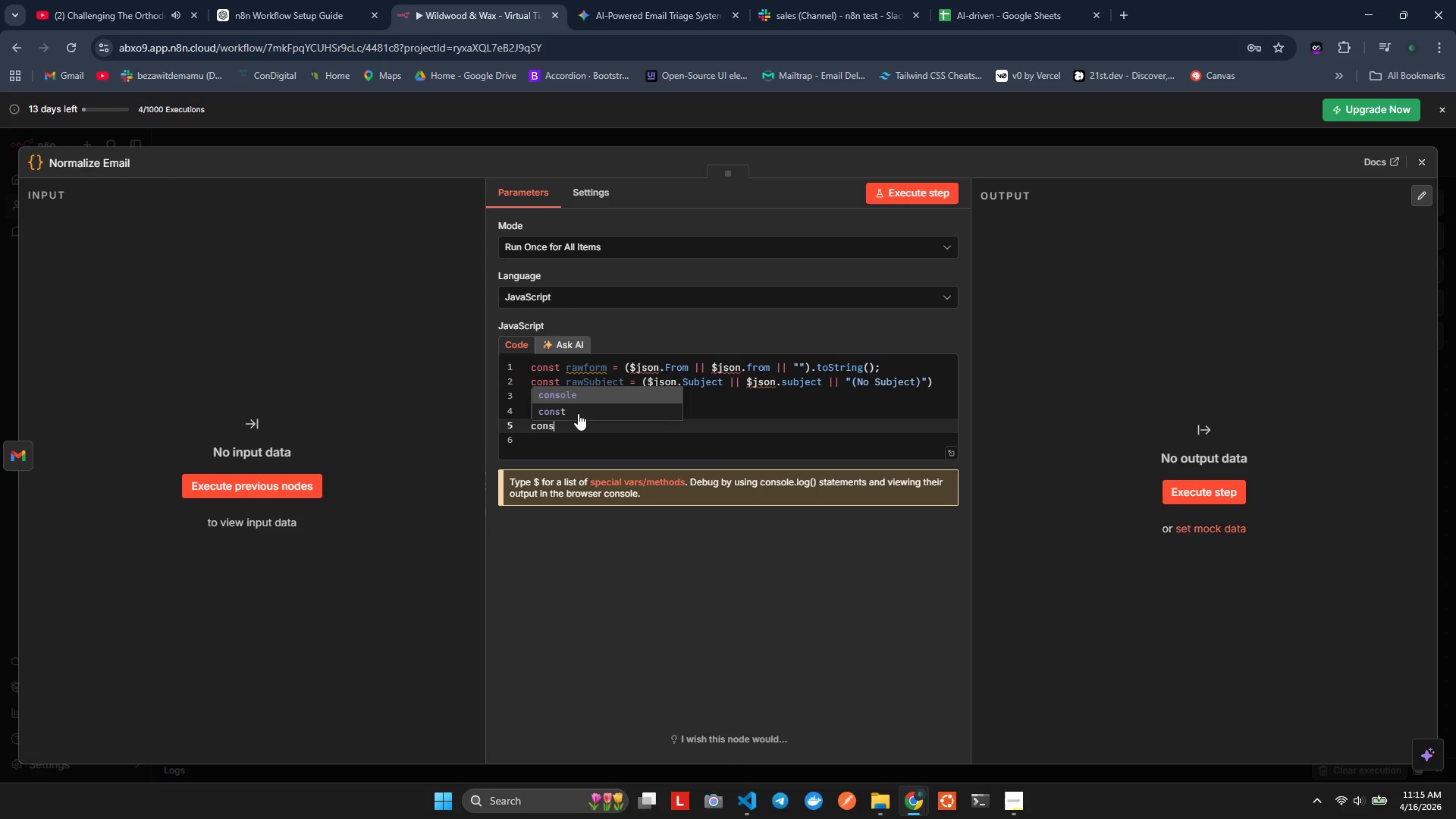 
key(Alt+Shift+T)
 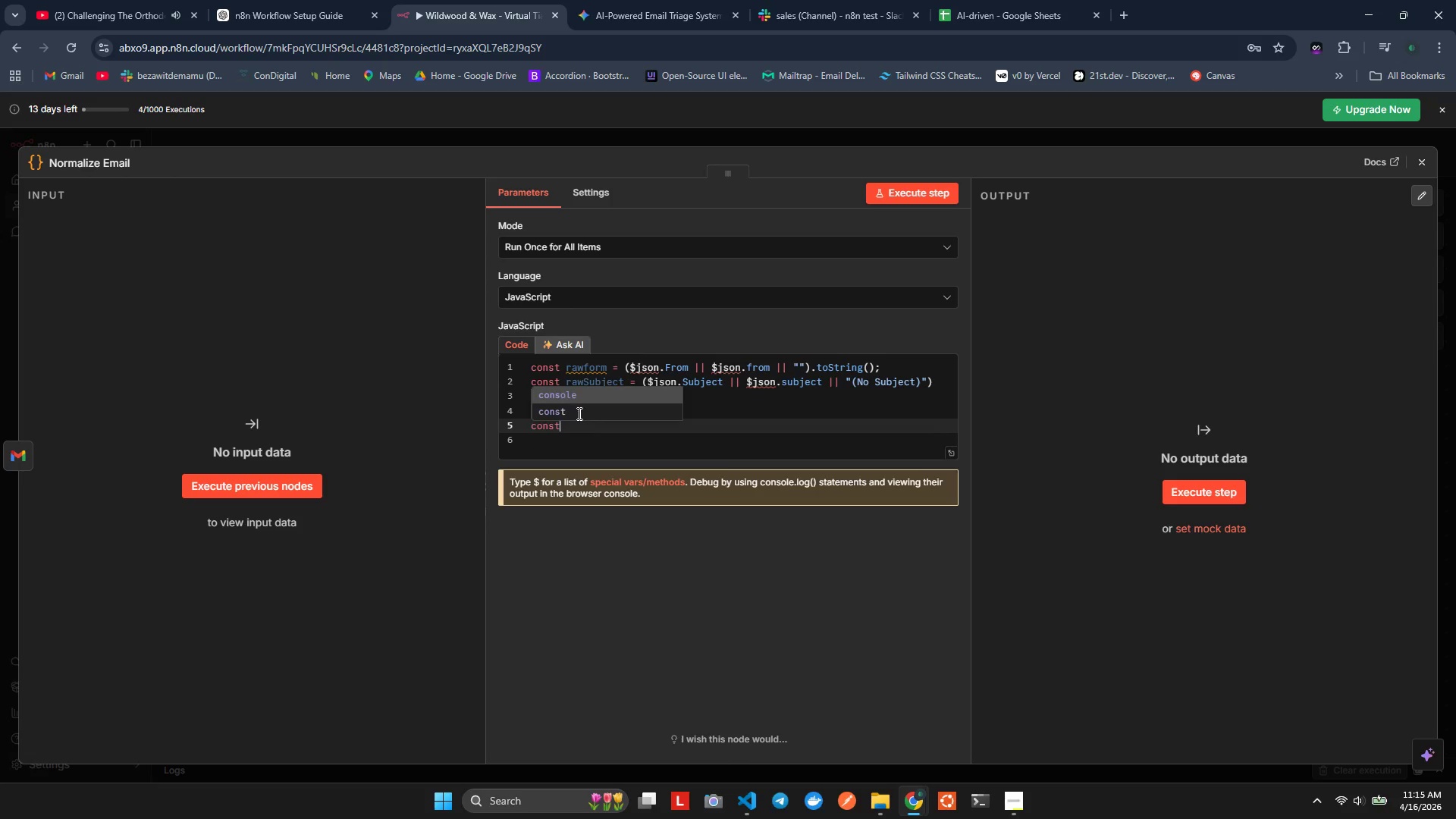 
key(Alt+Shift+Space)
 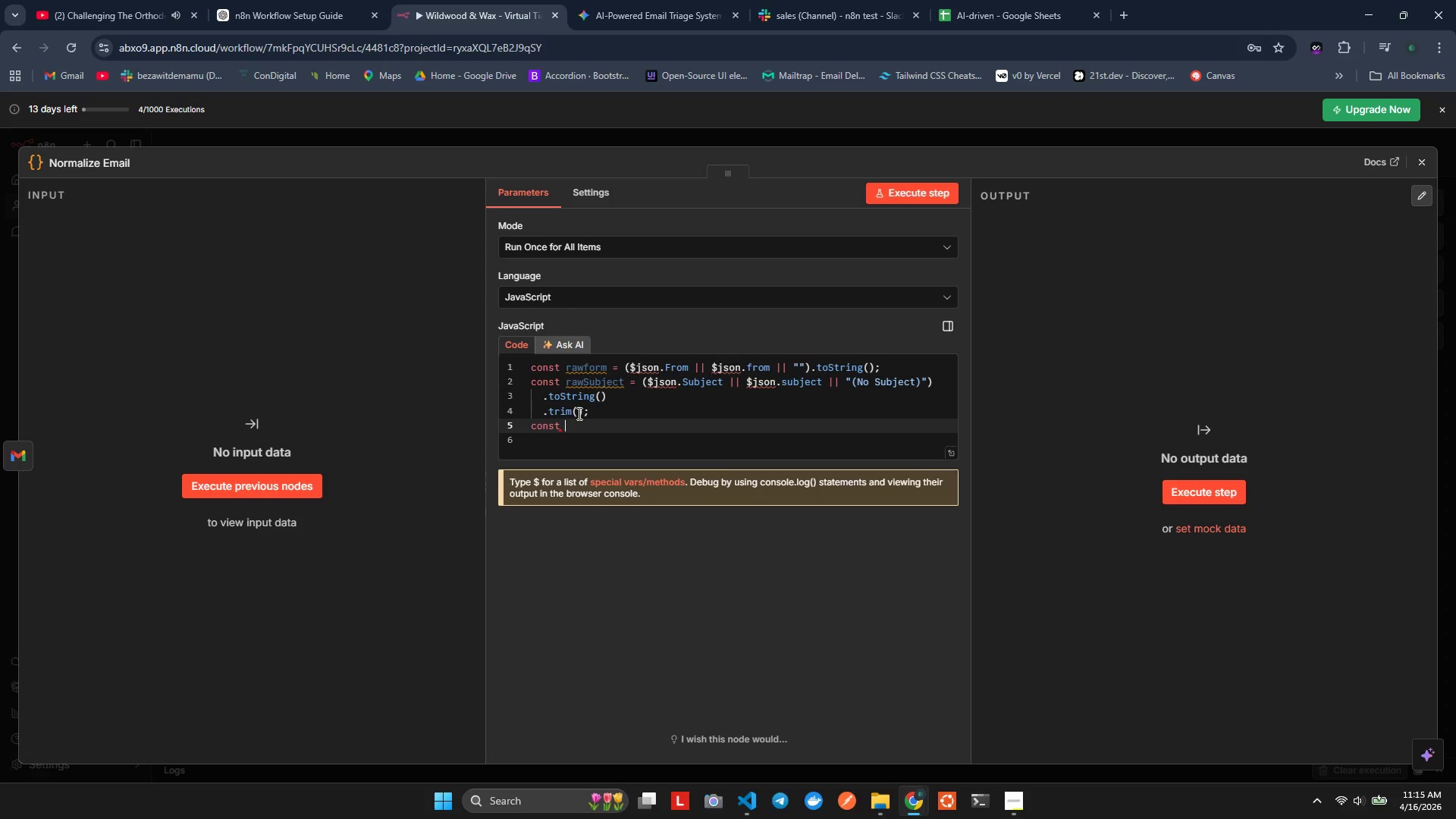 
key(Alt+Shift+R)
 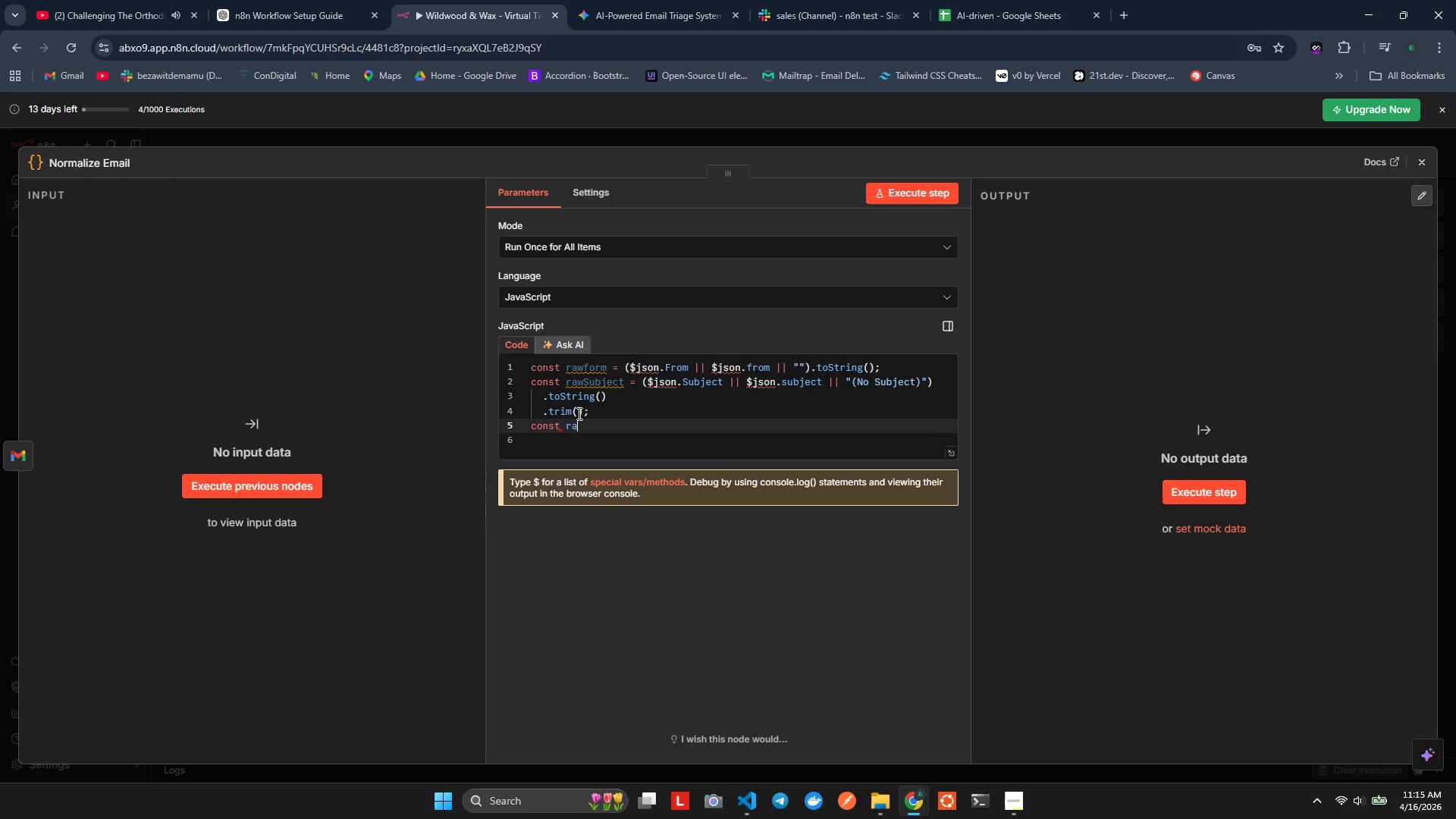 
key(Alt+Shift+A)
 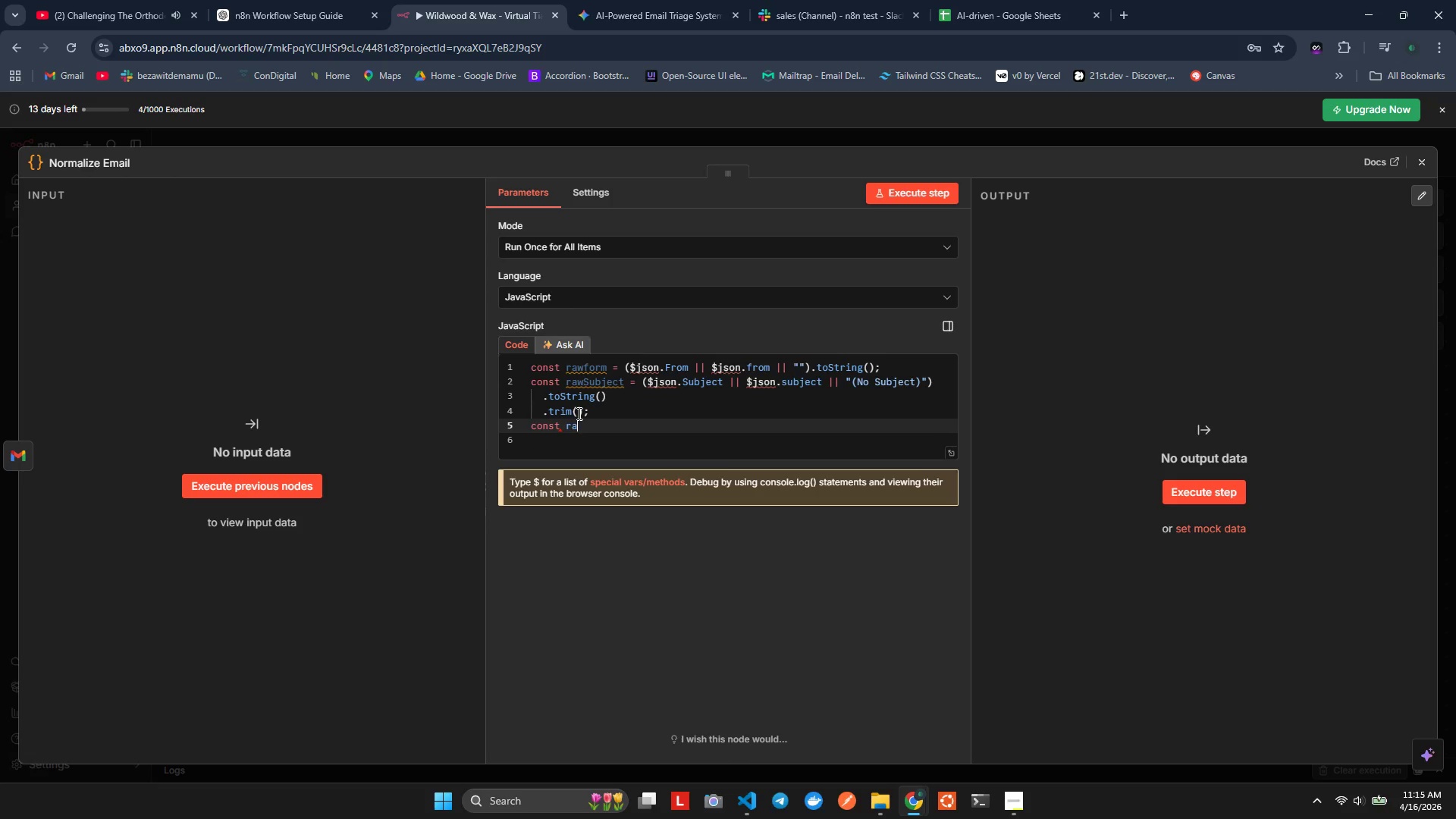 
key(Alt+Shift+W)
 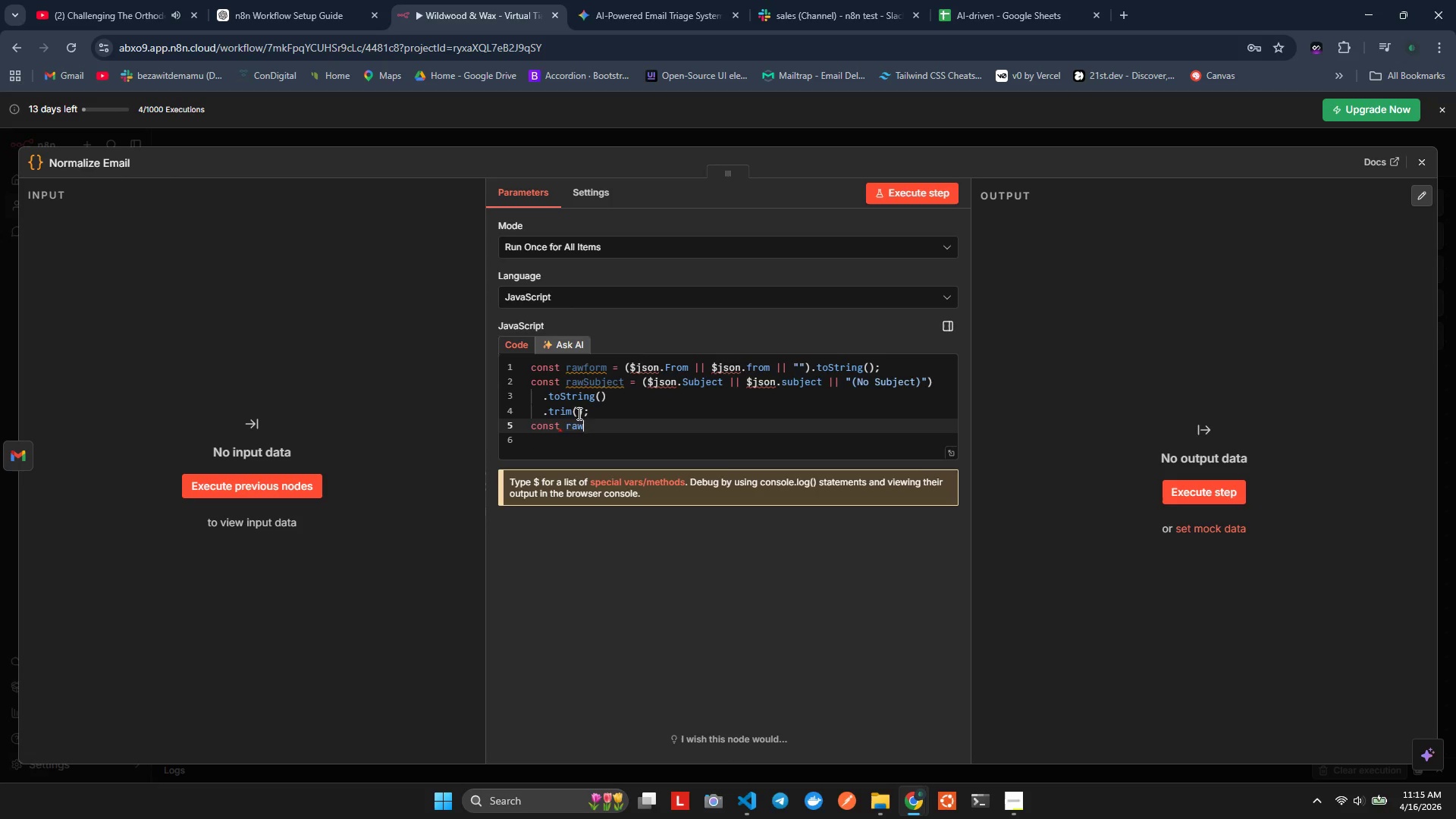 
key(Alt+Shift+T)
 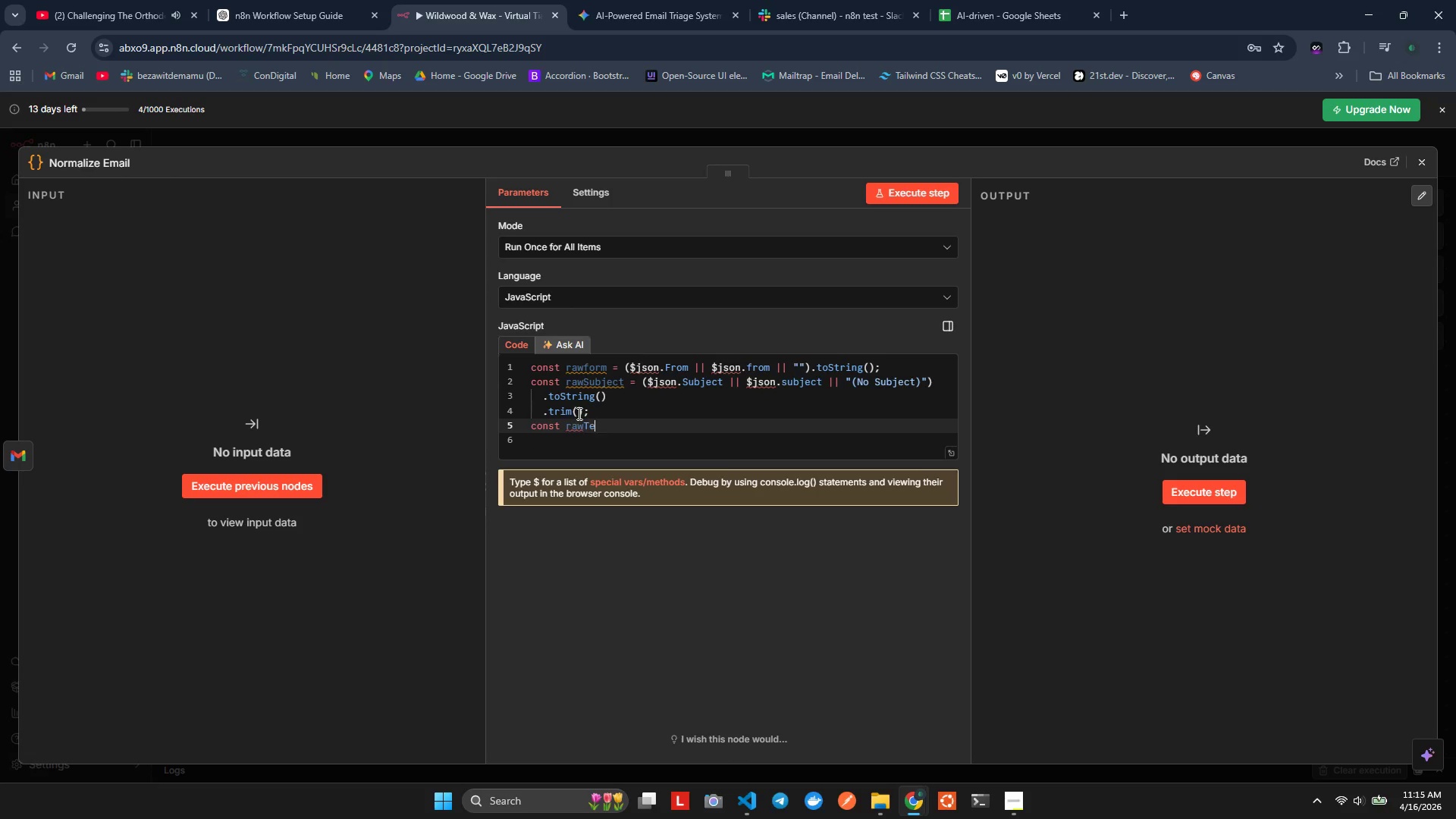 
key(Alt+E)
 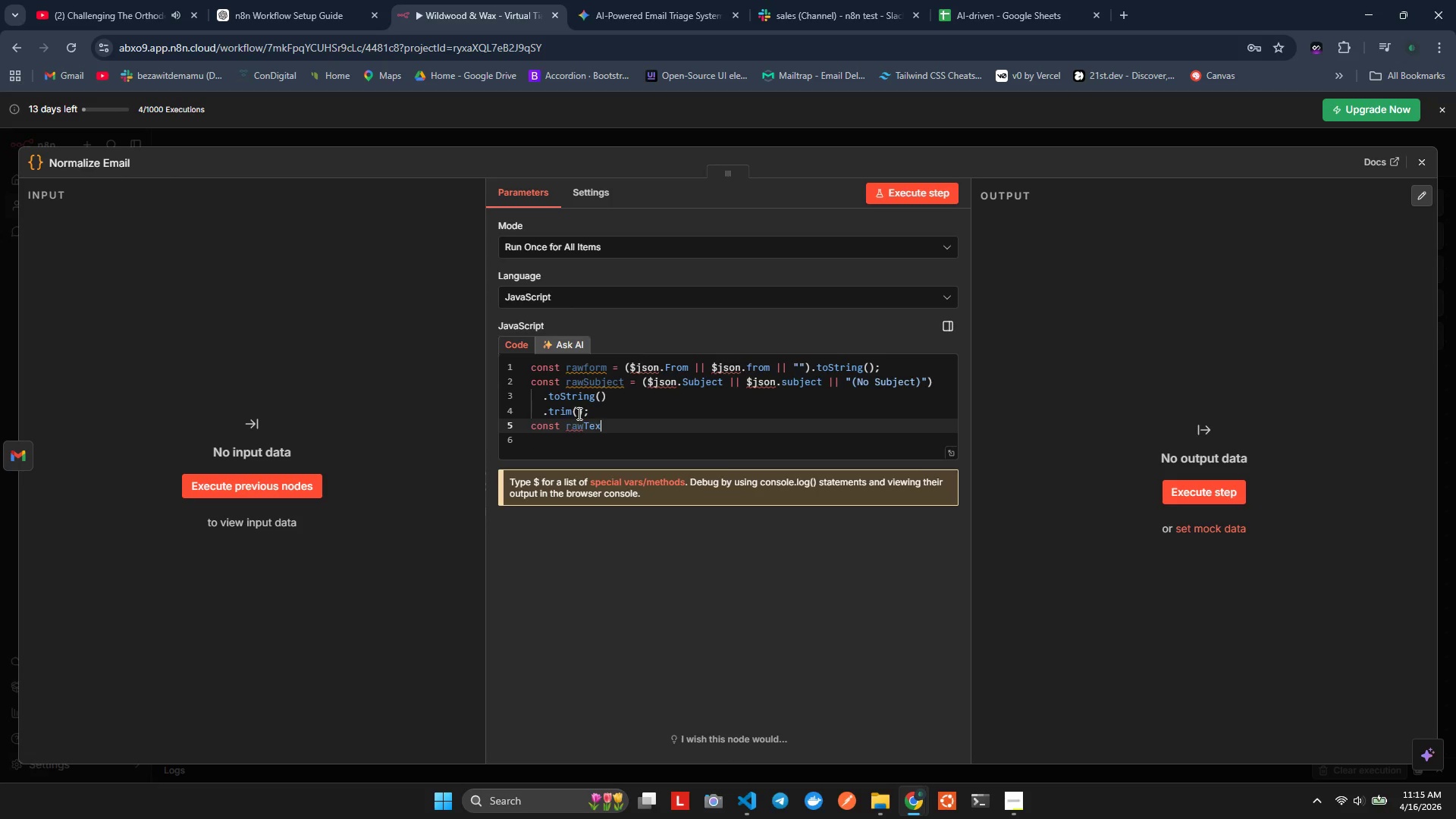 
key(Alt+X)
 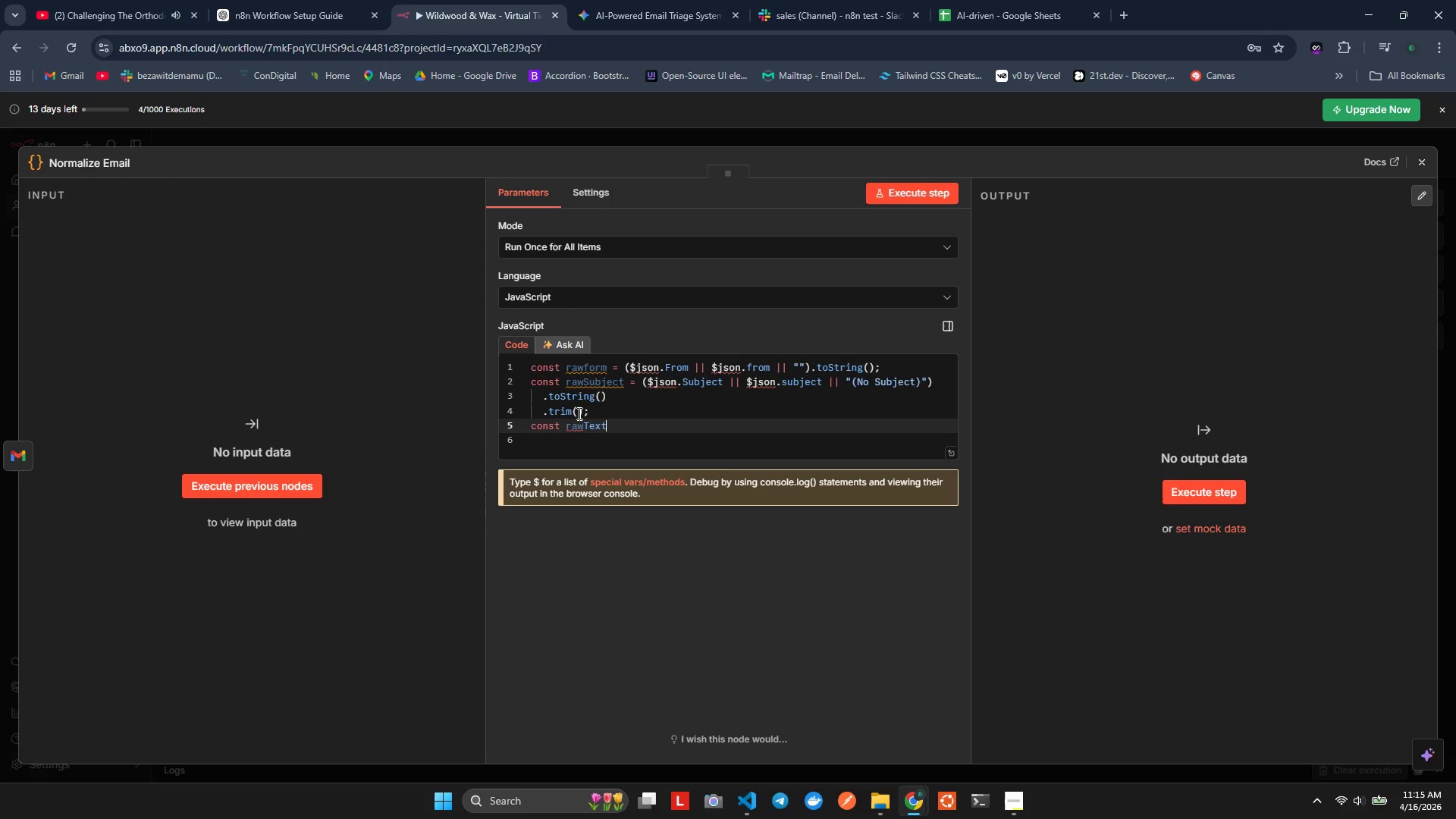 
key(Alt+T)
 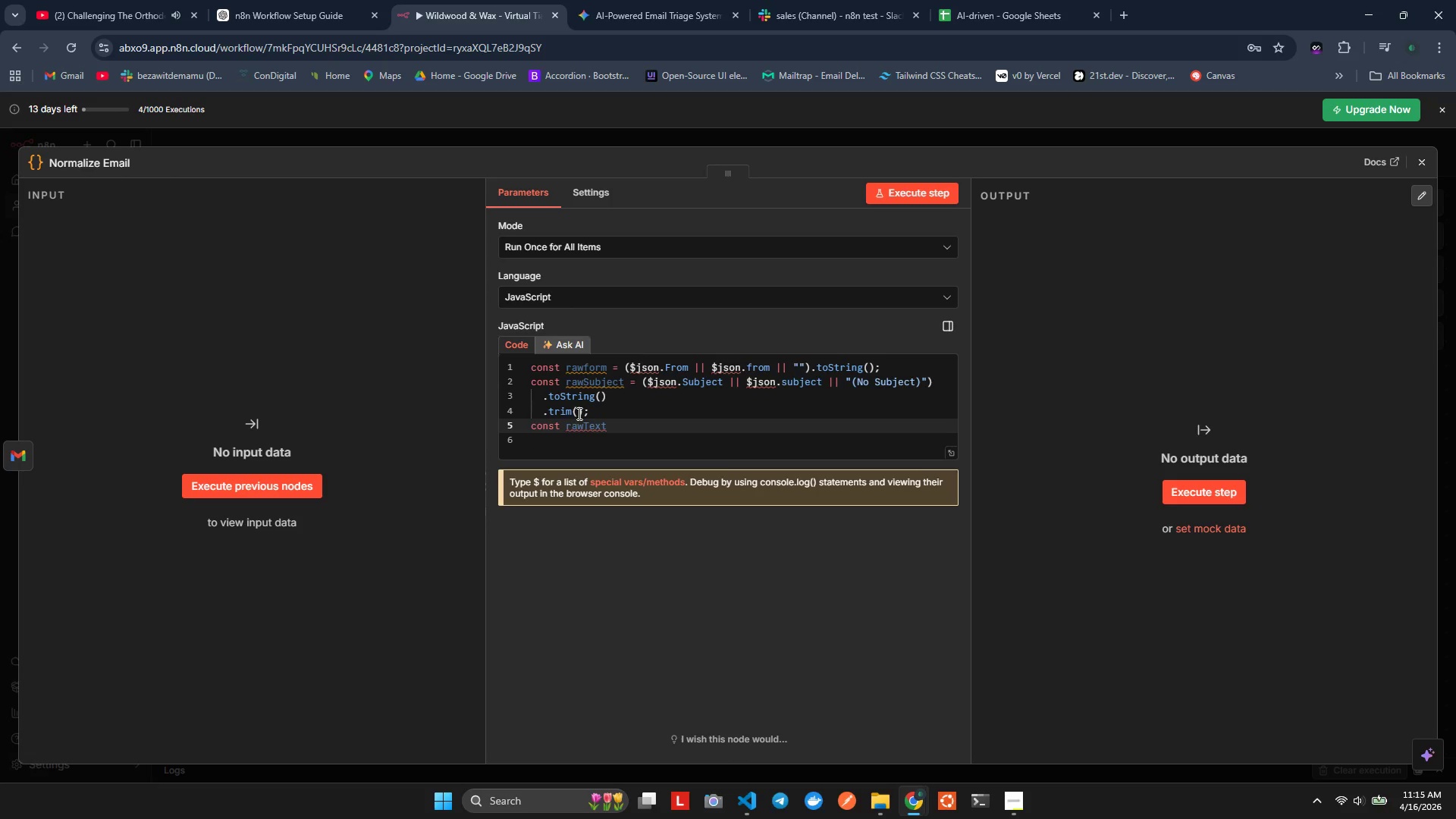 
key(Alt+Space)
 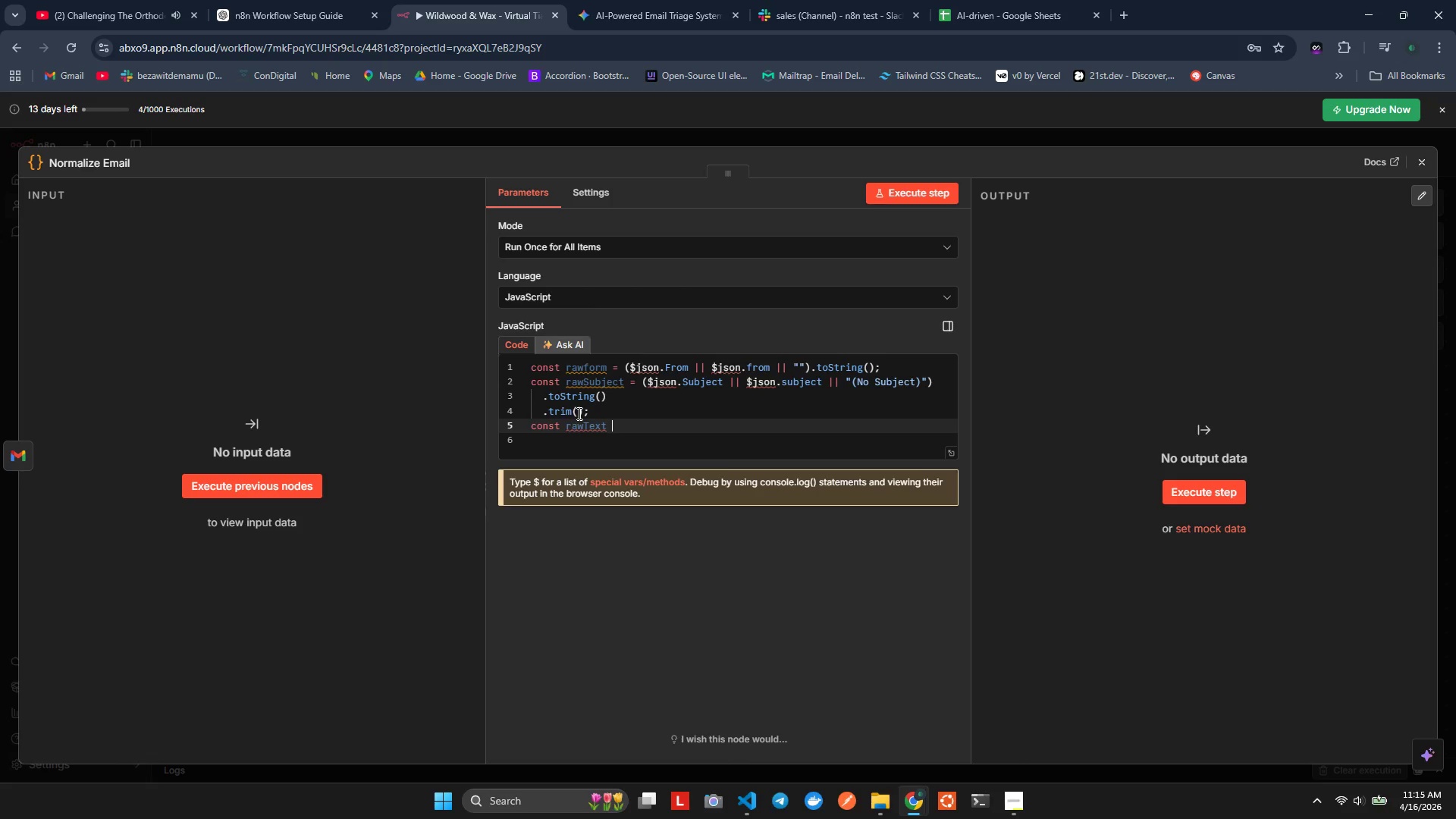 
key(Alt+Backspace)
 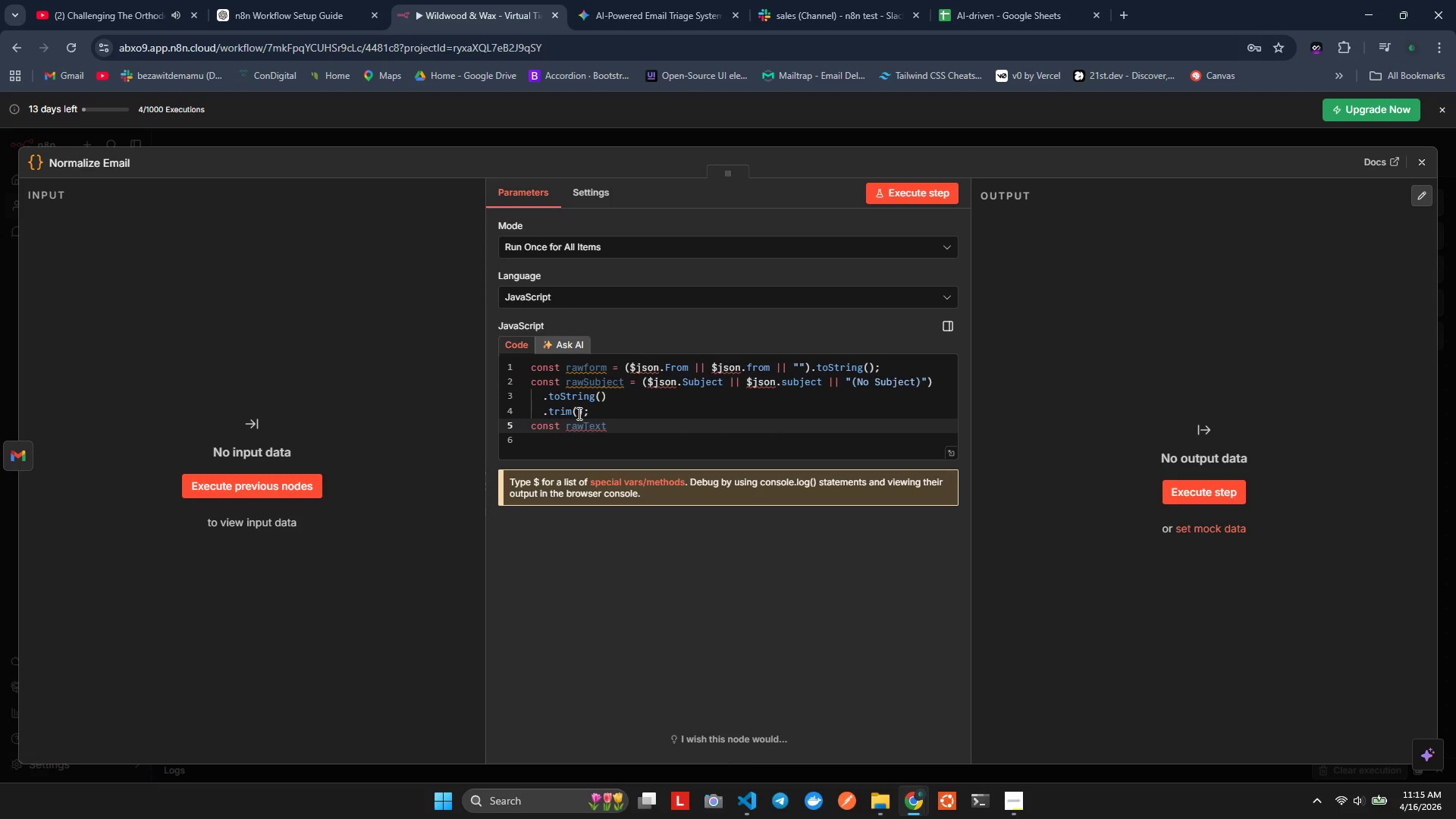 
key(Alt+Space)
 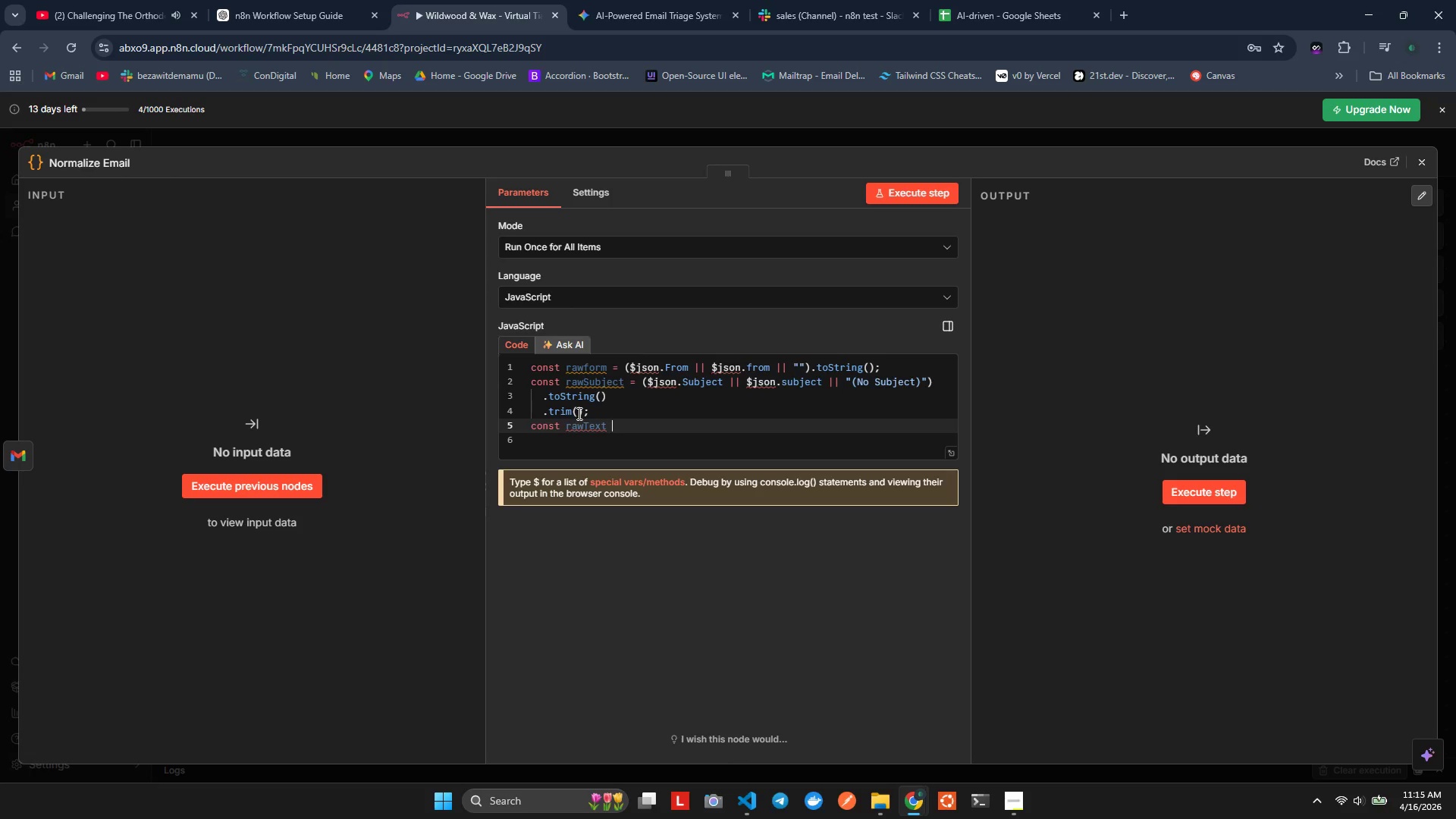 
key(Alt+Equal)
 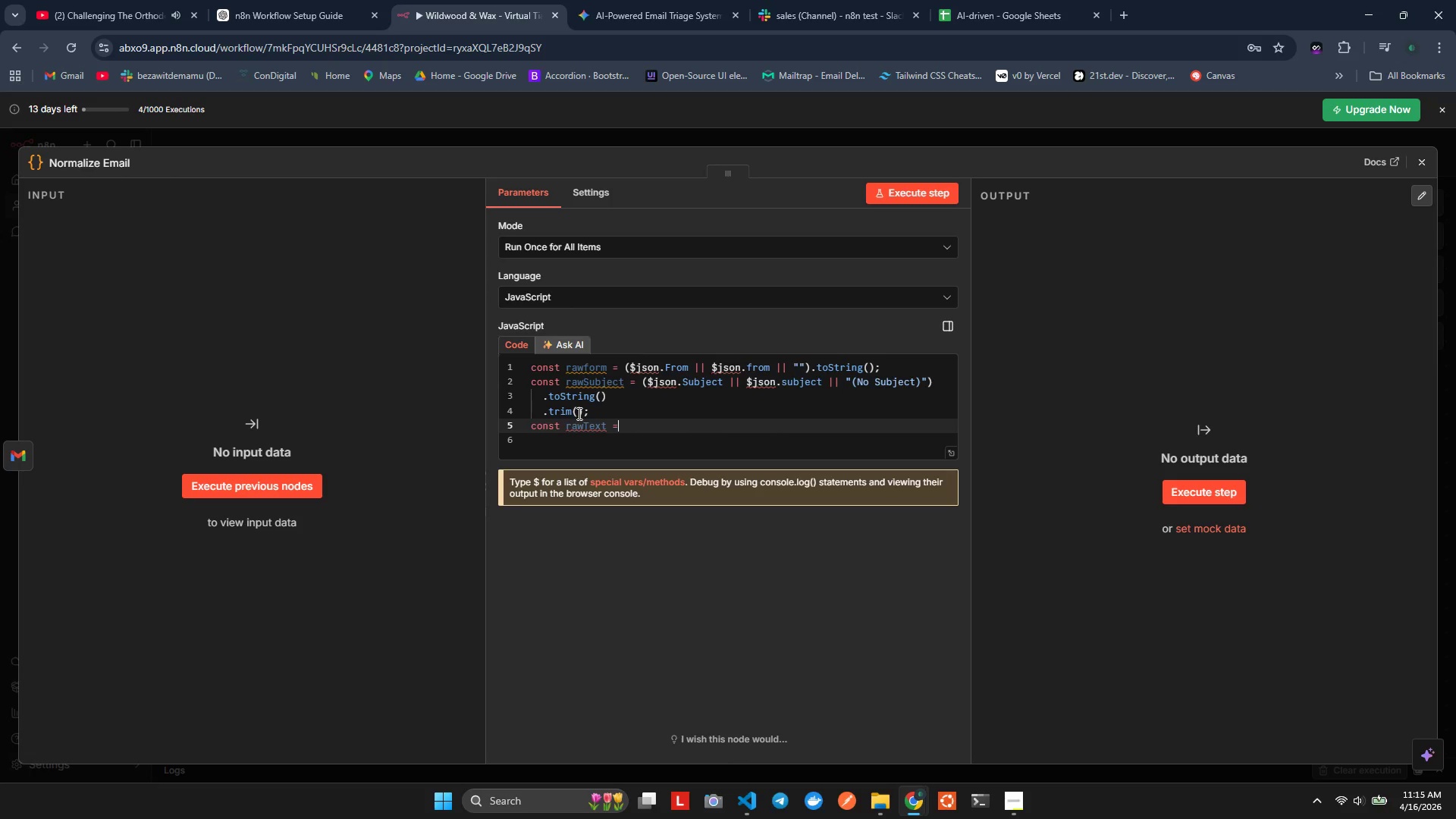 
key(Alt+Space)
 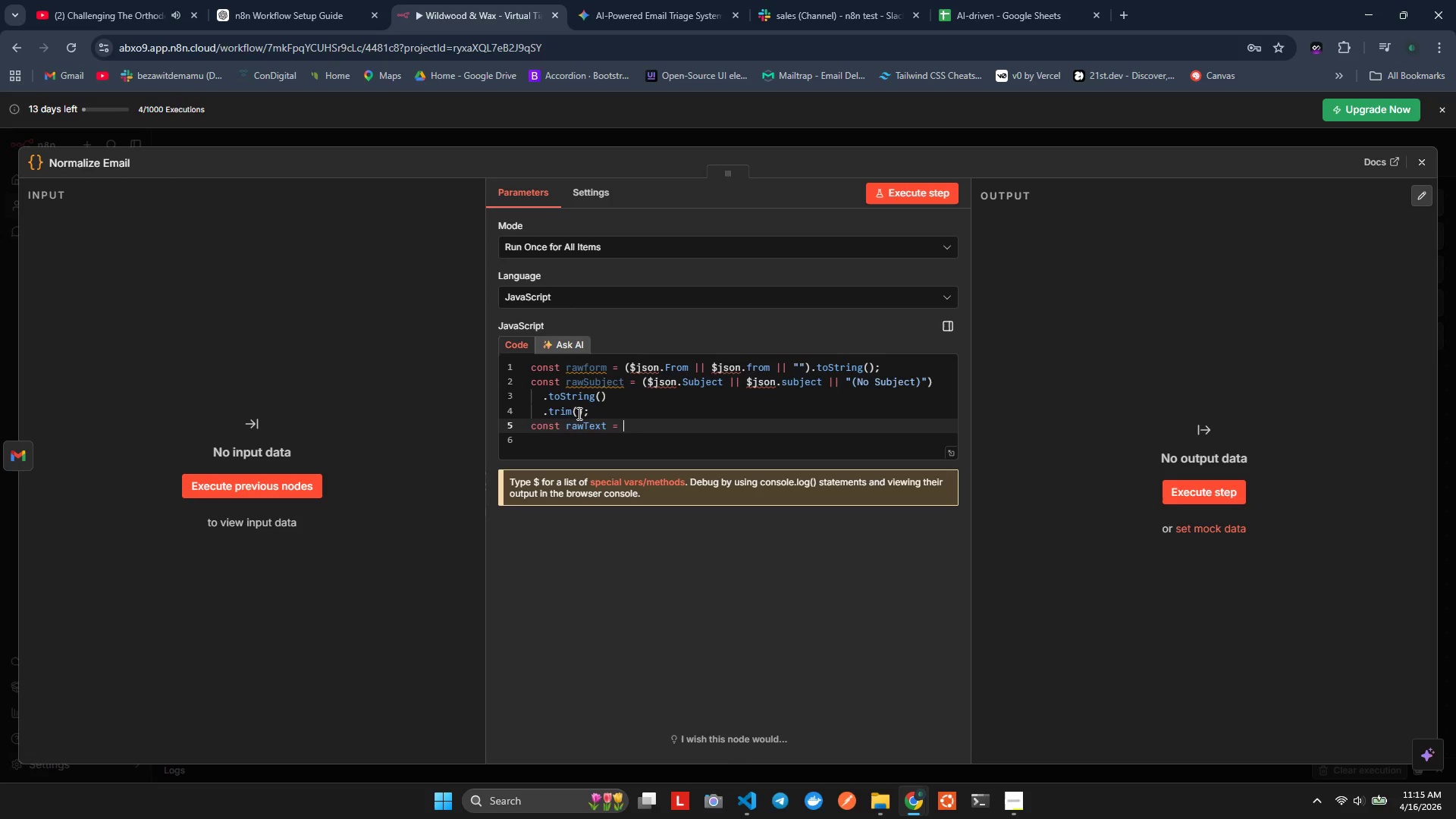 
key(Alt+Shift+9)
 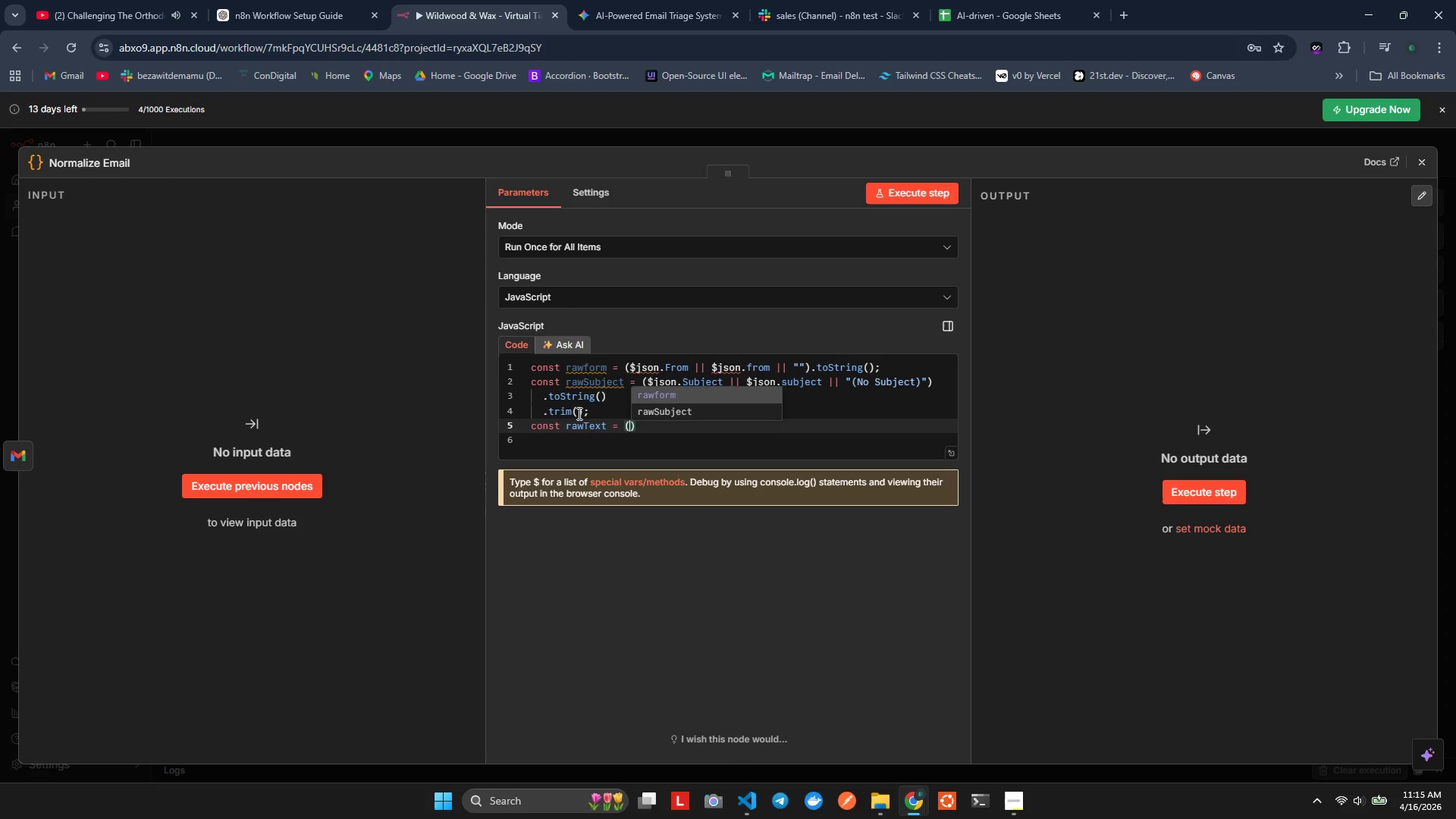 
key(Alt+Enter)
 